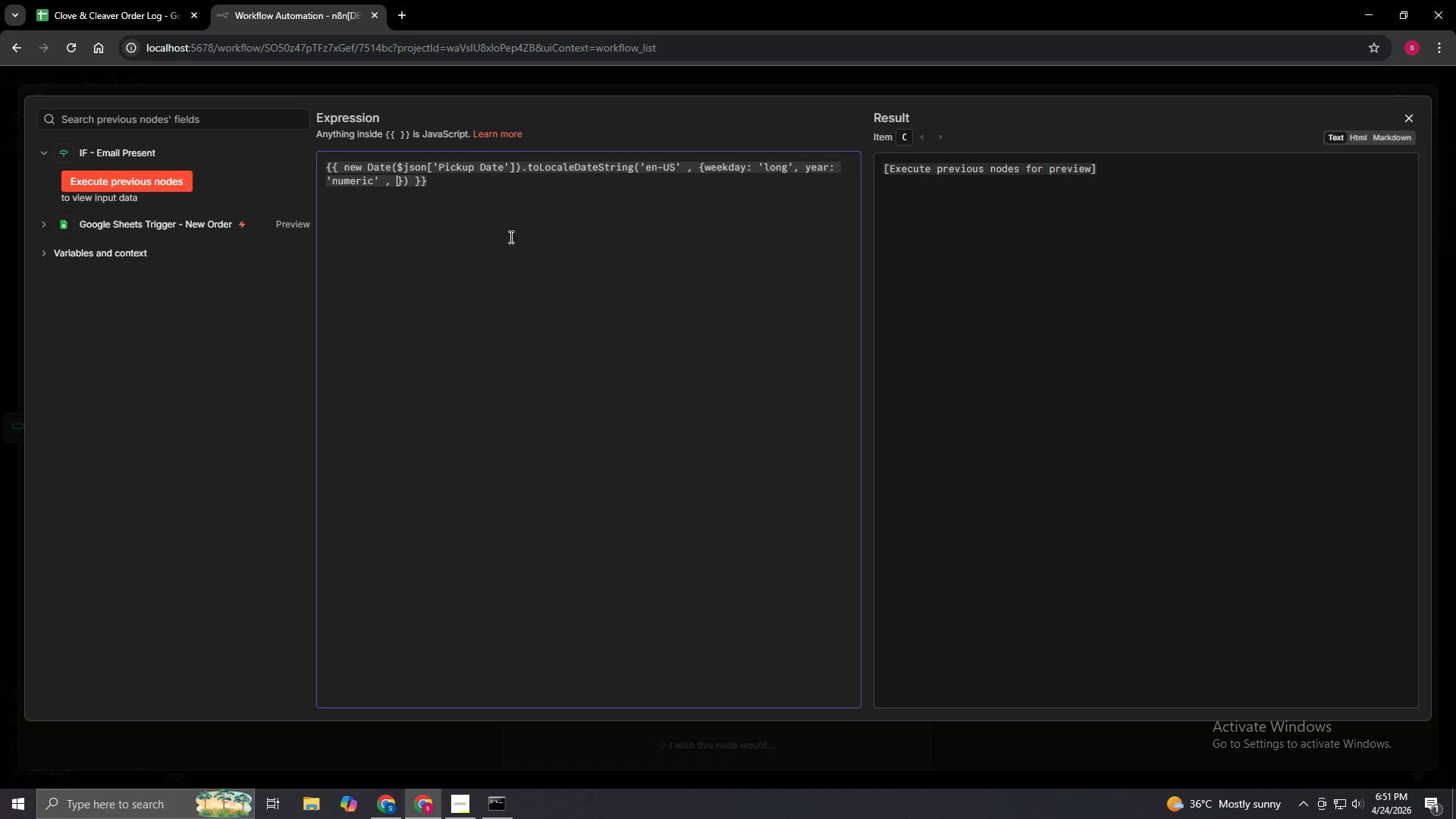 
key(ArrowLeft)
 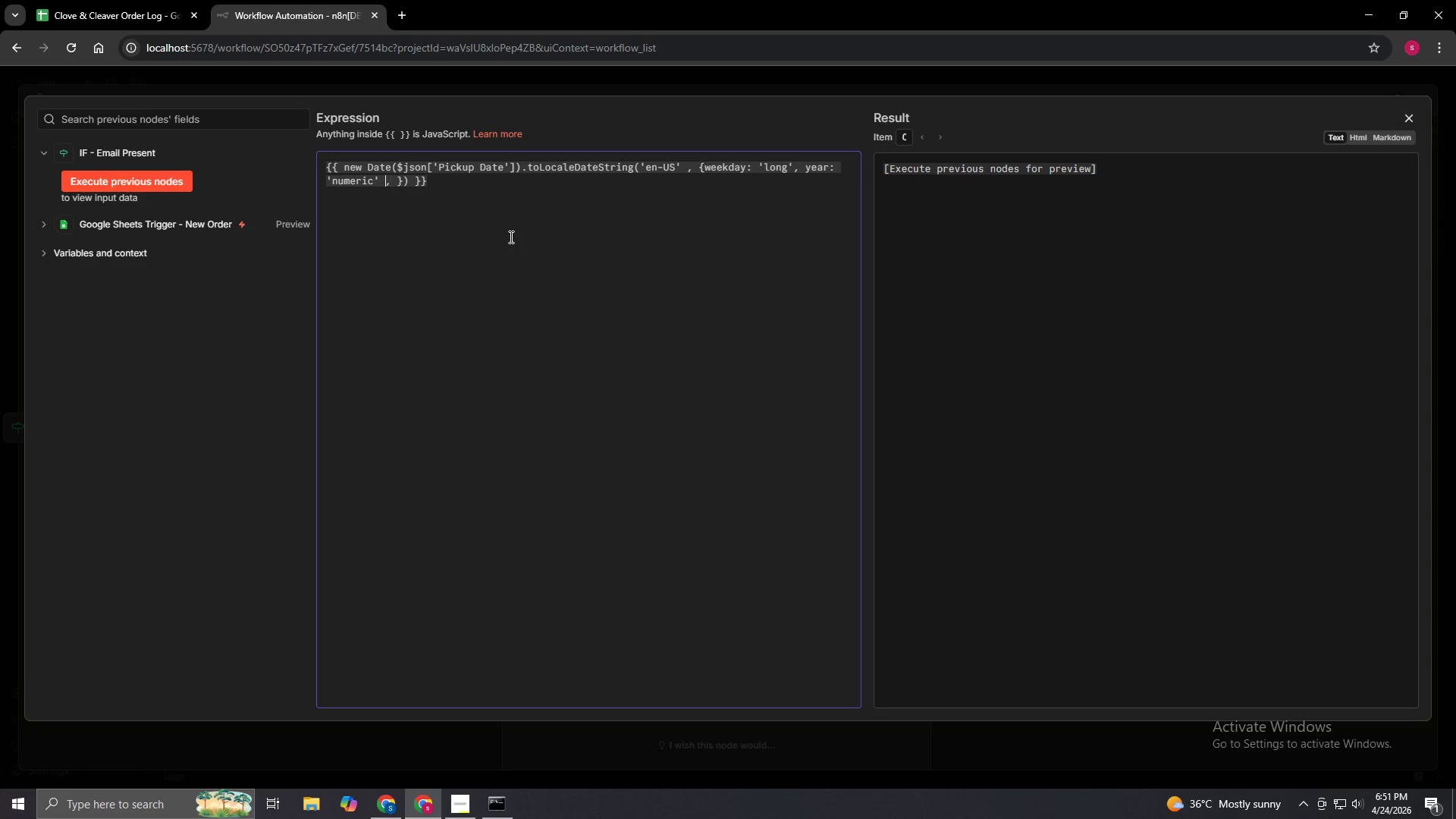 
key(ArrowLeft)
 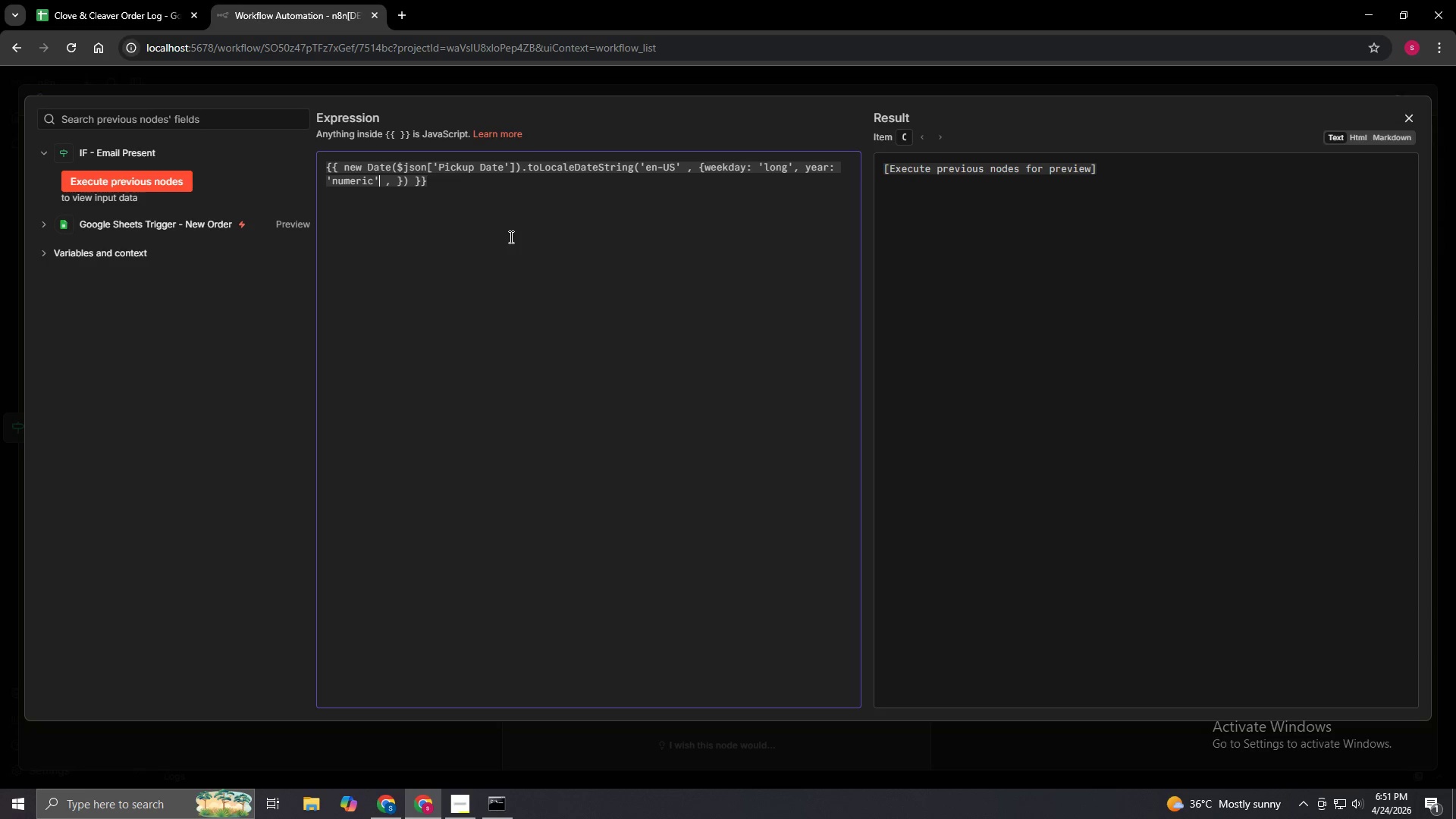 
key(ArrowLeft)
 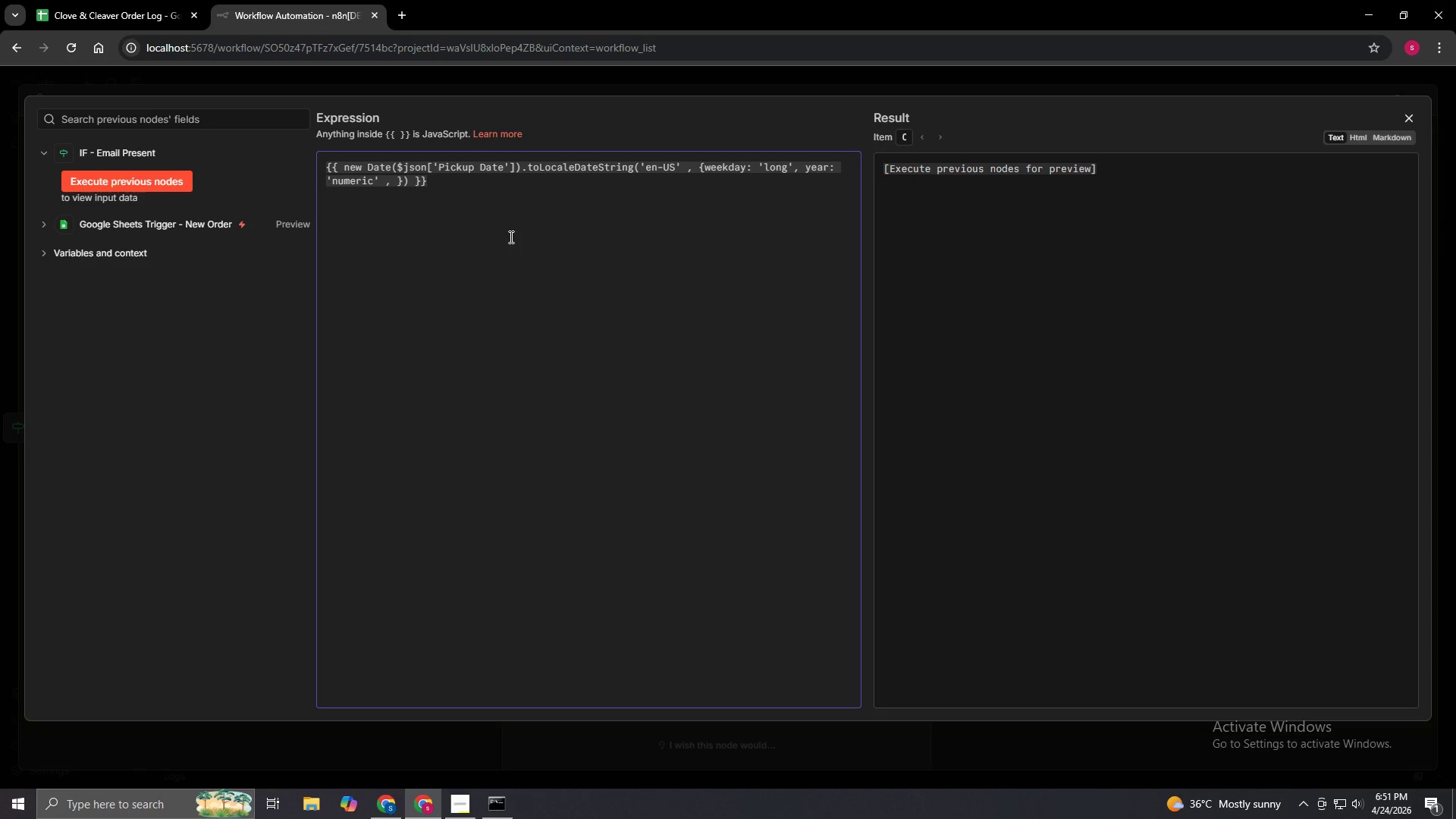 
key(Delete)
 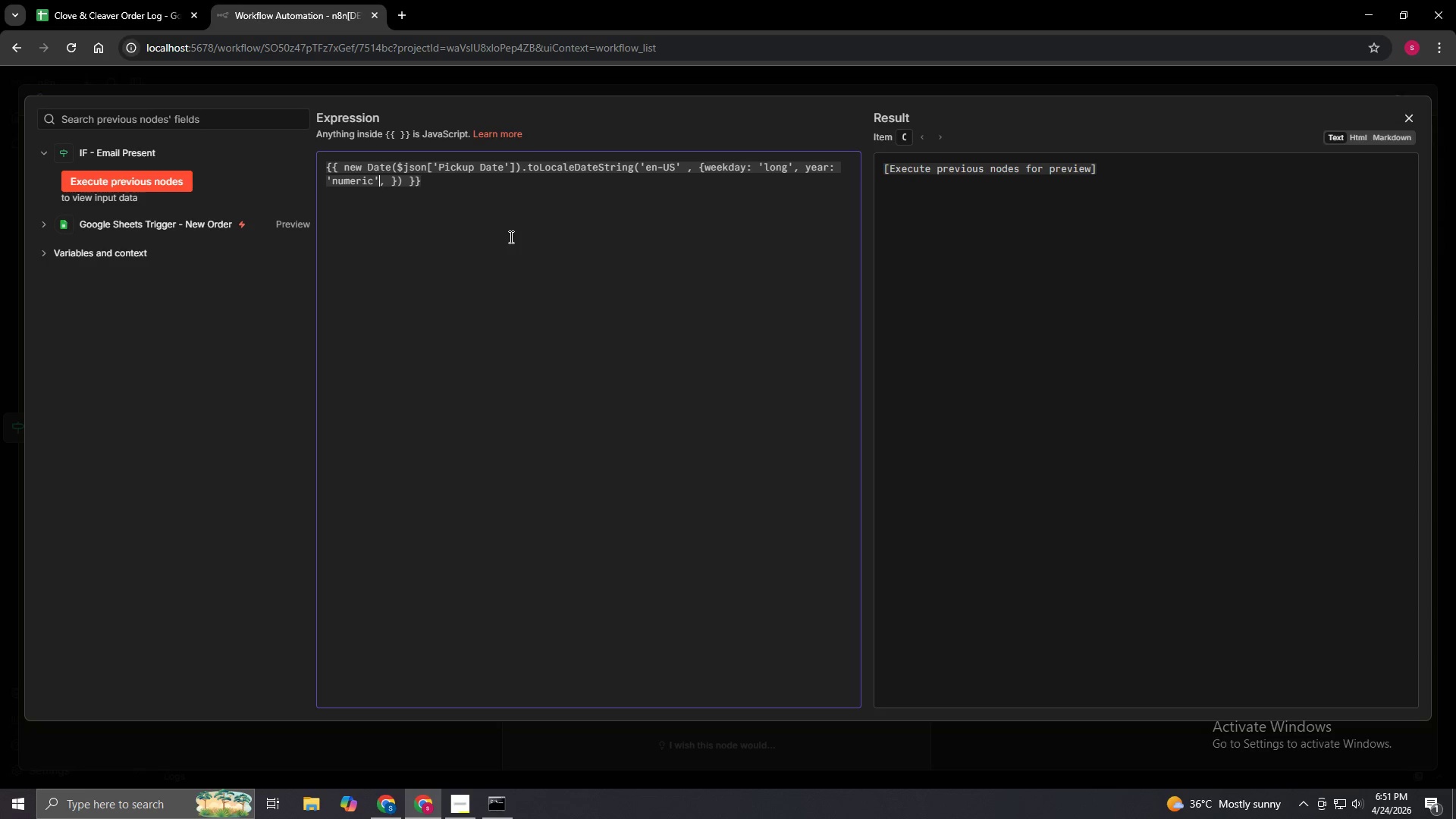 
key(ArrowRight)
 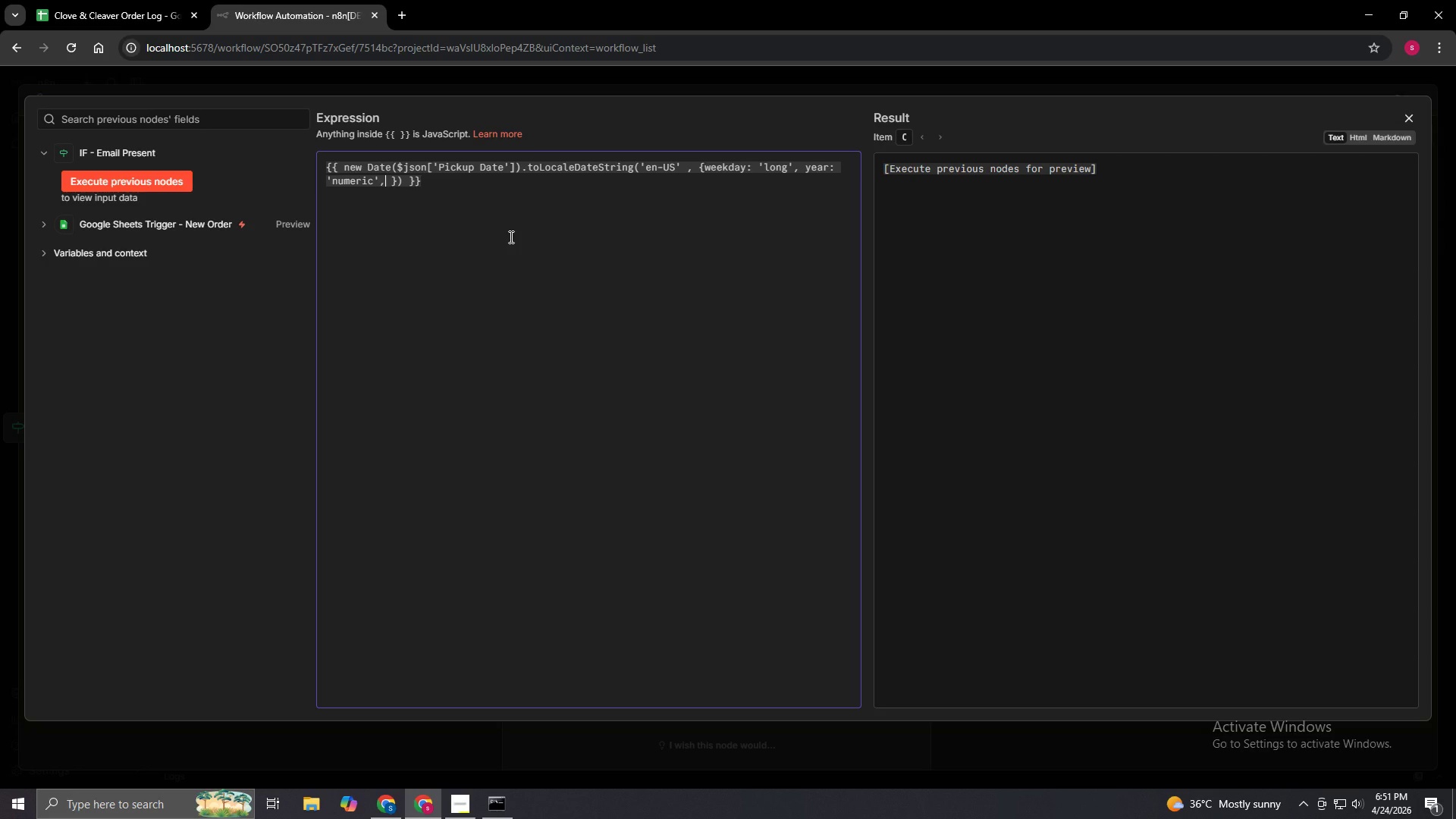 
key(ArrowRight)
 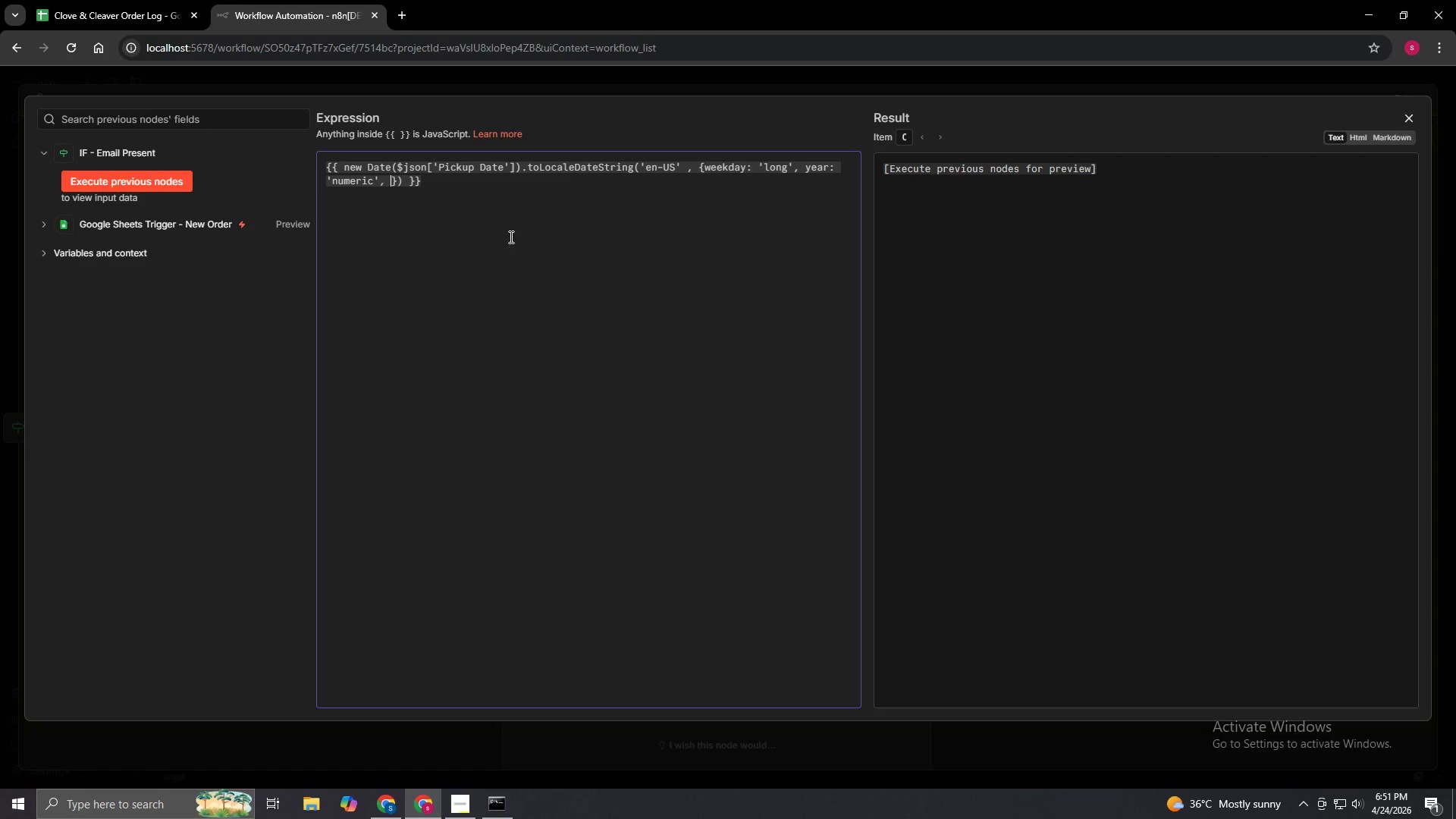 
type(month: 'long)
 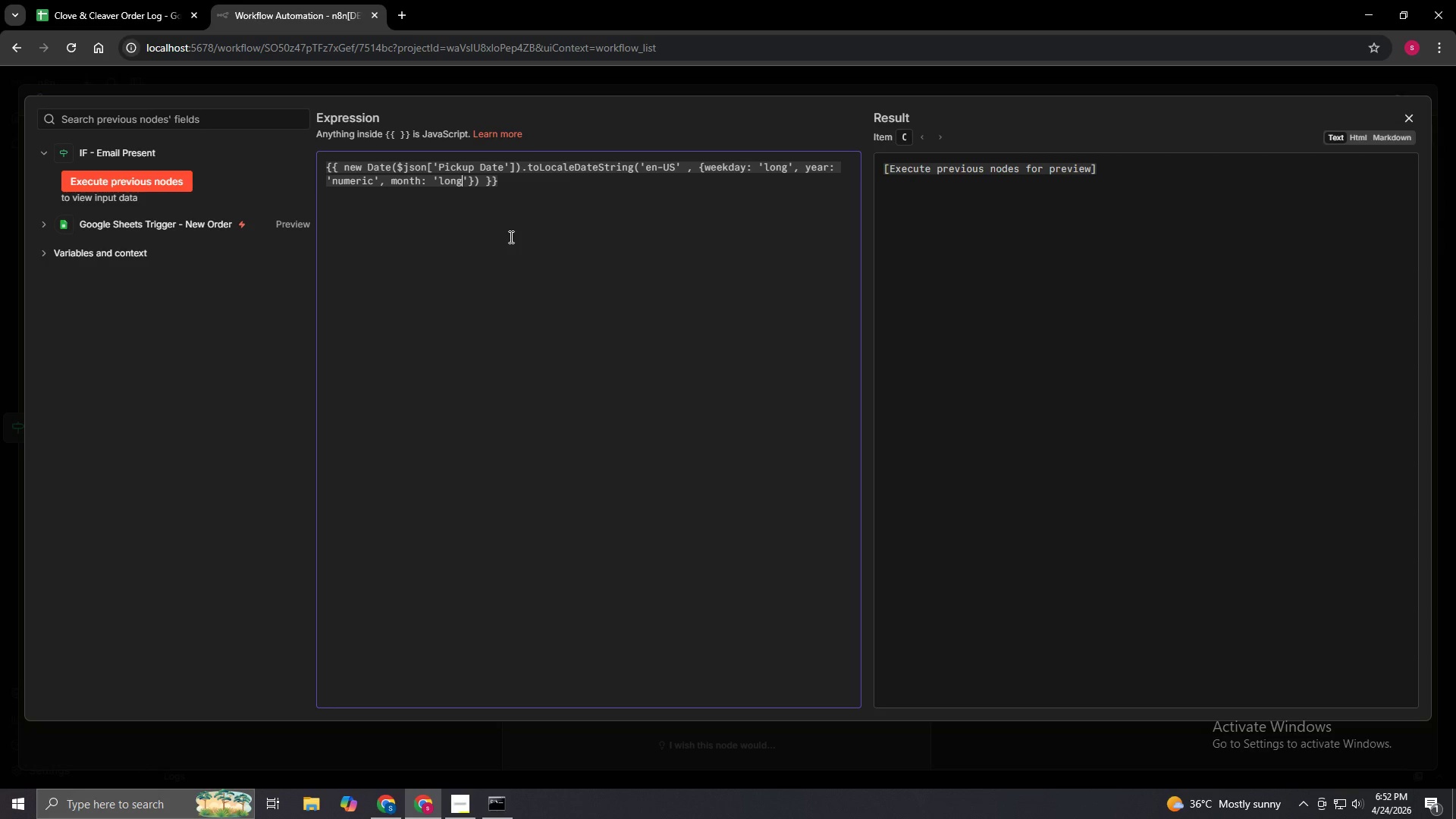 
key(Quote)
 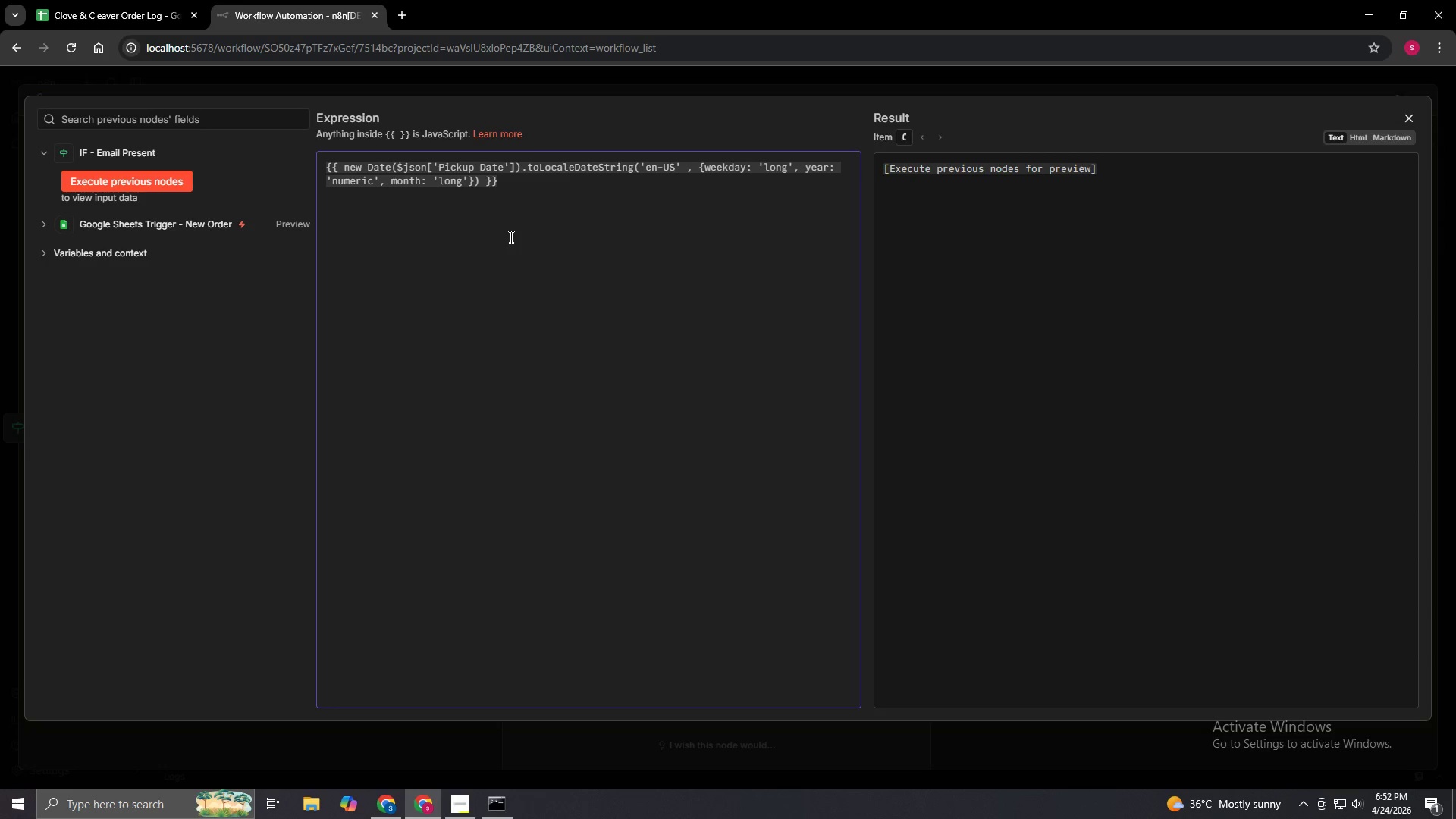 
key(Comma)
 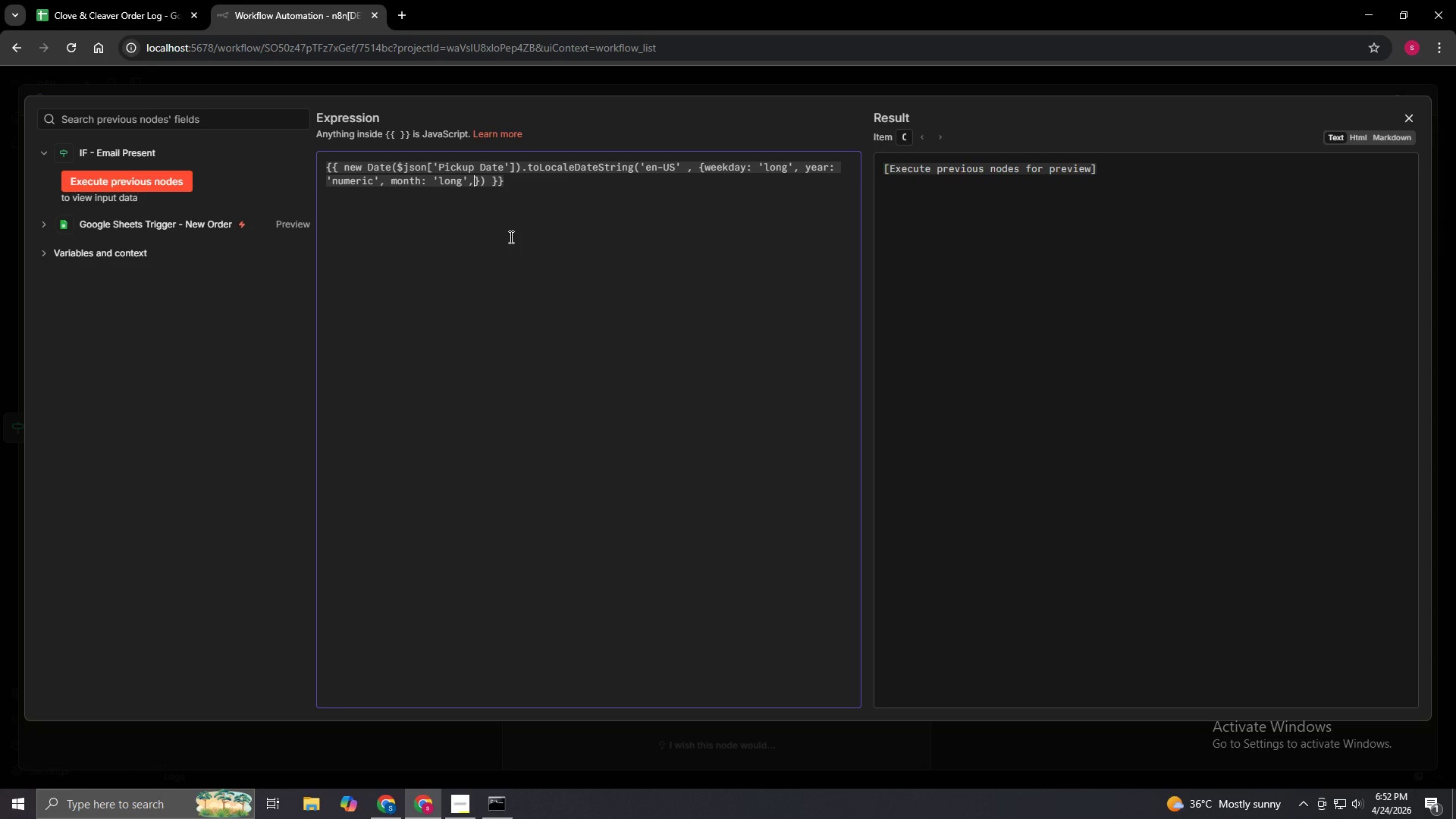 
type( day: 'numeric)
 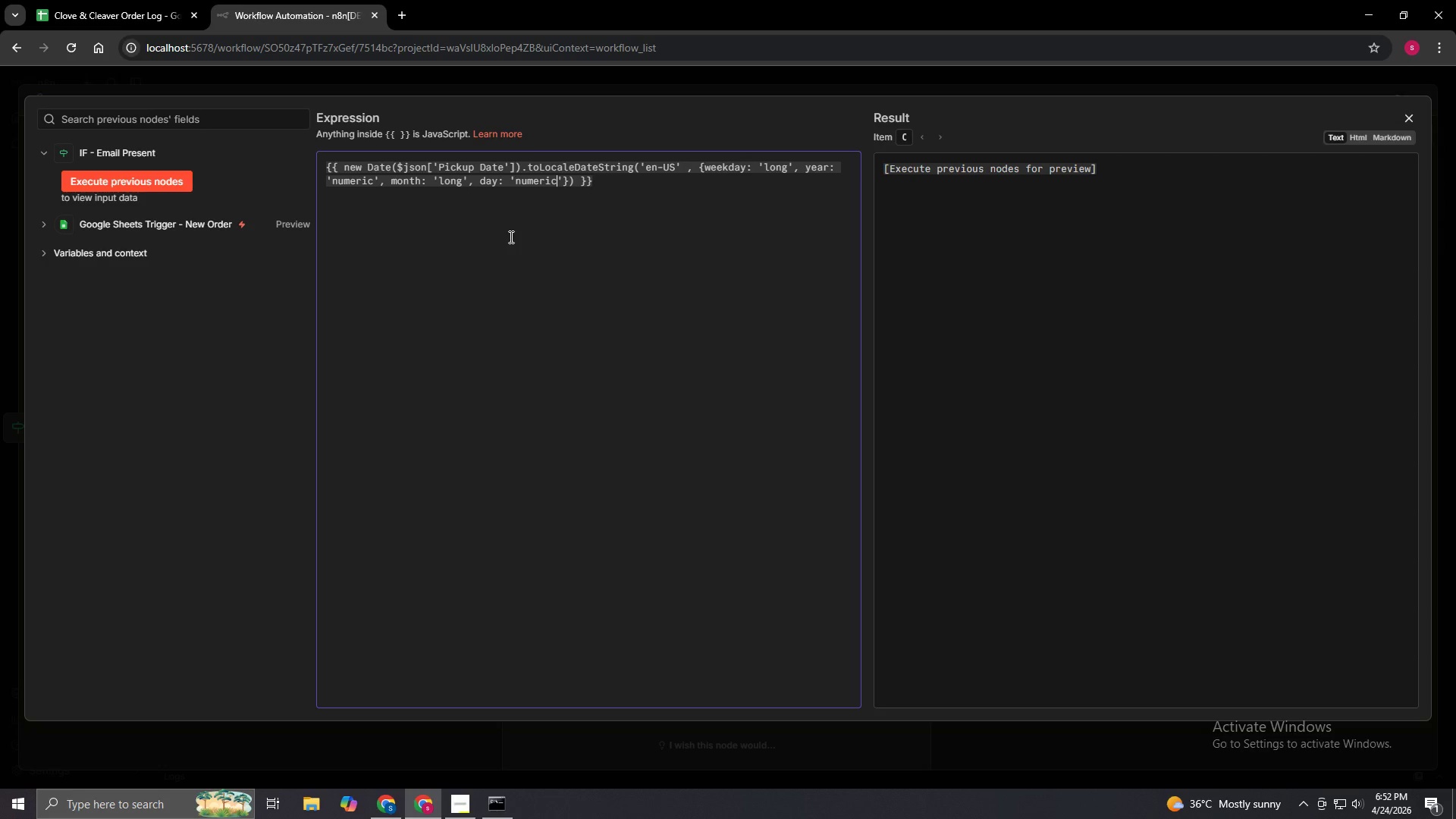 
key(Quote)
 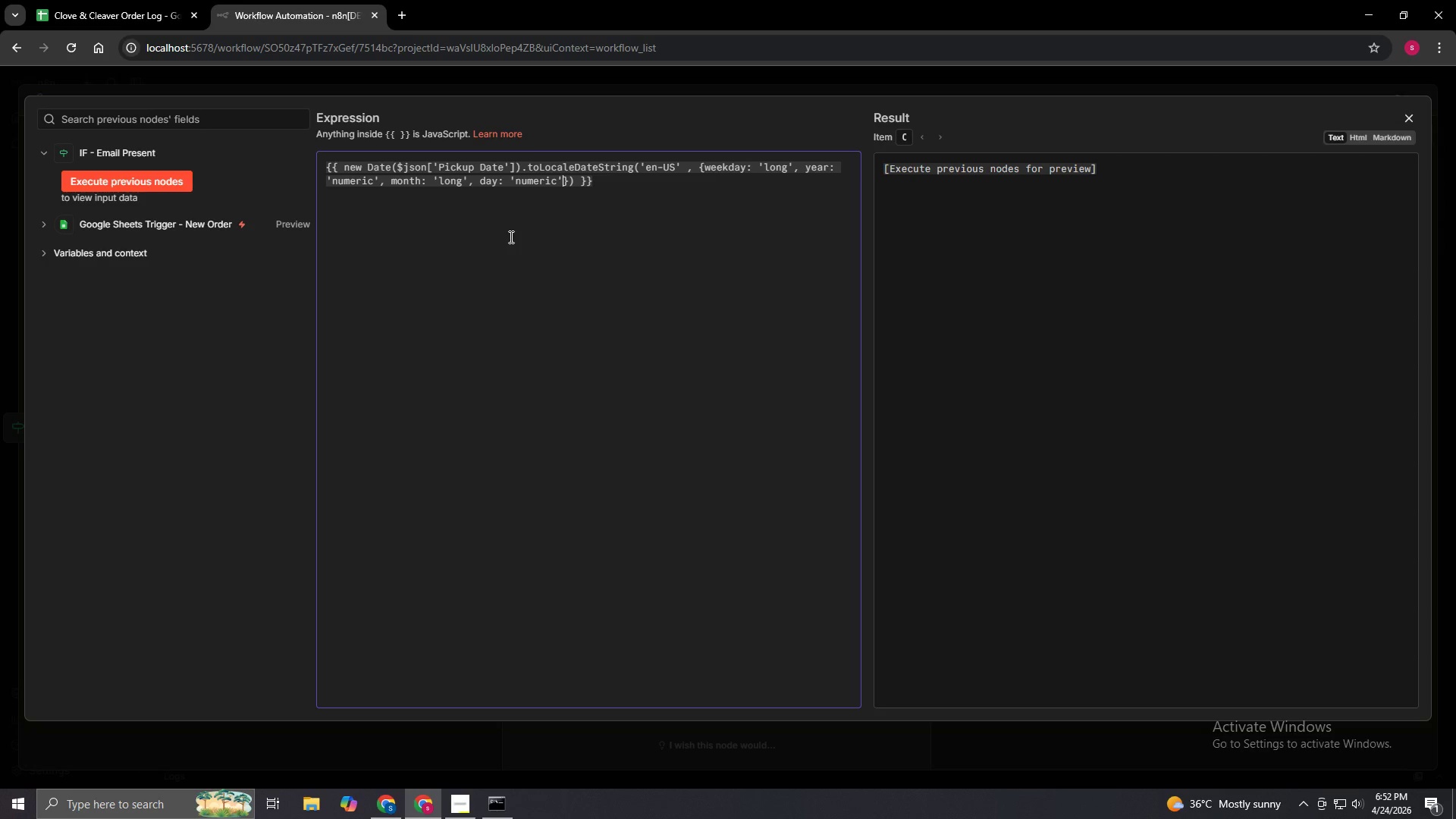 
key(Space)
 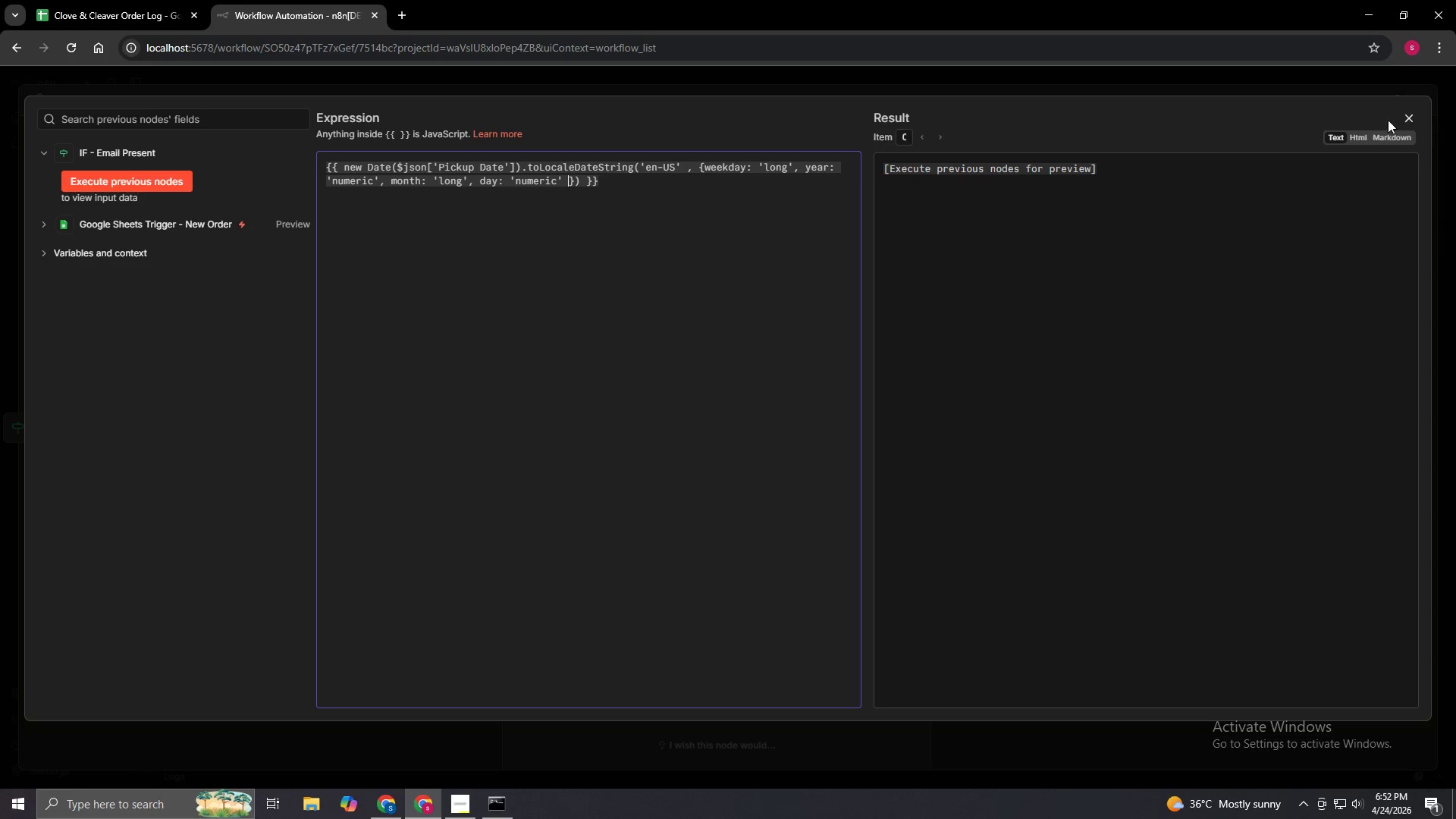 
left_click([1405, 121])
 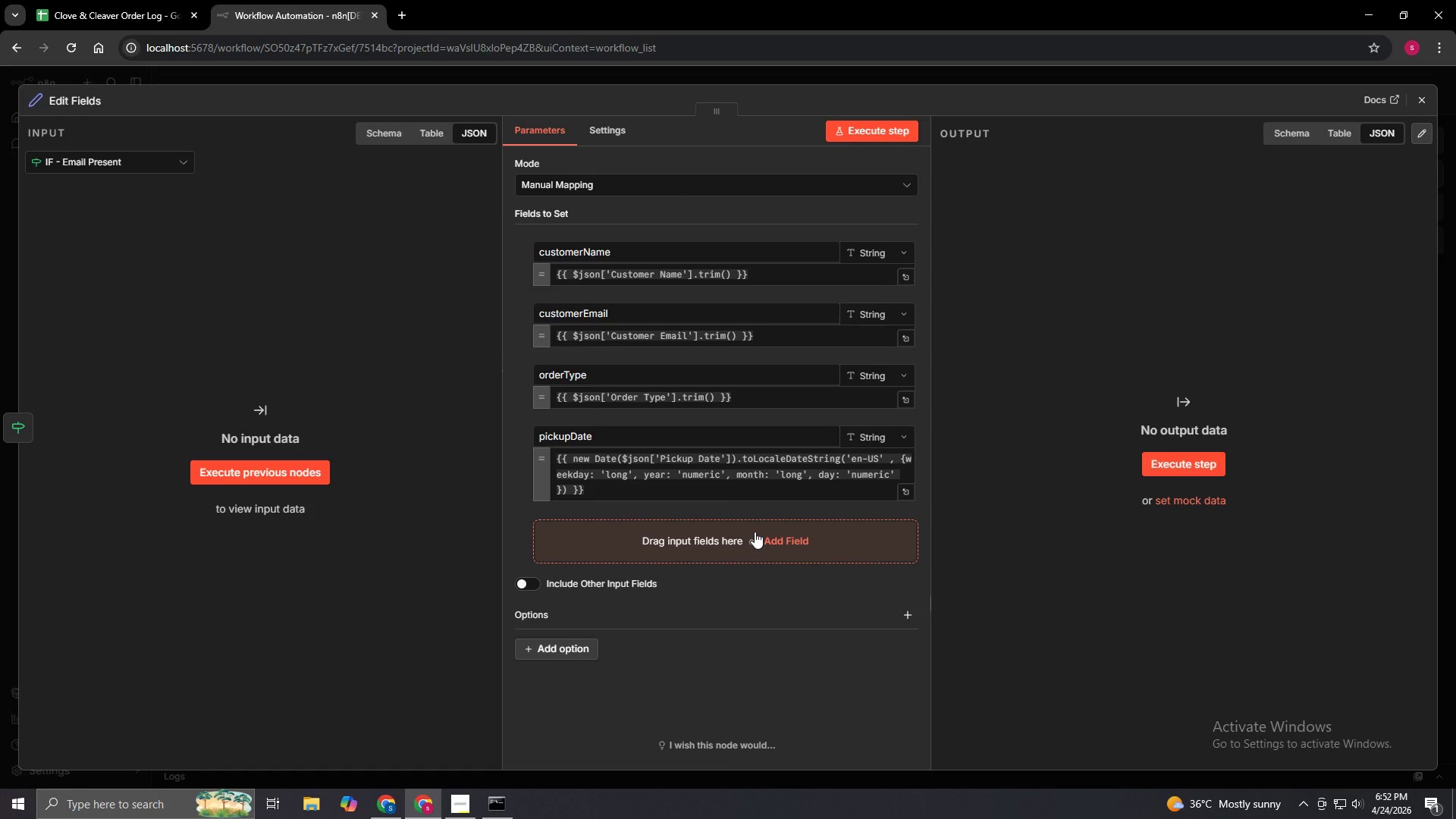 
left_click([759, 535])
 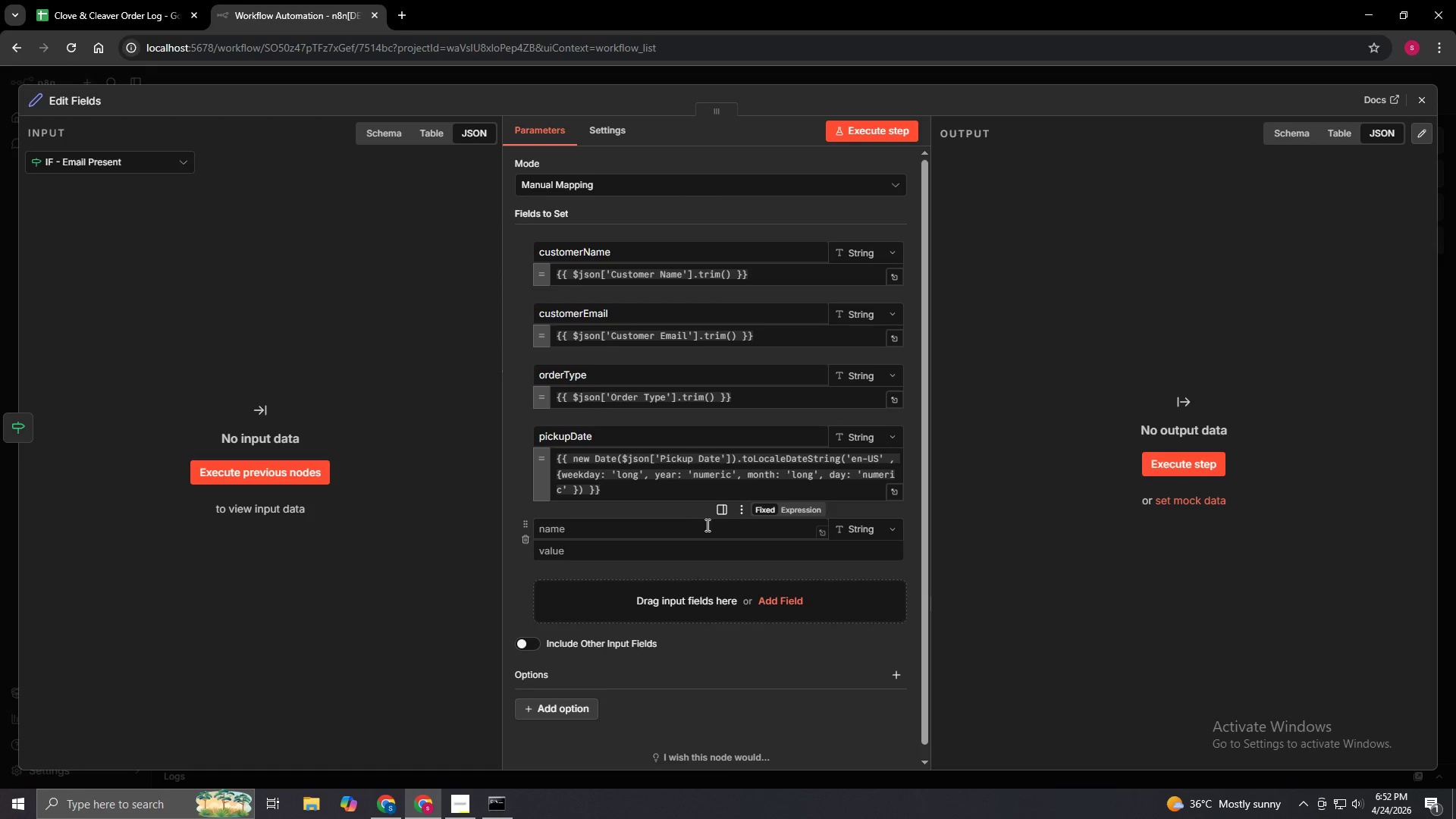 
left_click([702, 523])
 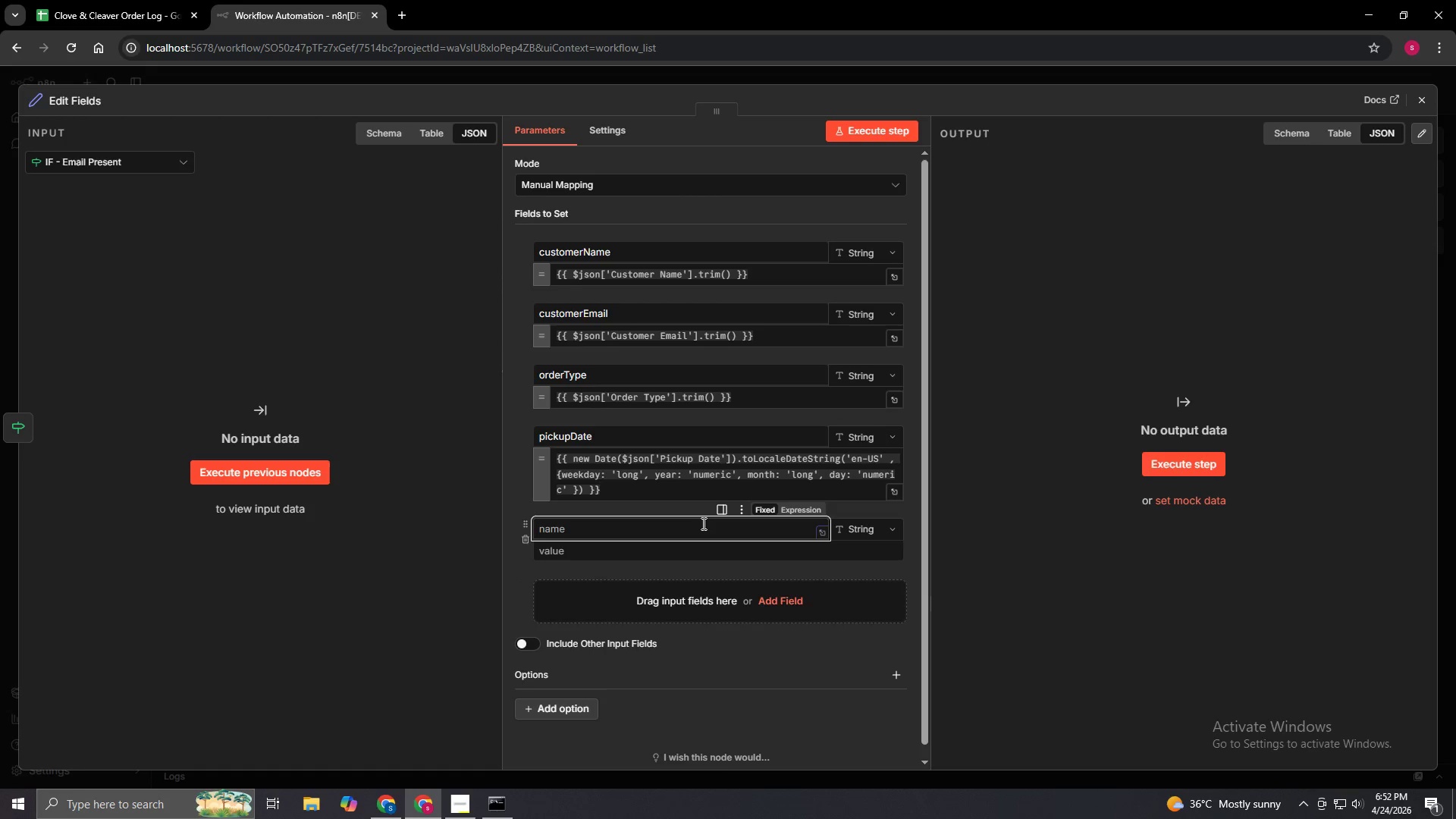 
type(order)
 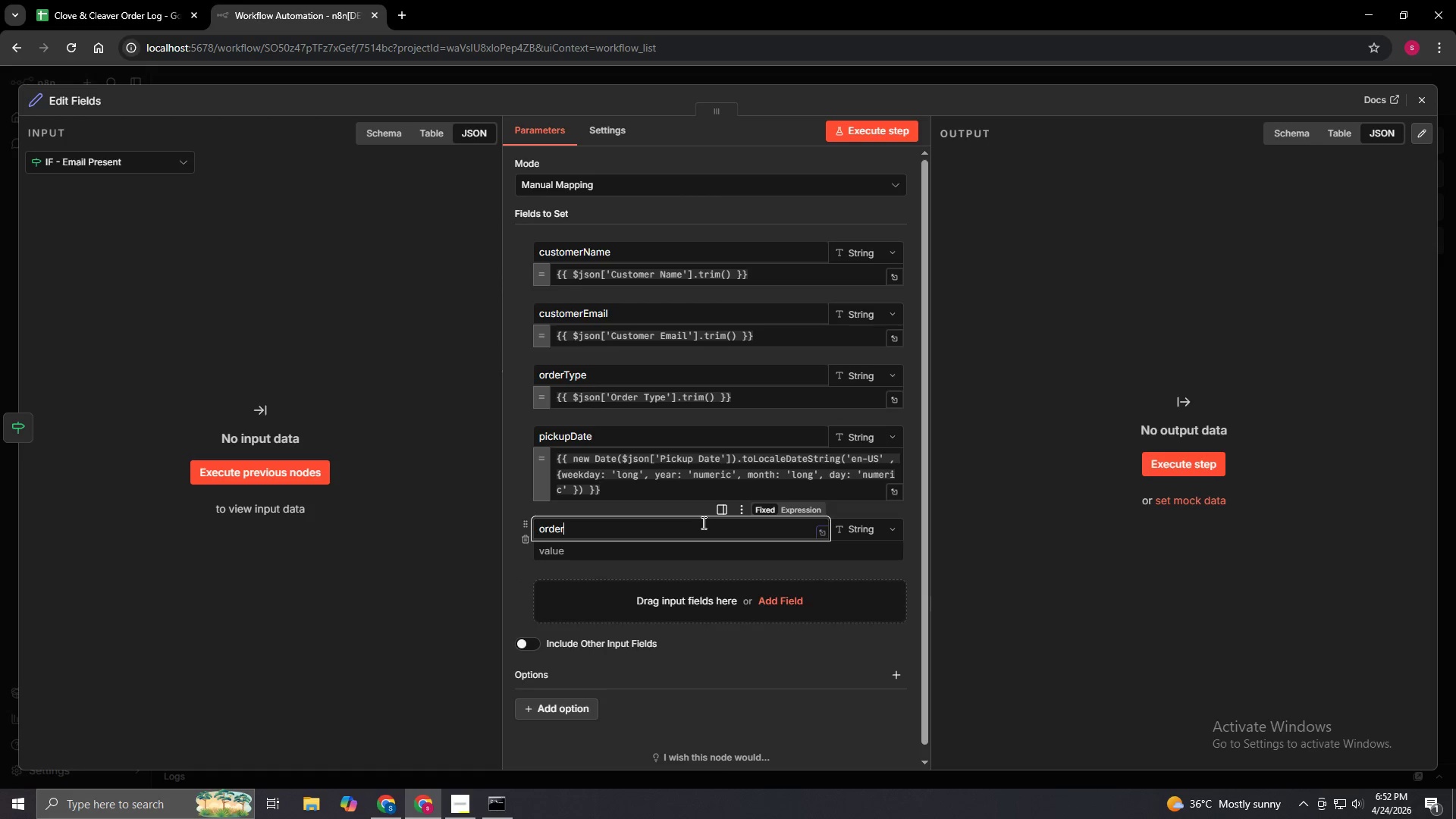 
type(Id)
 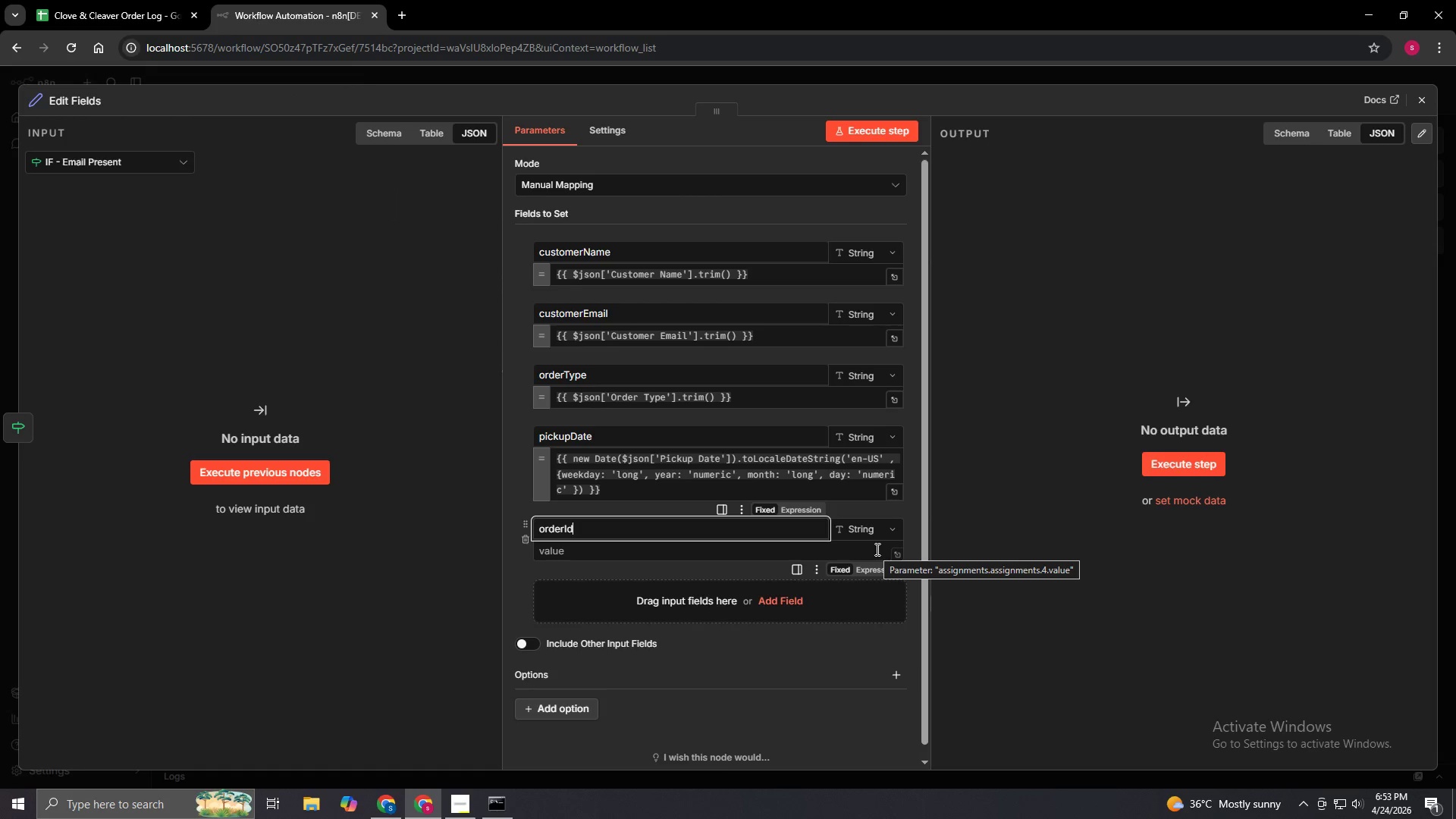 
wait(19.81)
 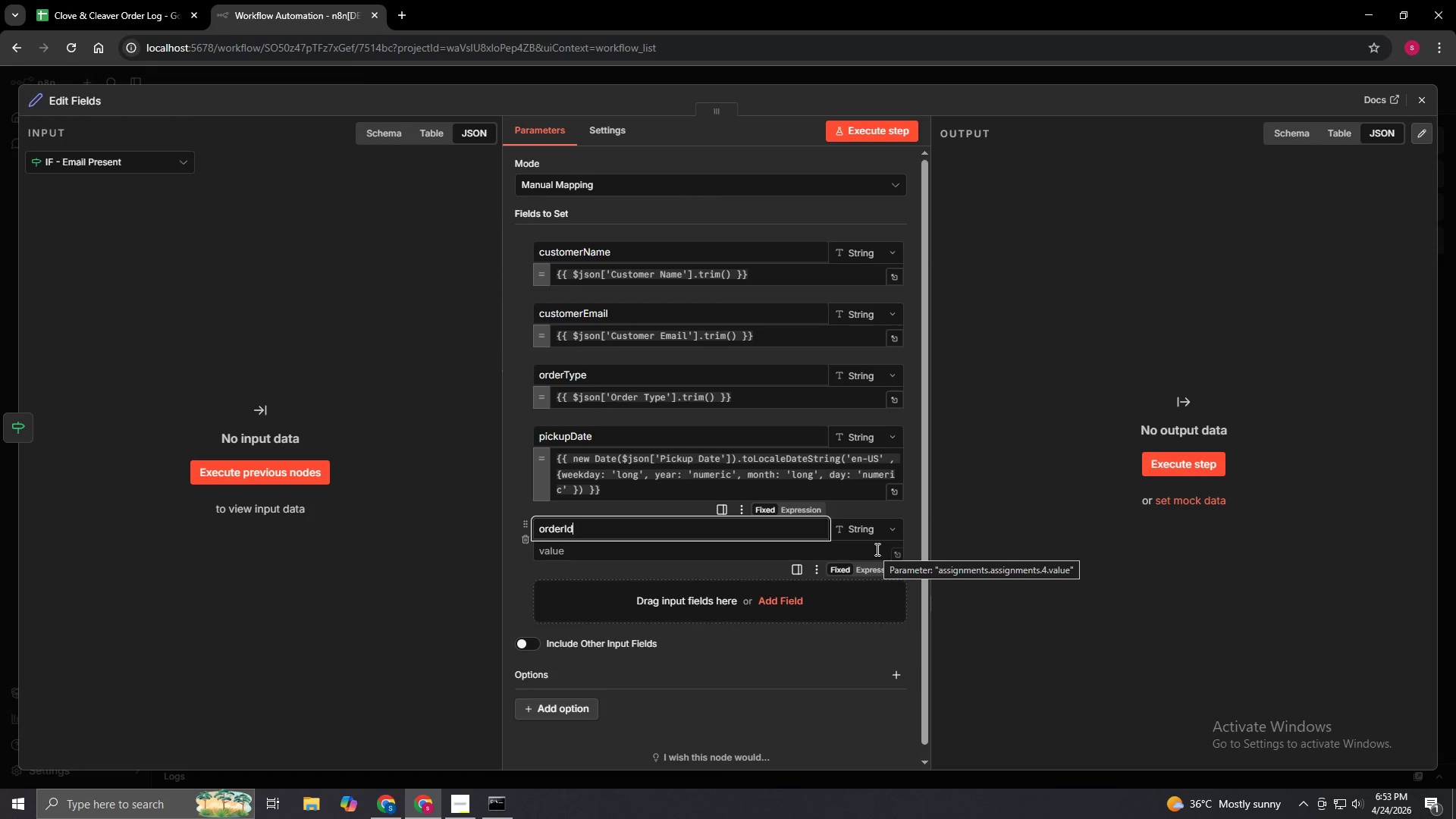 
left_click([895, 556])
 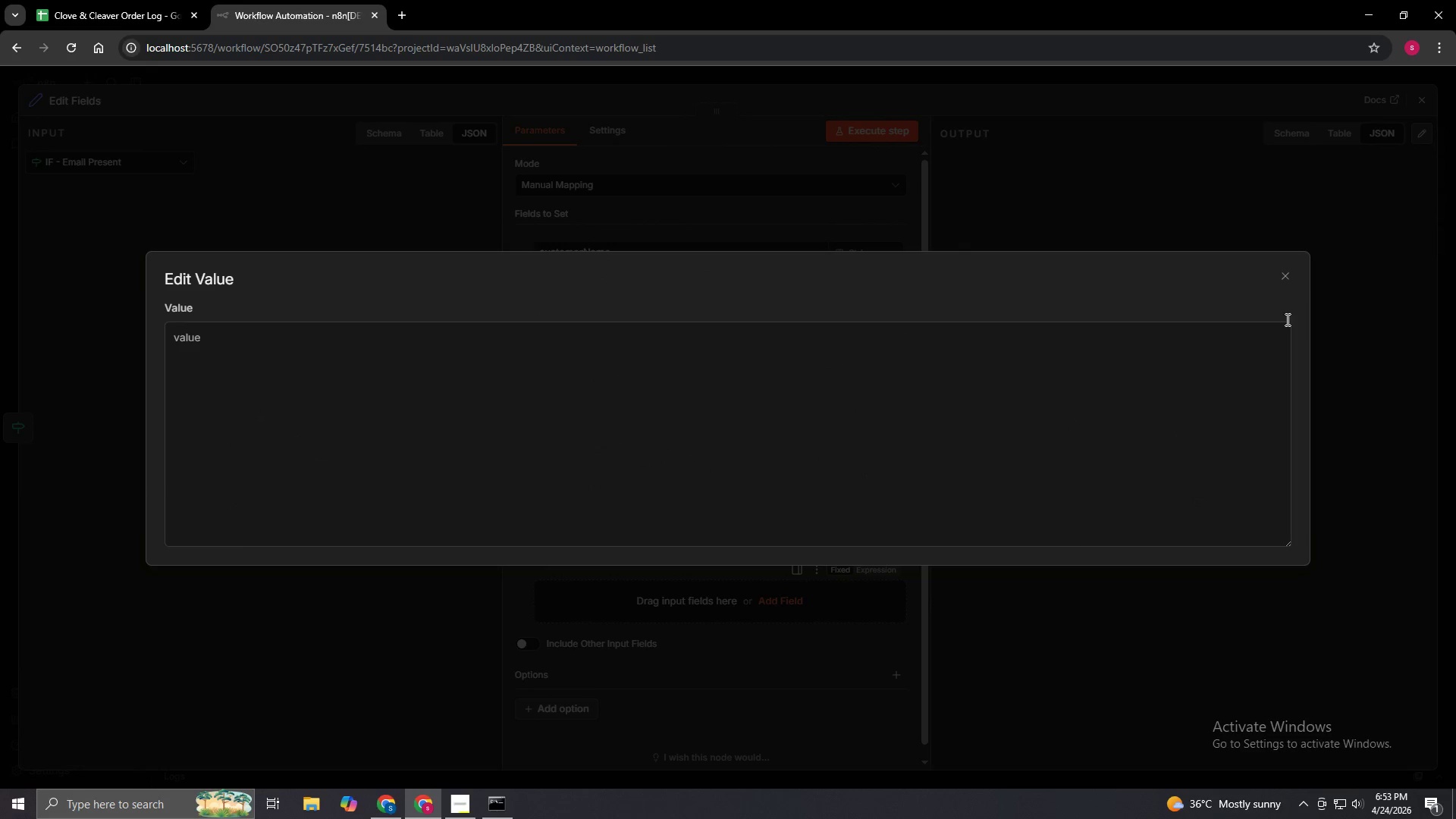 
left_click([1283, 280])
 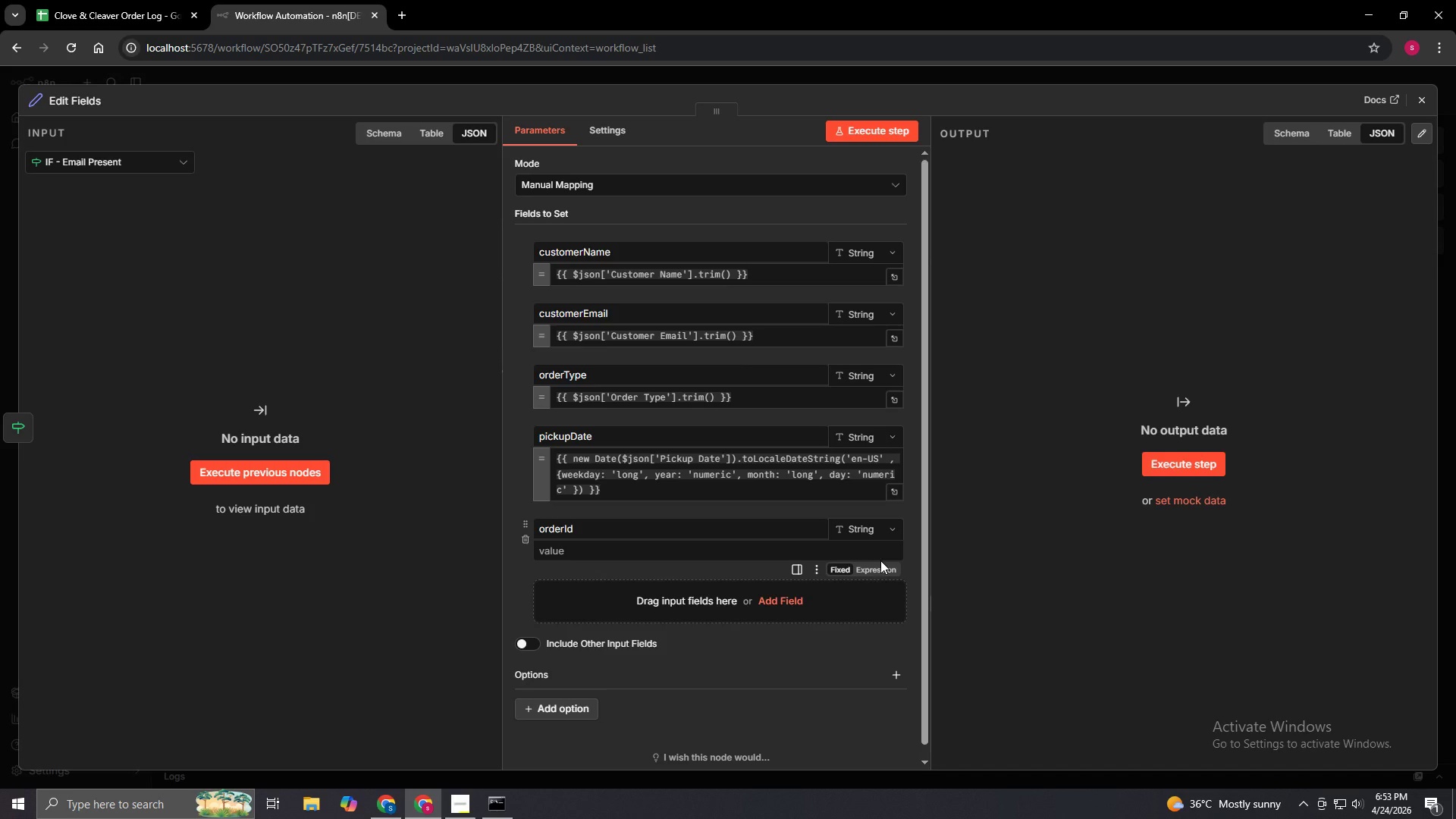 
double_click([877, 566])
 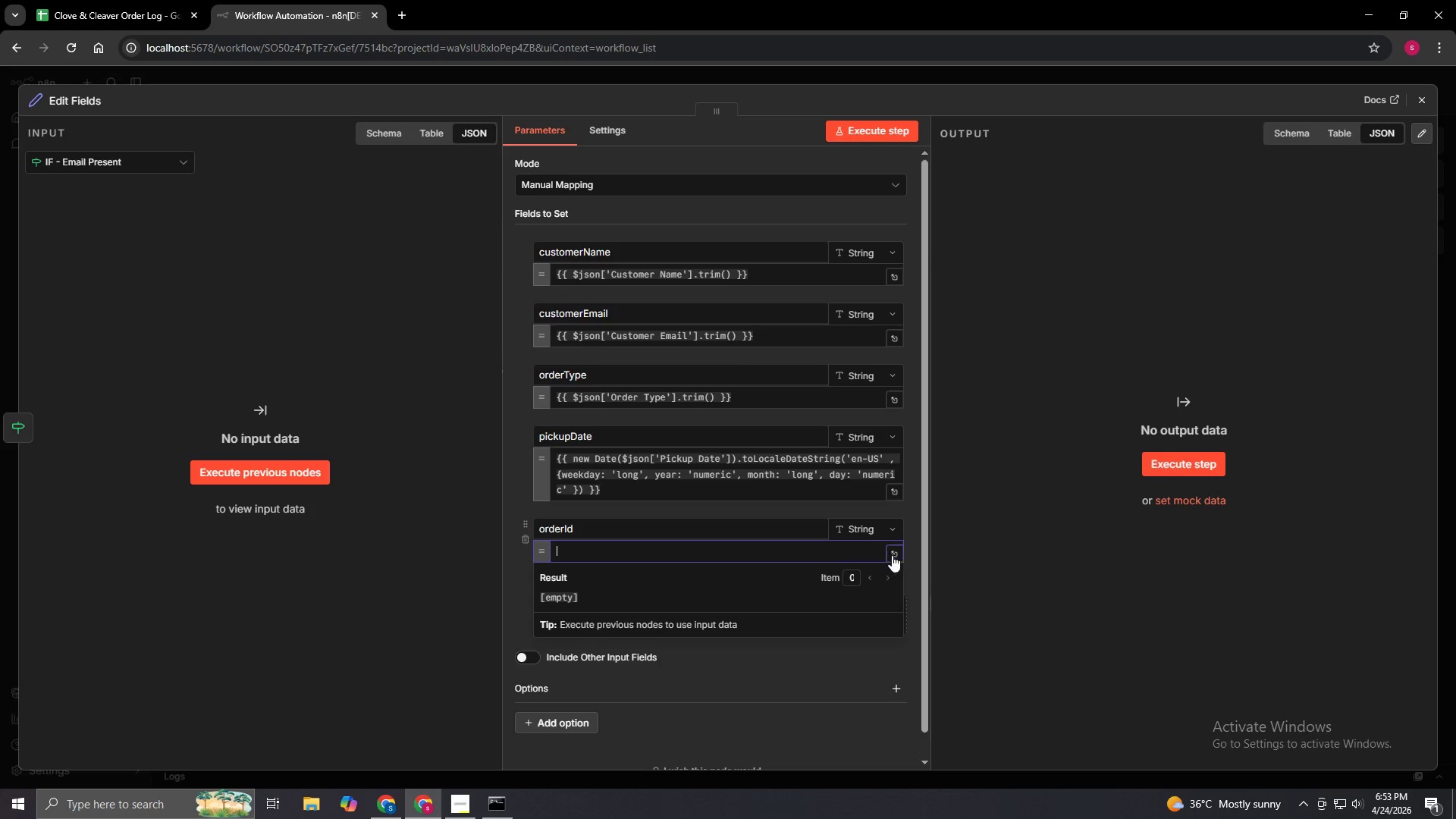 
left_click([894, 553])
 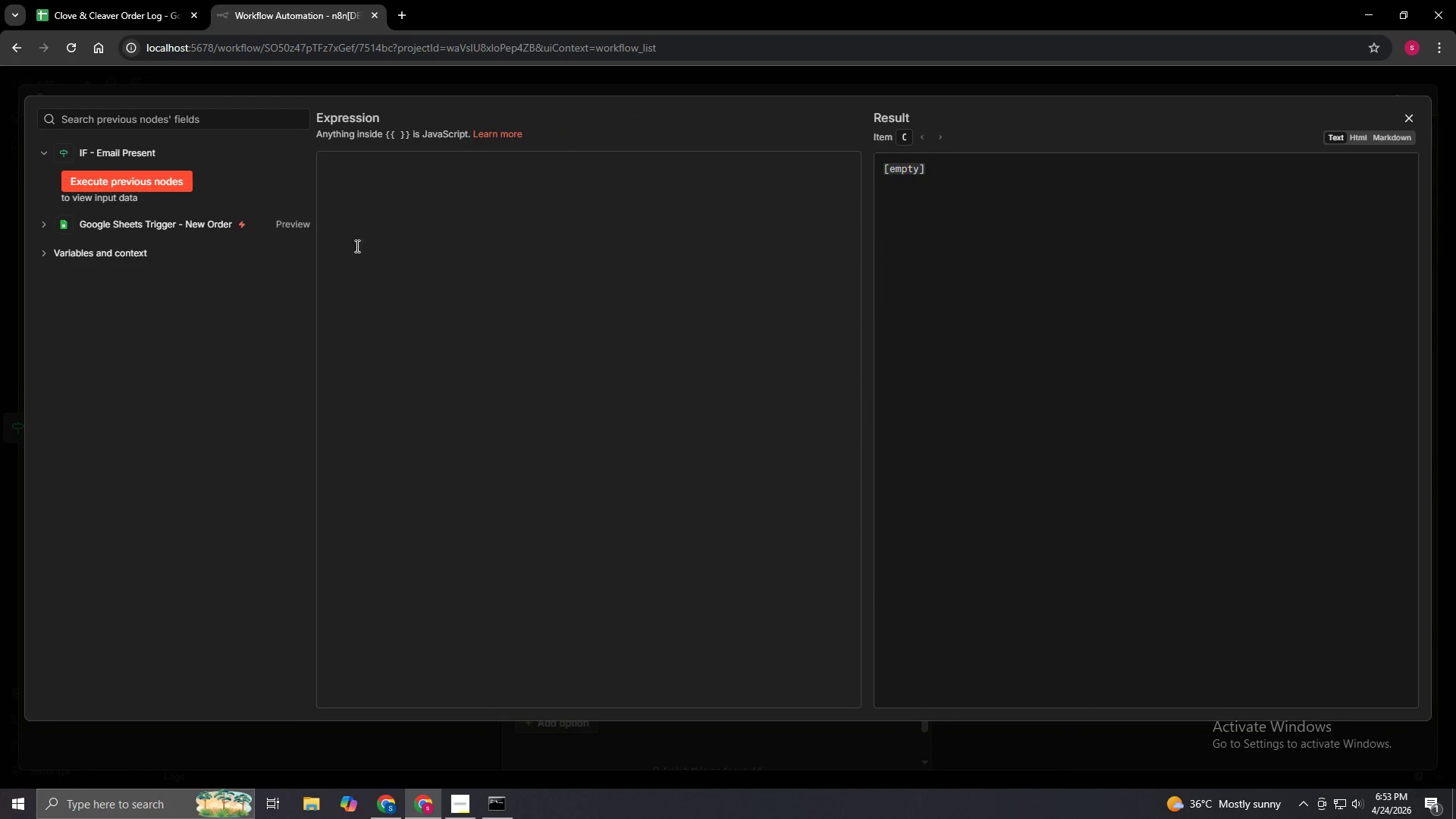 
left_click([366, 229])
 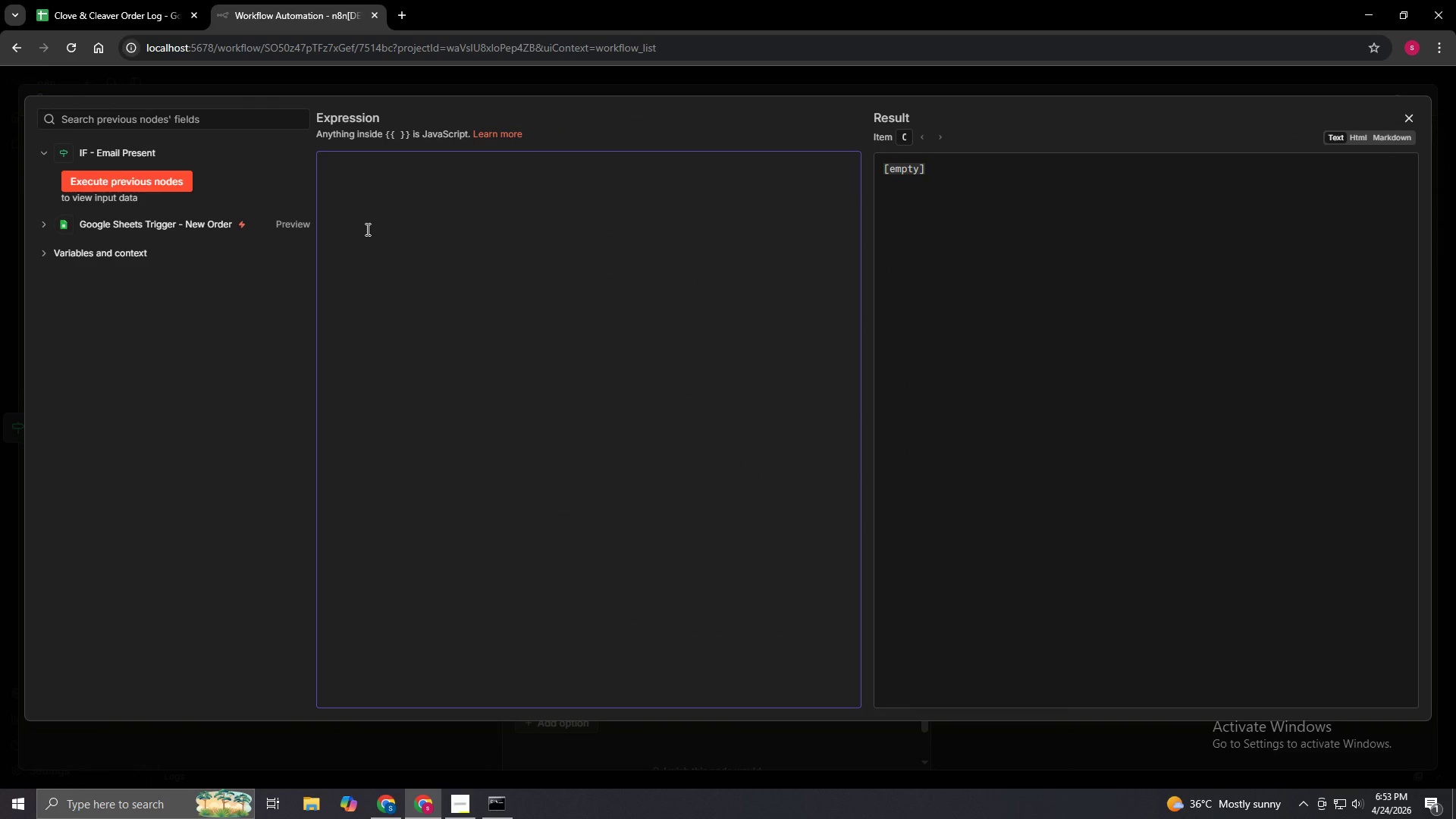 
key(Shift+BracketLeft)
 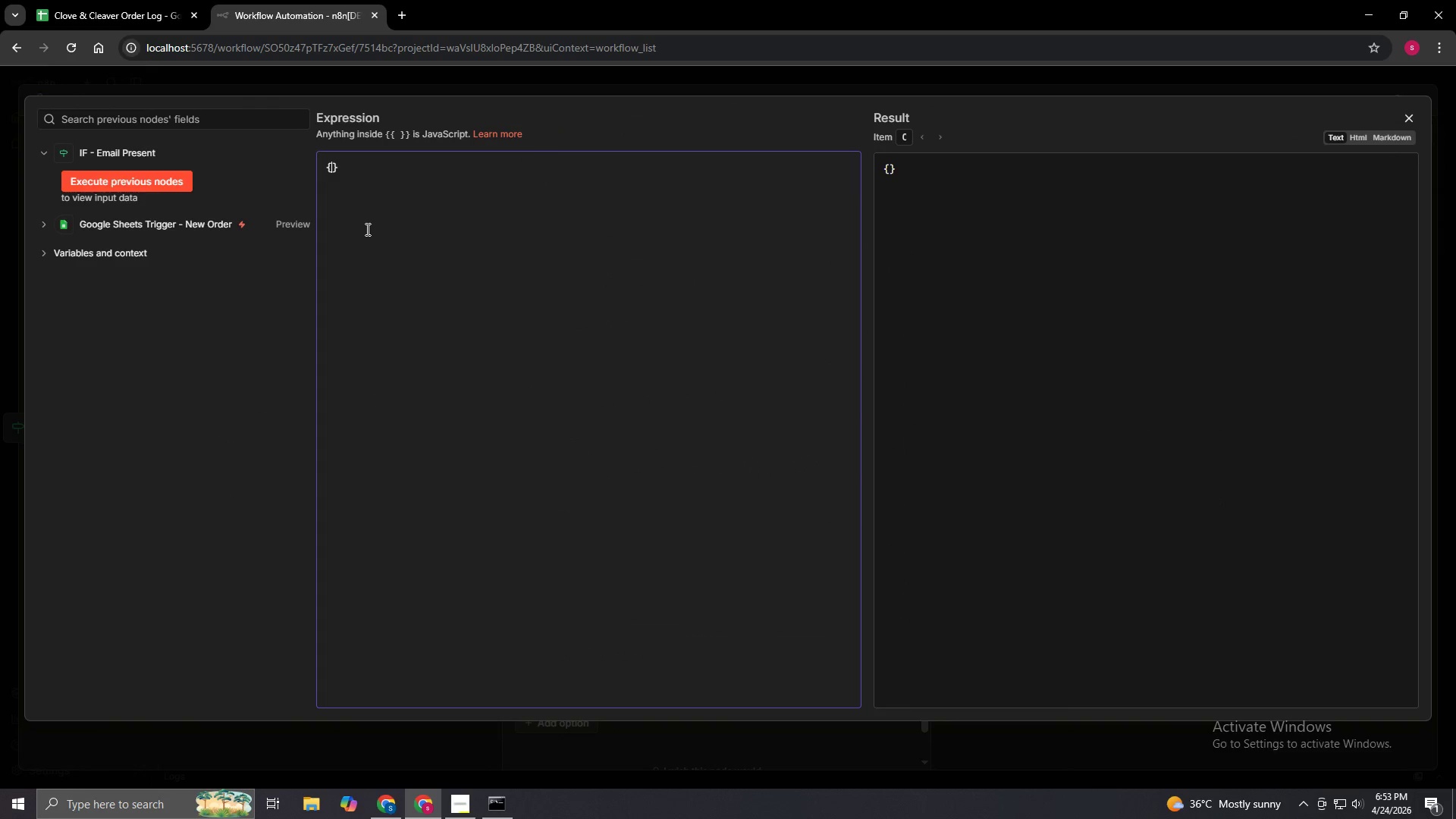 
key(Shift+BracketLeft)
 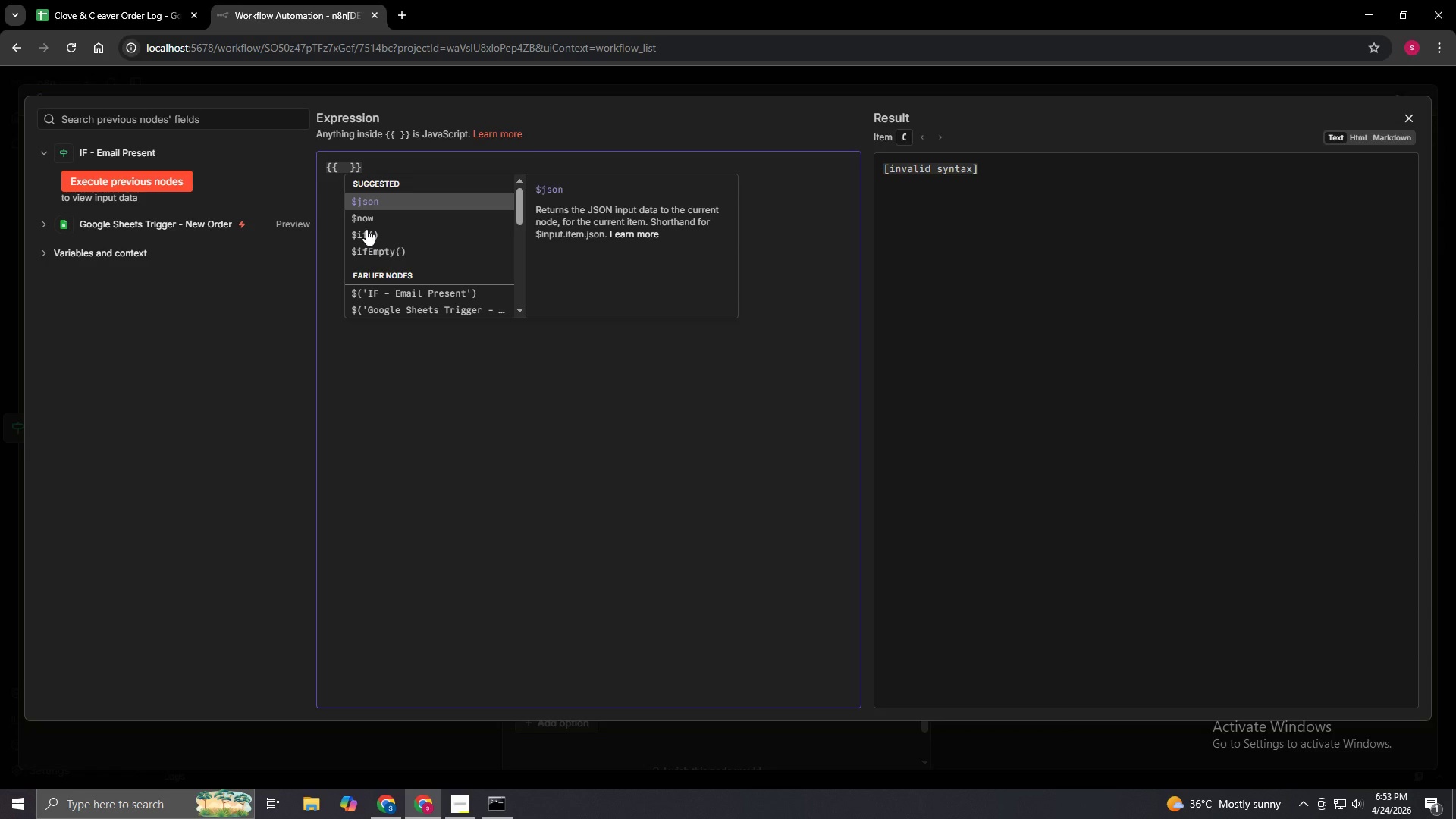 
hold_key(key=ShiftLeft, duration=1.5)
 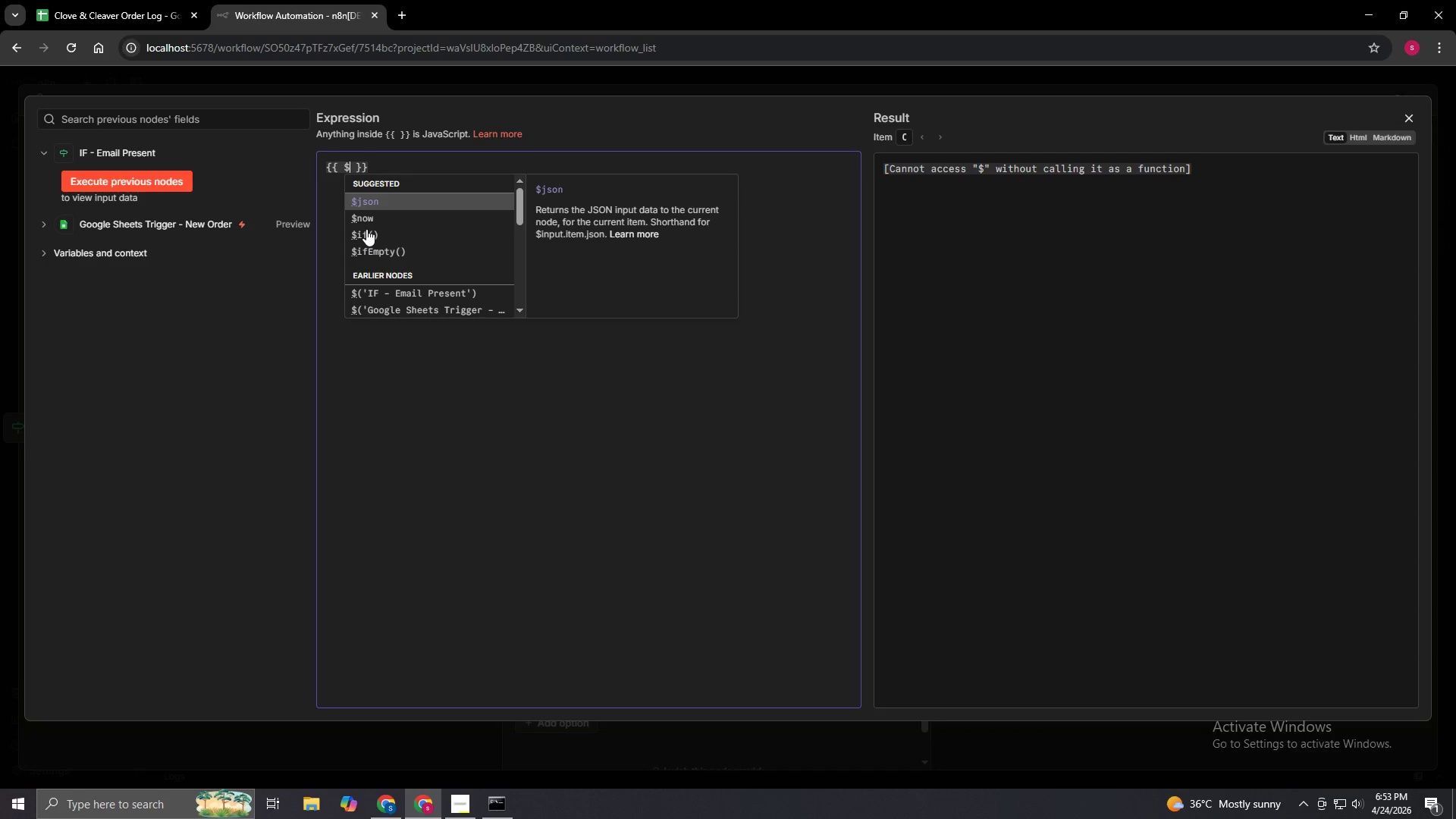 
type($json['Order ID)
 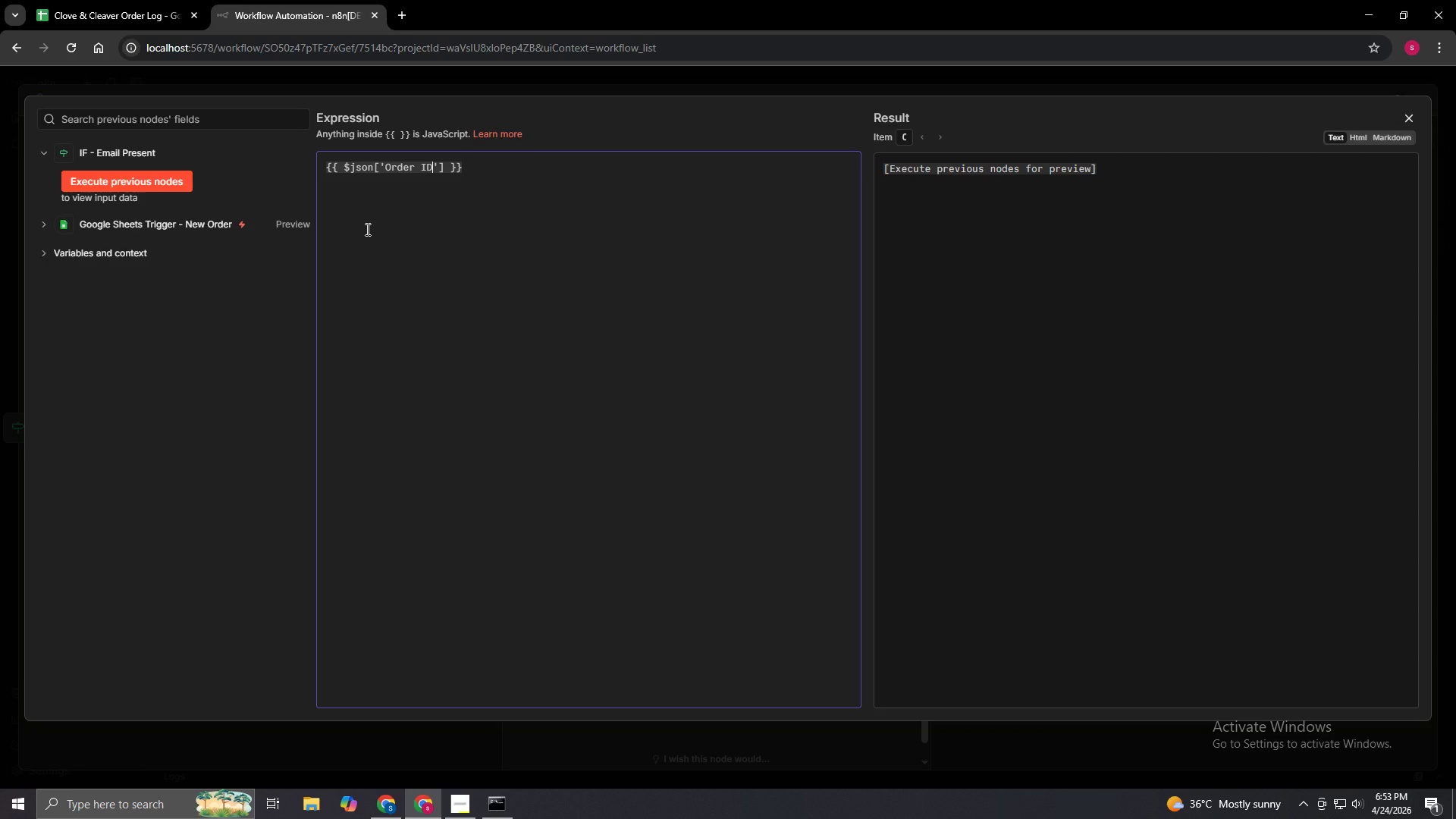 
left_click([1404, 112])
 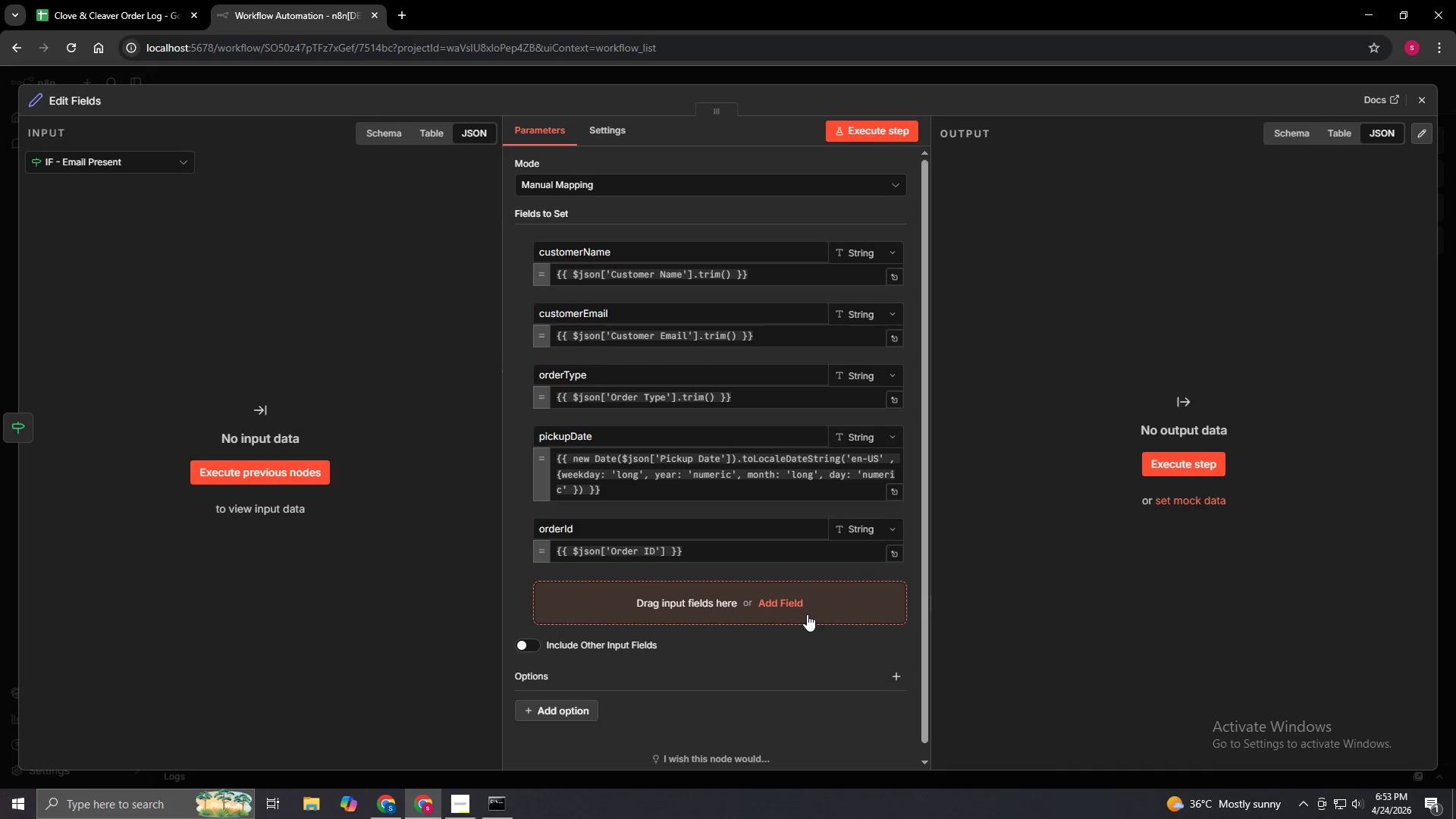 
left_click([798, 595])
 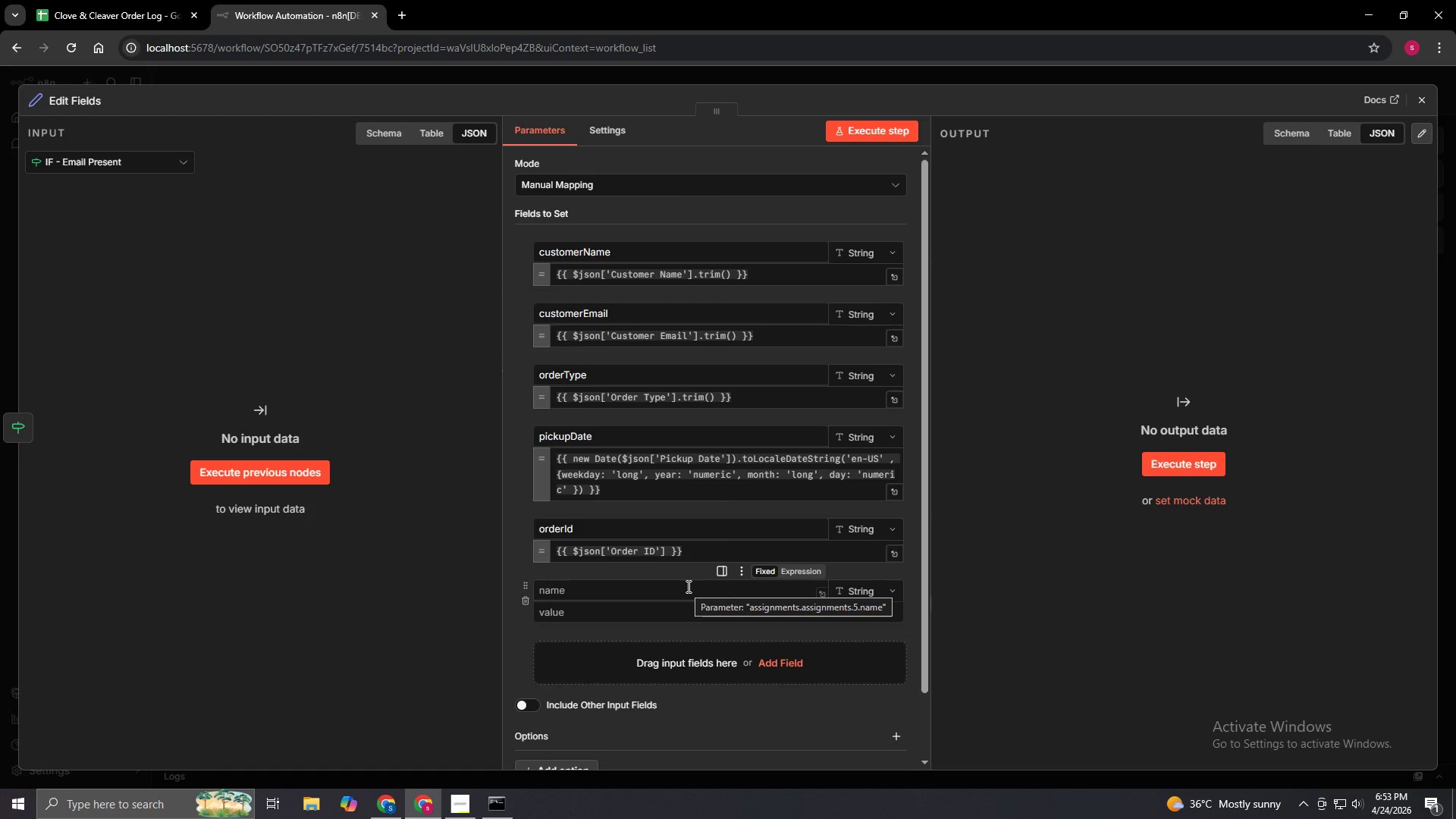 
left_click([687, 586])
 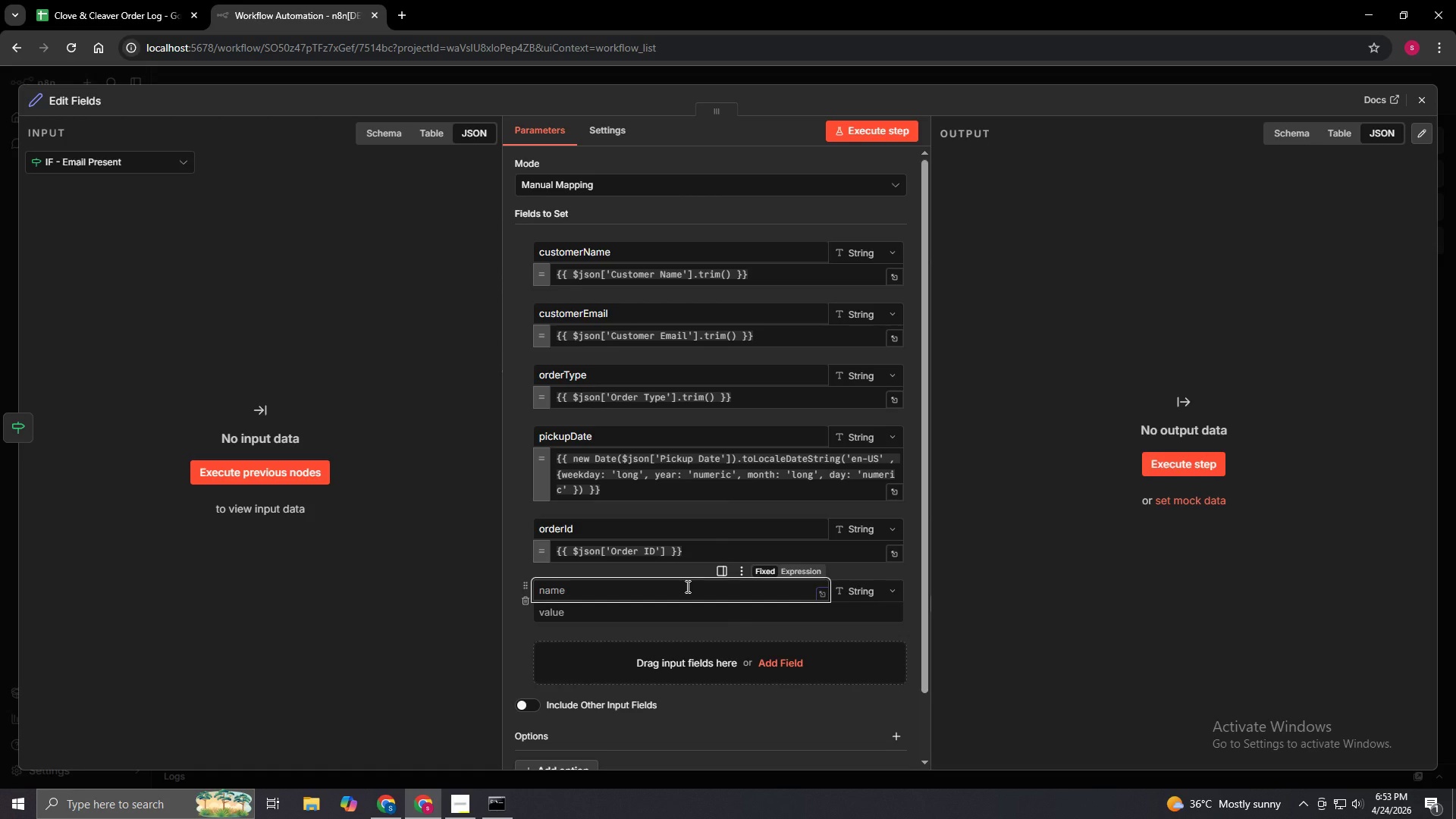 
type(cut)
 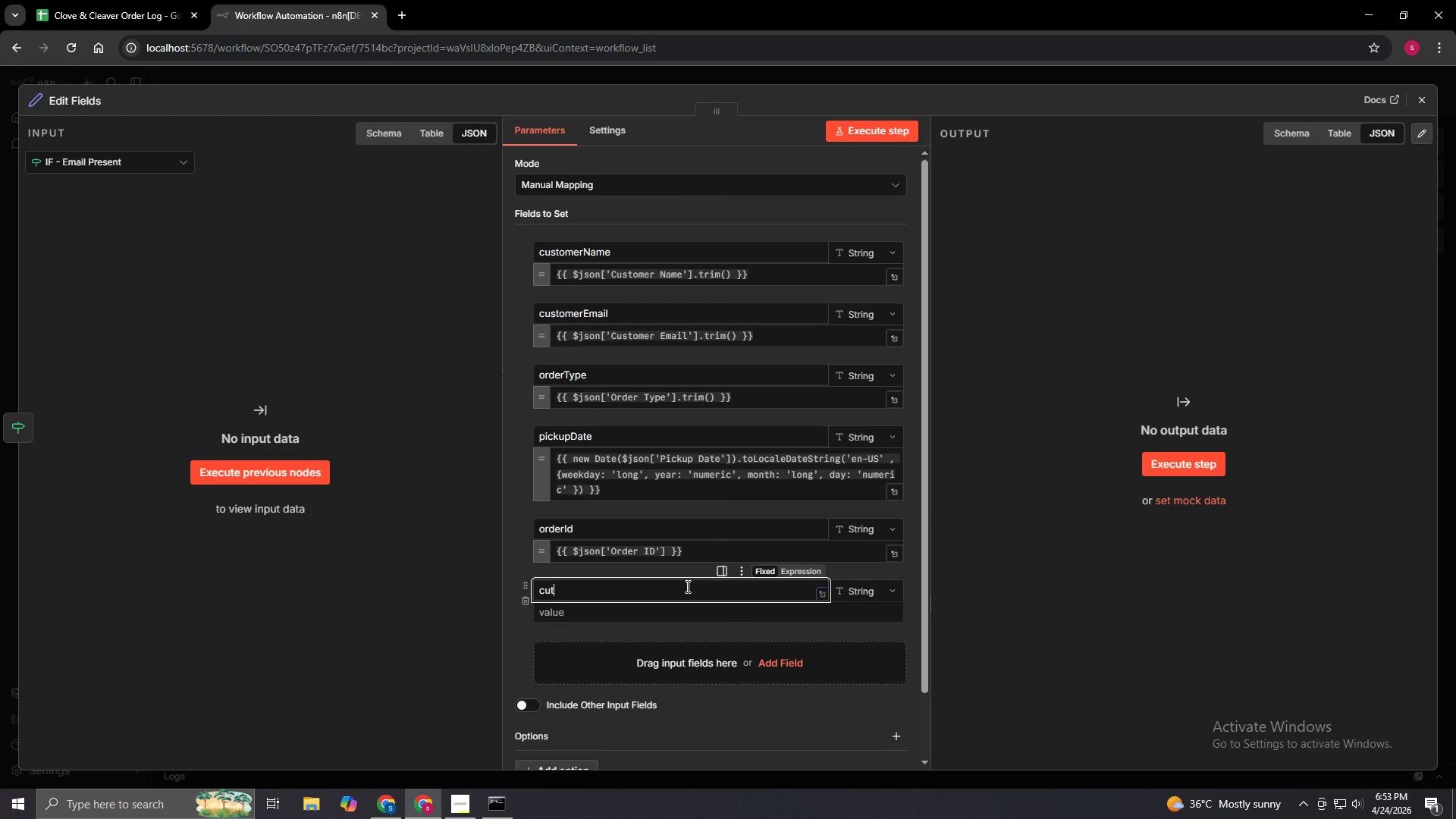 
left_click([689, 619])
 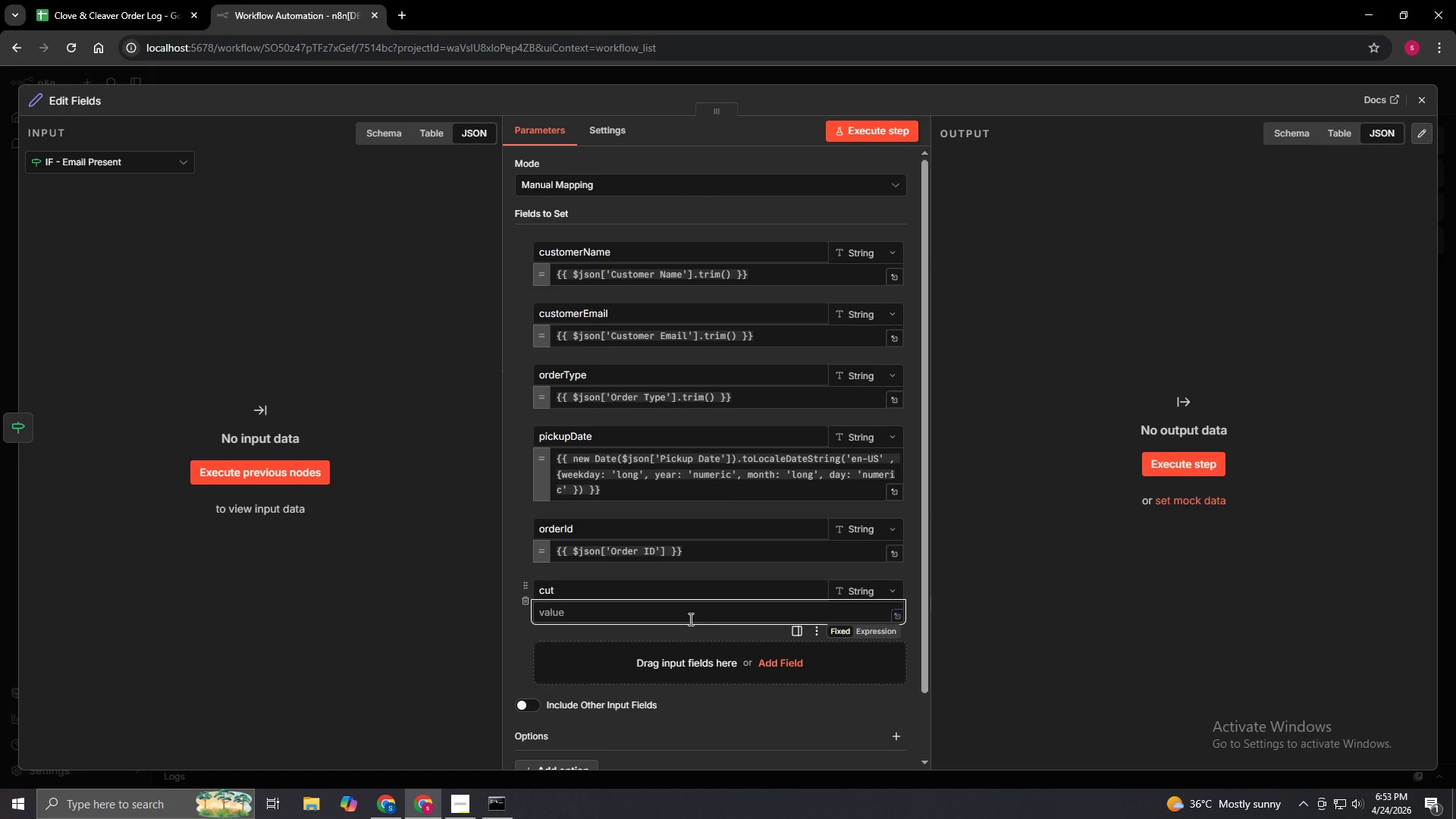 
key(Equal)
 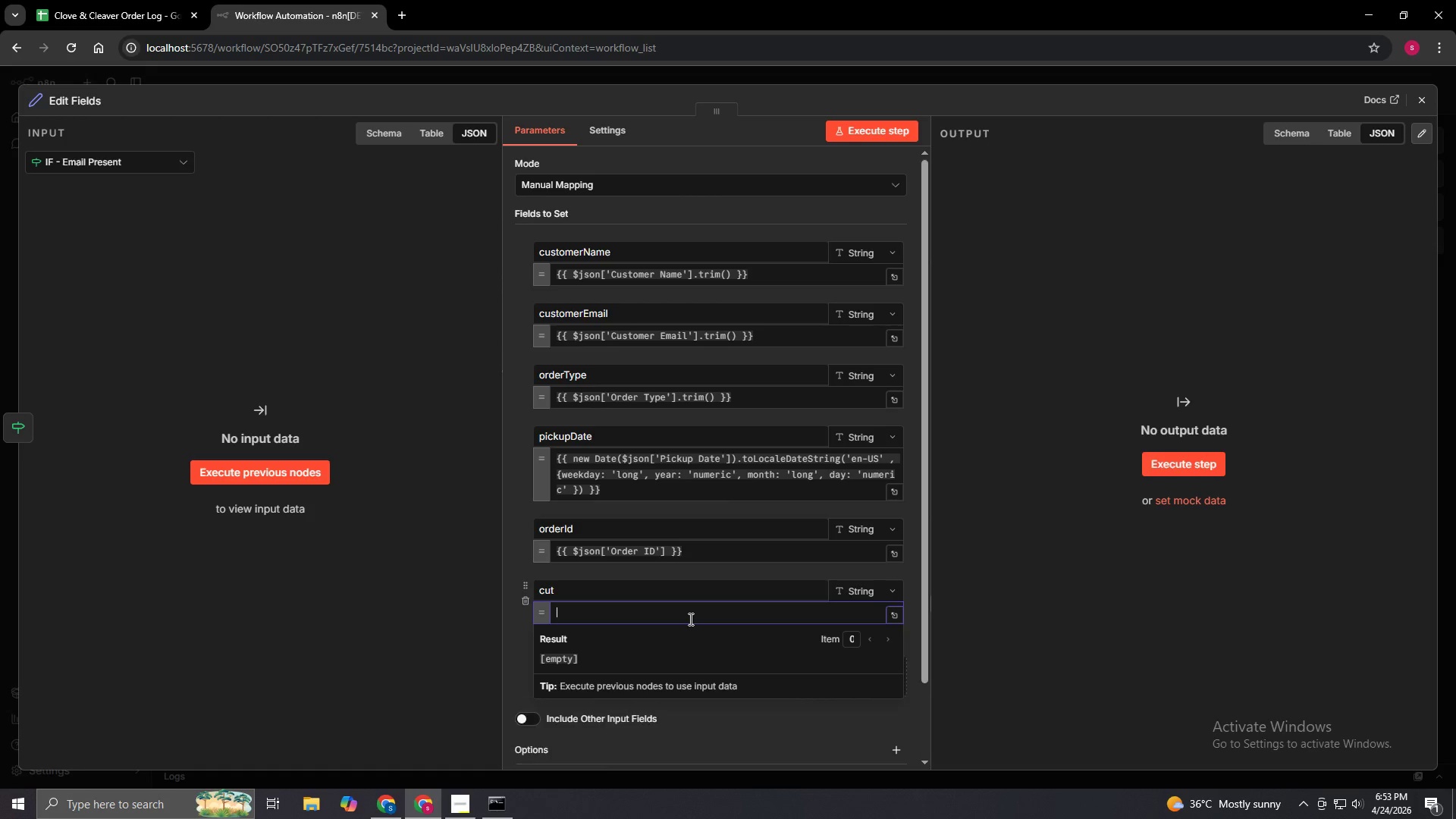 
hold_key(key=ShiftLeft, duration=1.34)
 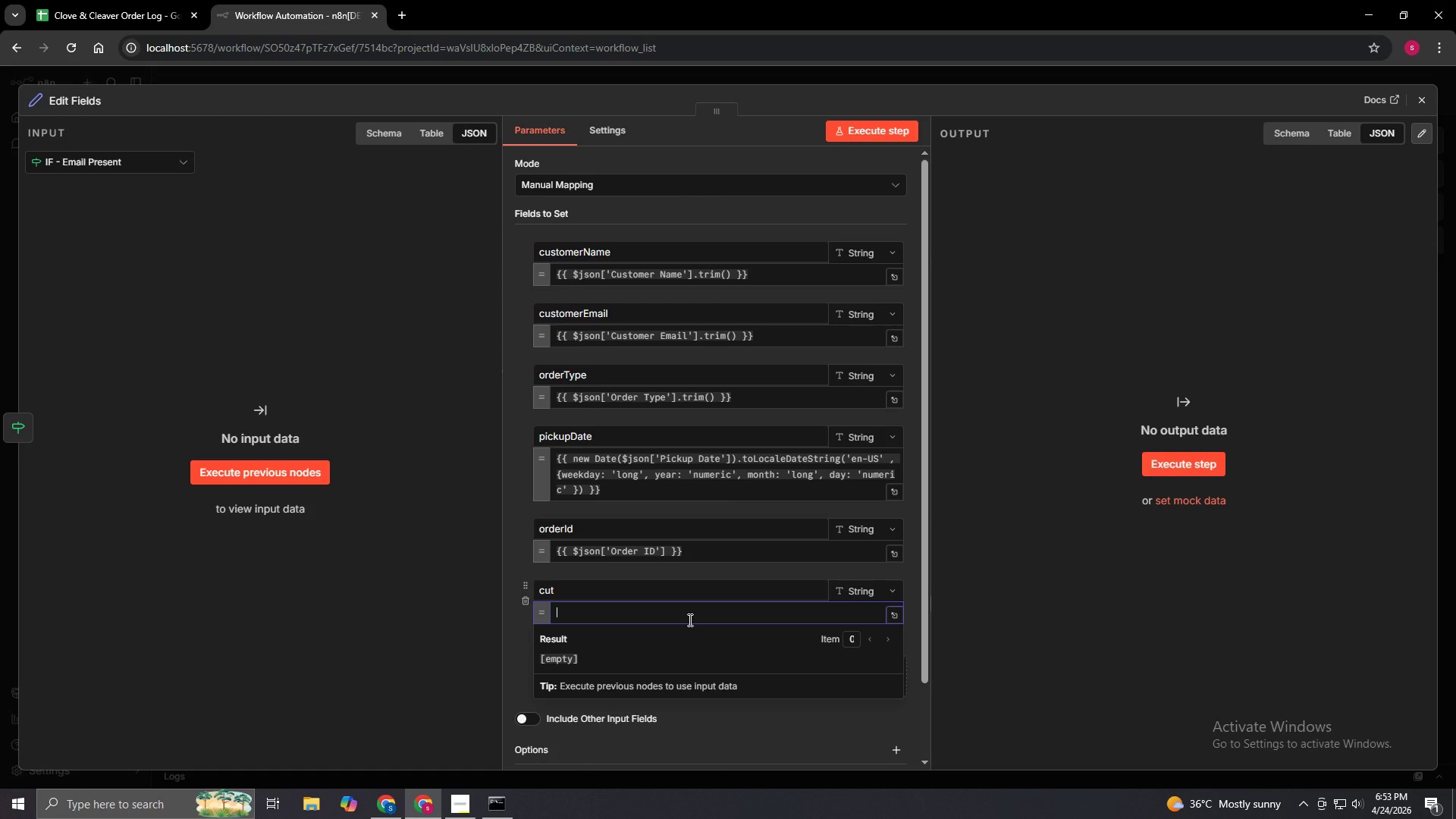 
scroll: coordinate [689, 620], scroll_direction: up, amount: 2.0
 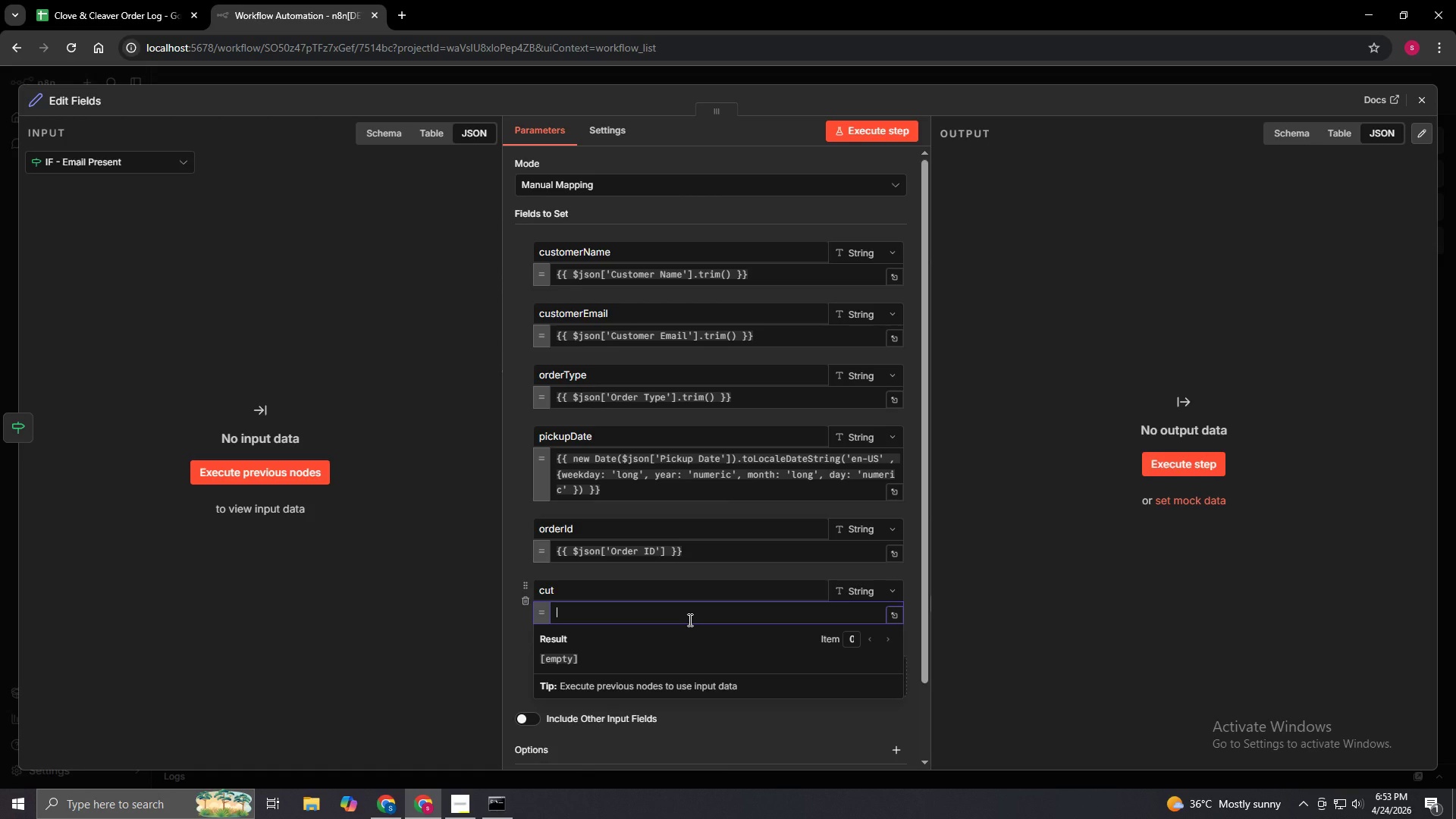 
mouse_move([133, 5])
 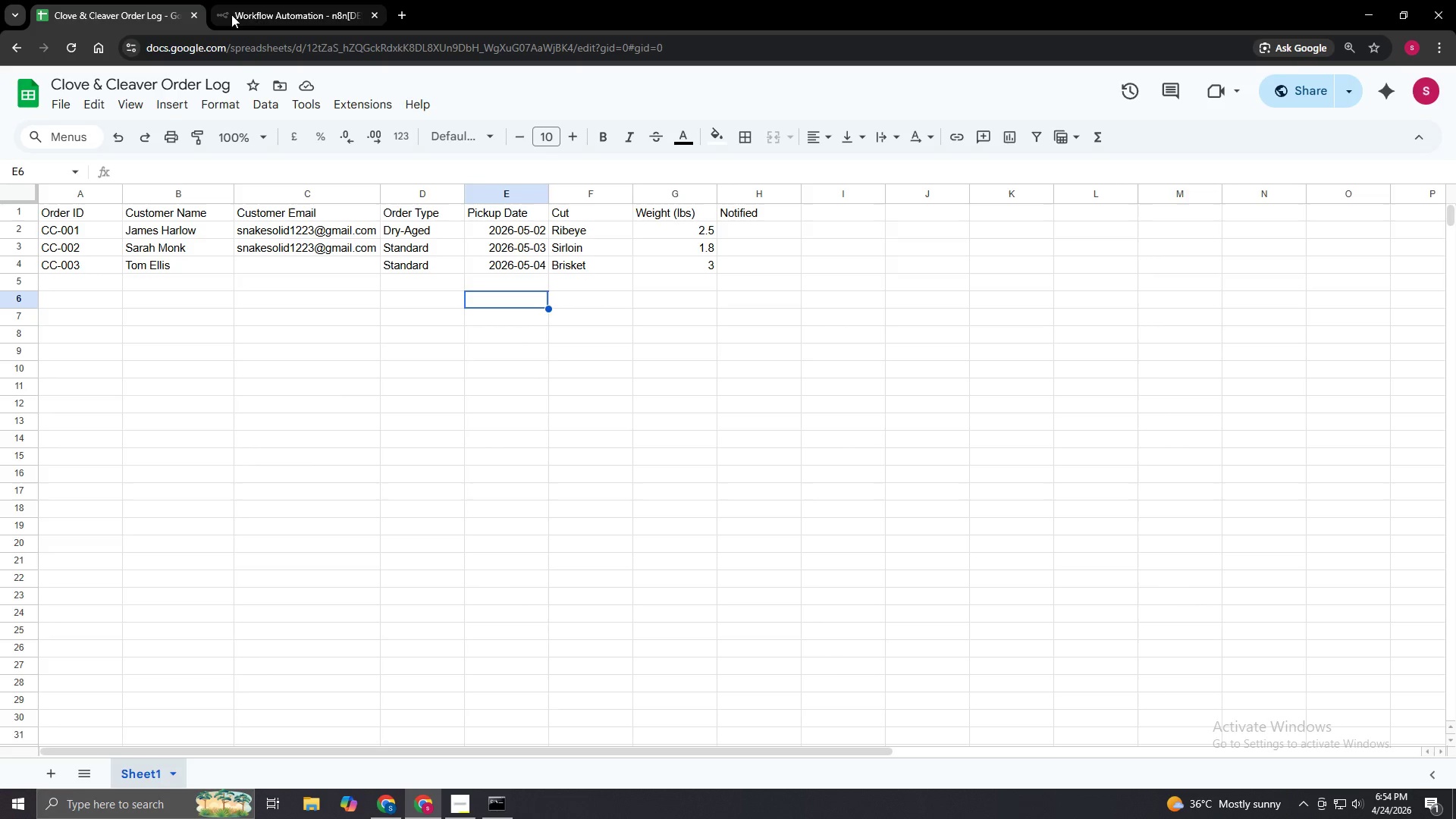 
left_click([249, 12])
 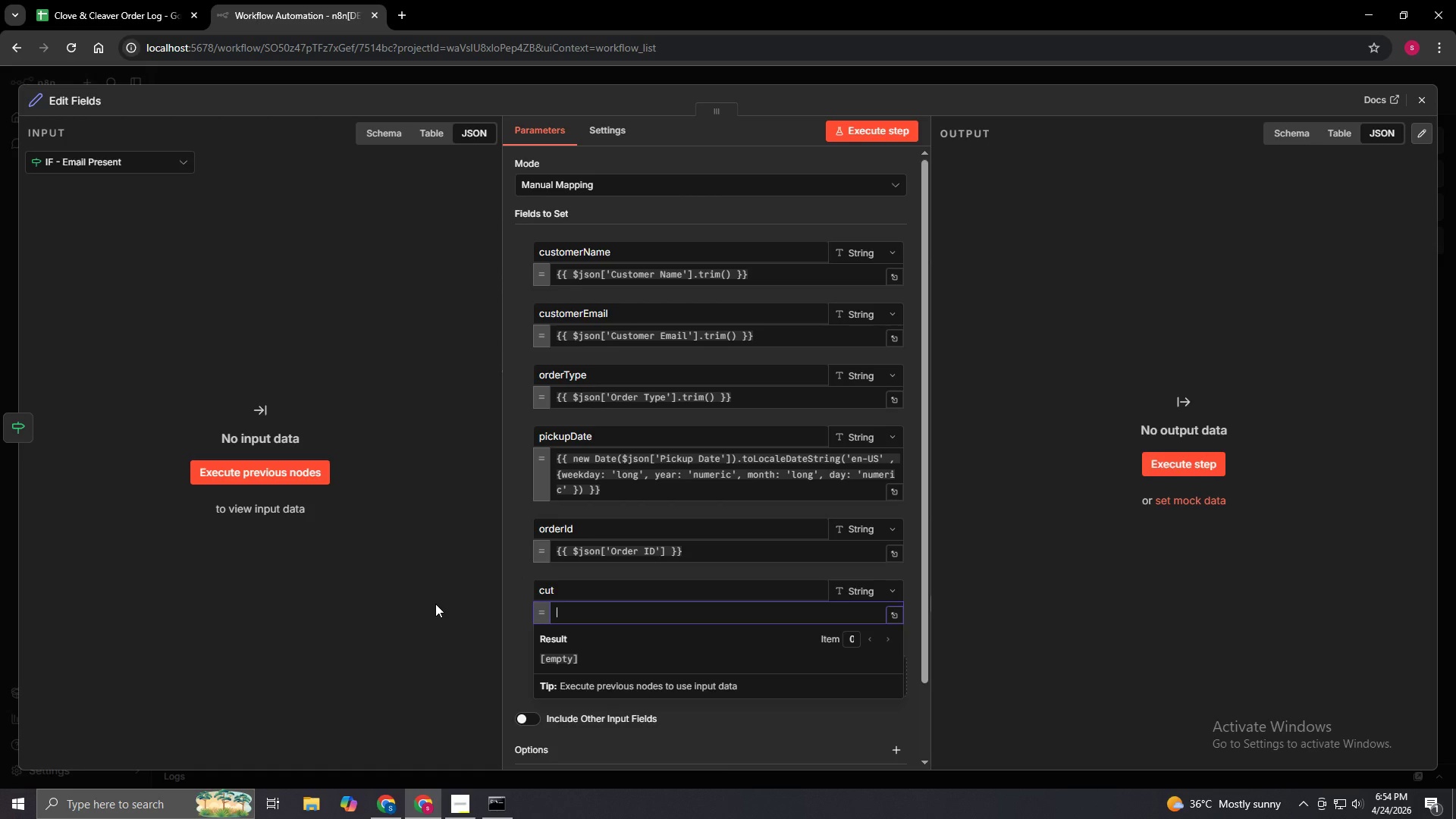 
key(Shift+BracketLeft)
 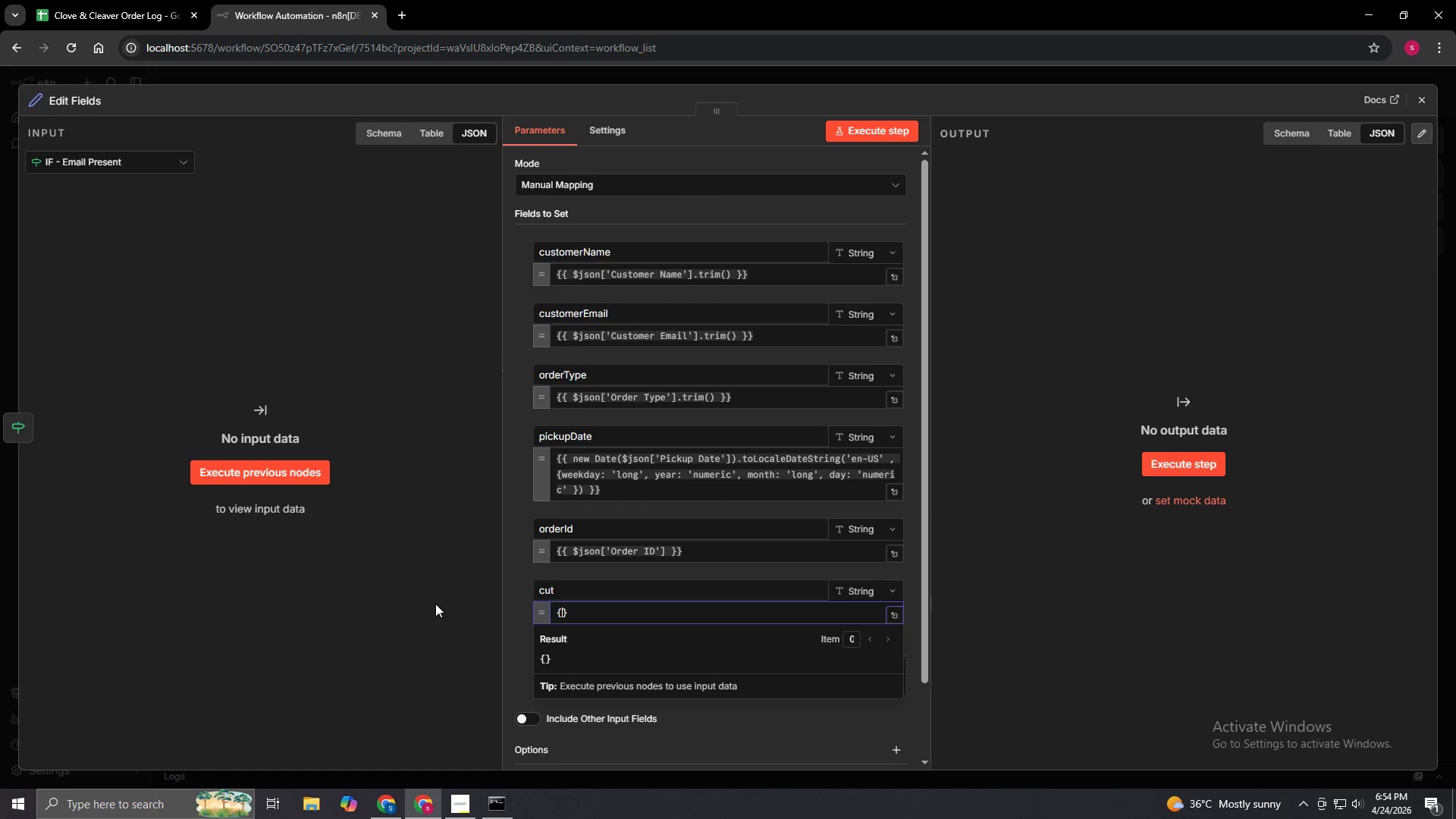 
key(Shift+BracketLeft)
 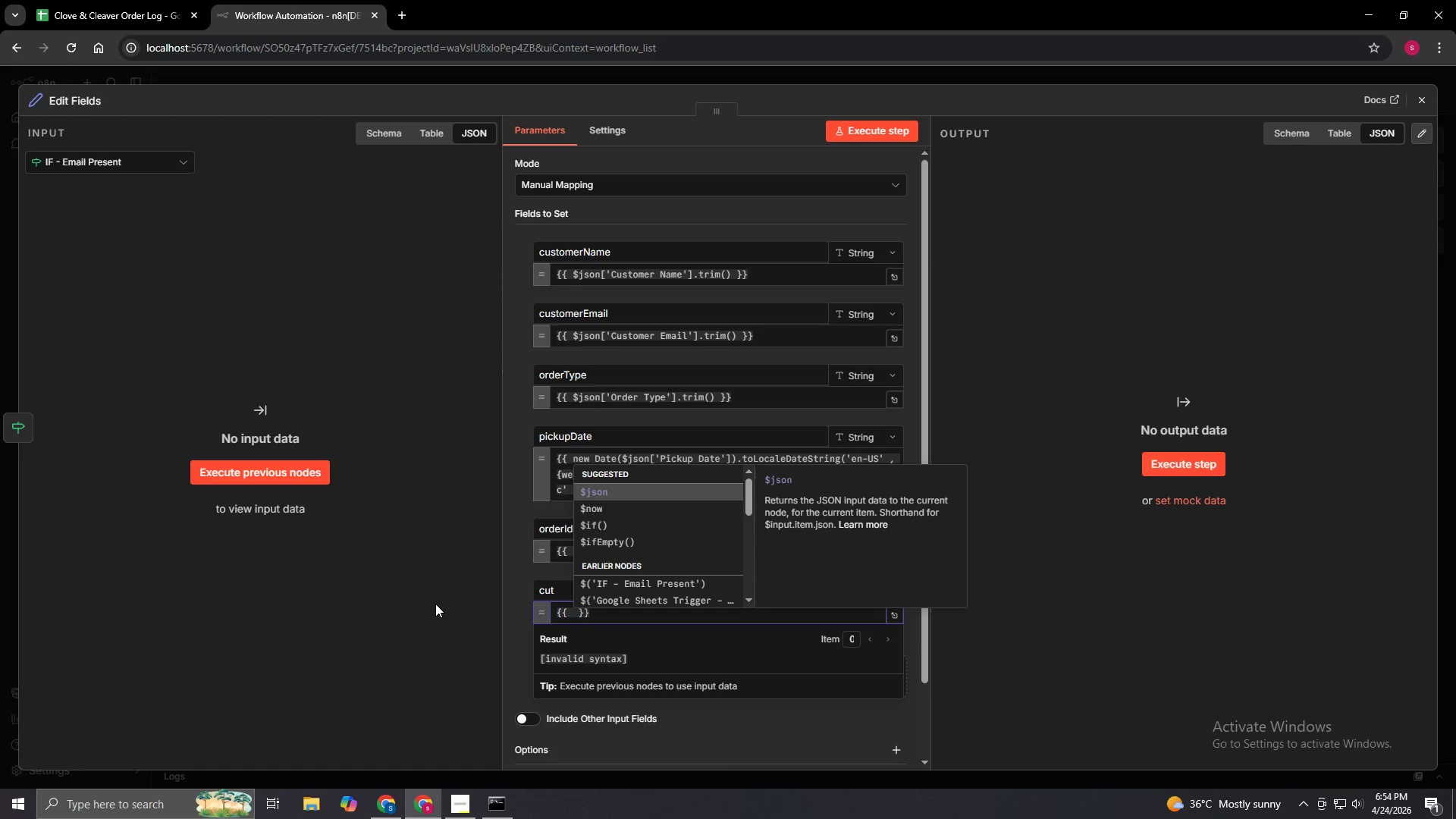 
wait(9.11)
 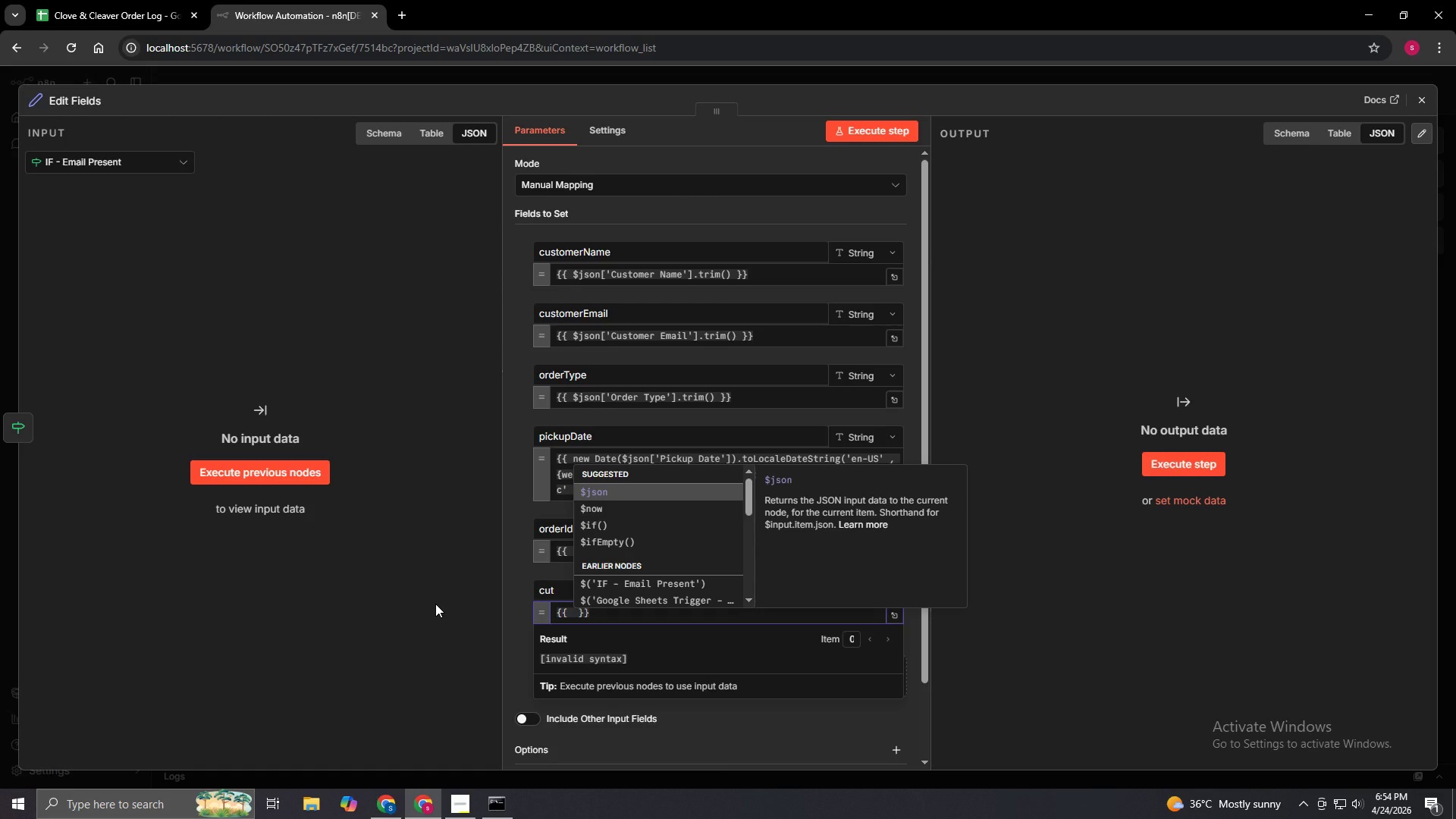 
type($json)
 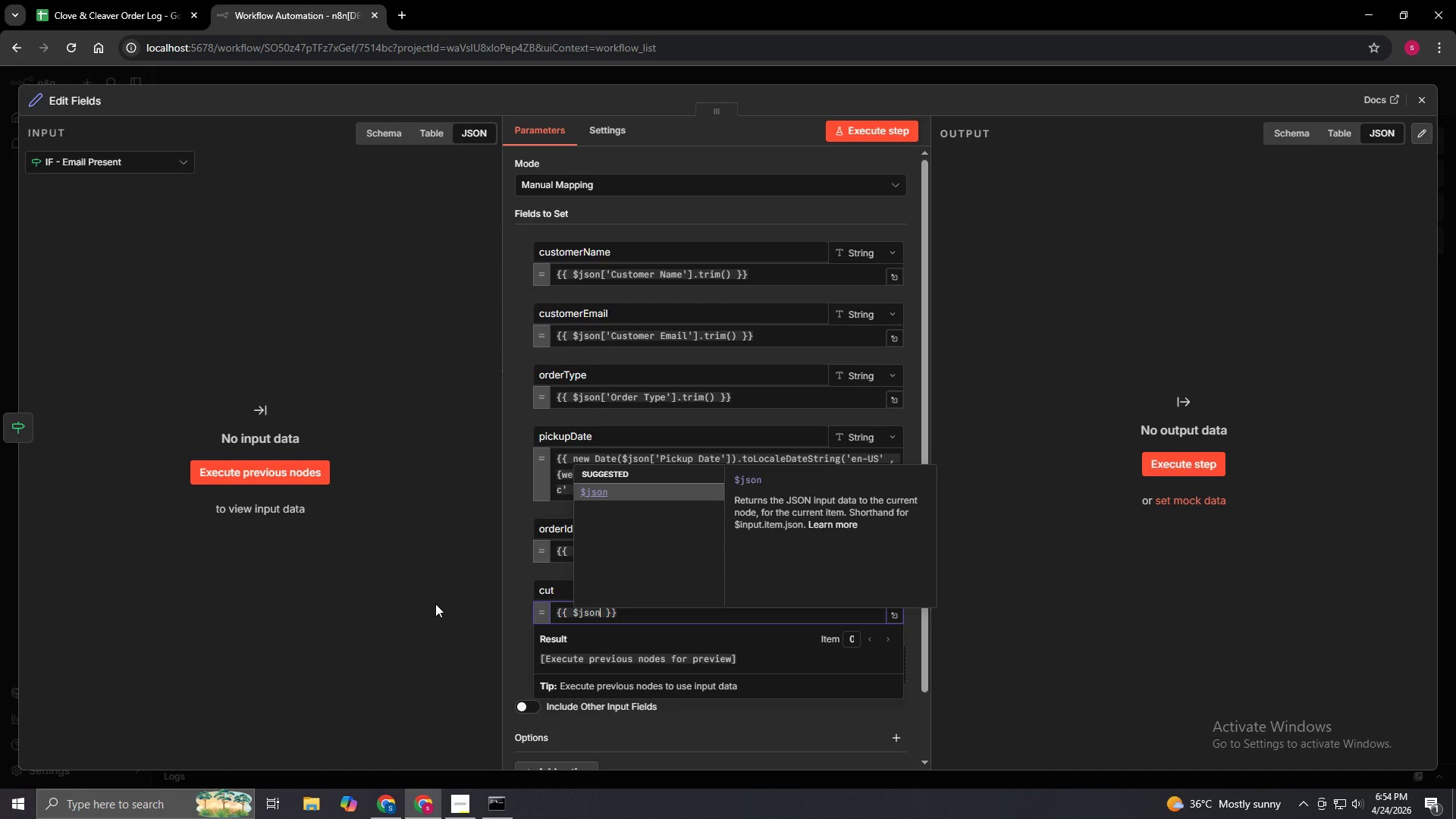 
wait(6.24)
 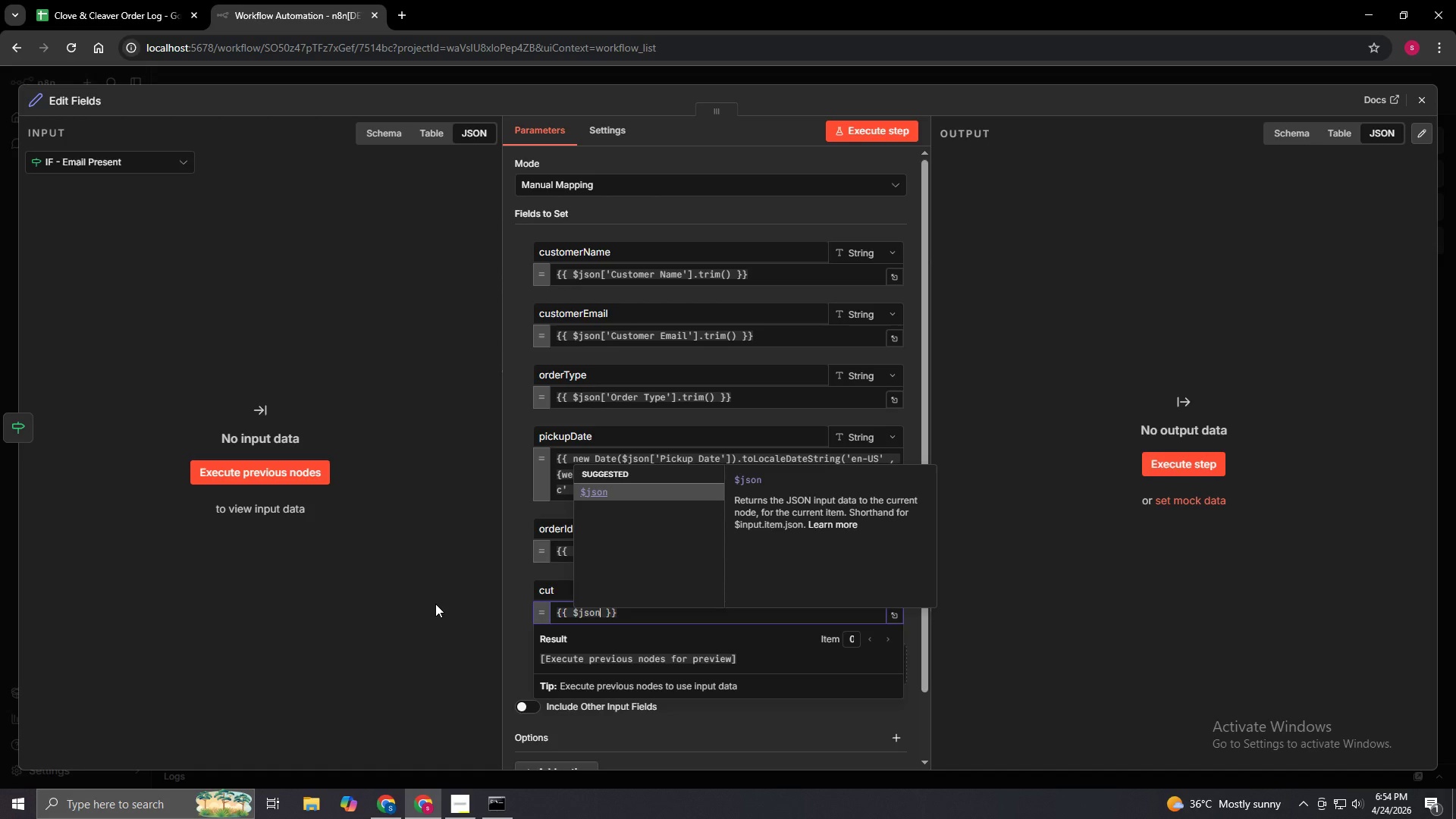 
key(BracketLeft)
 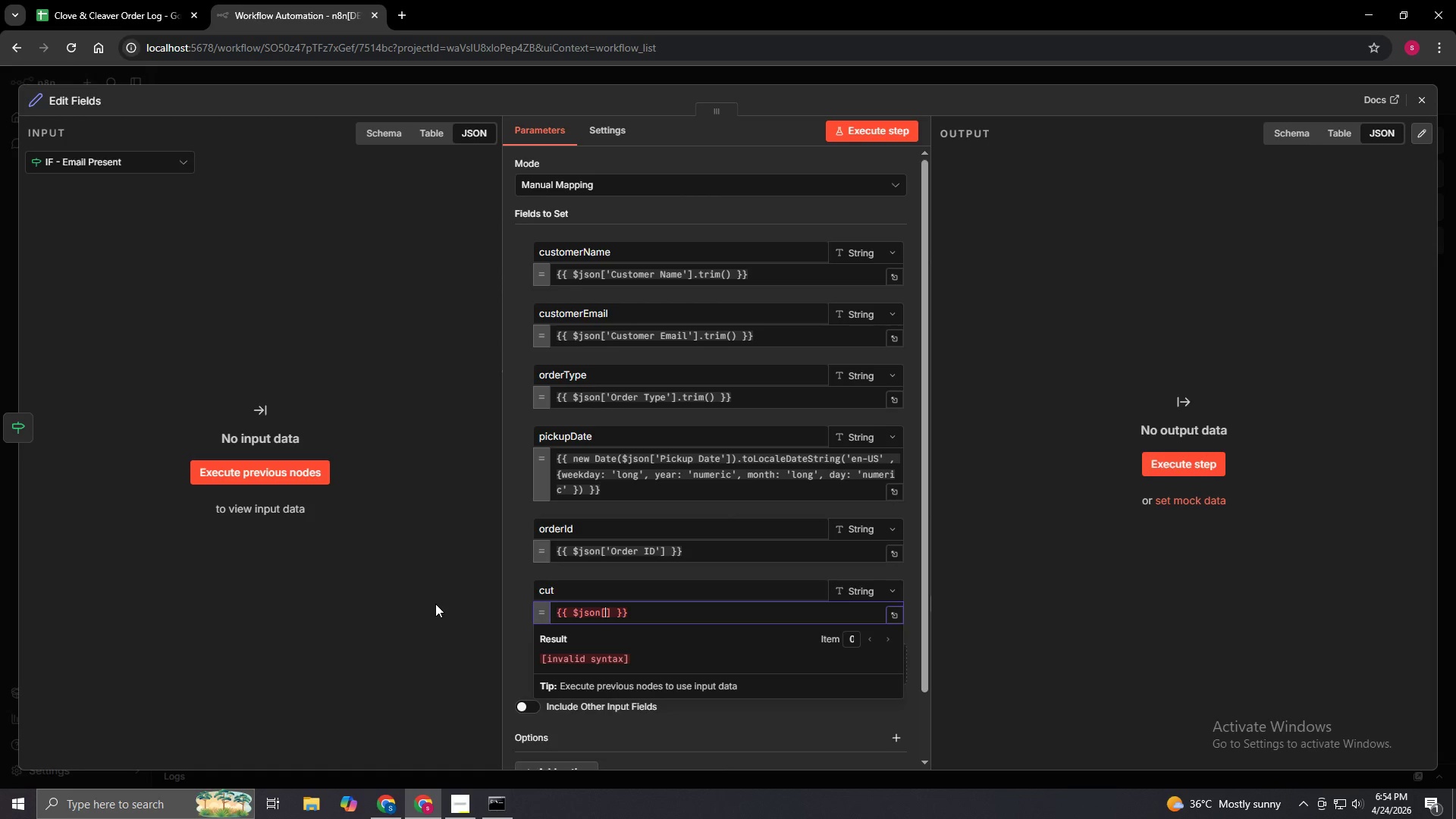 
key(Quote)
 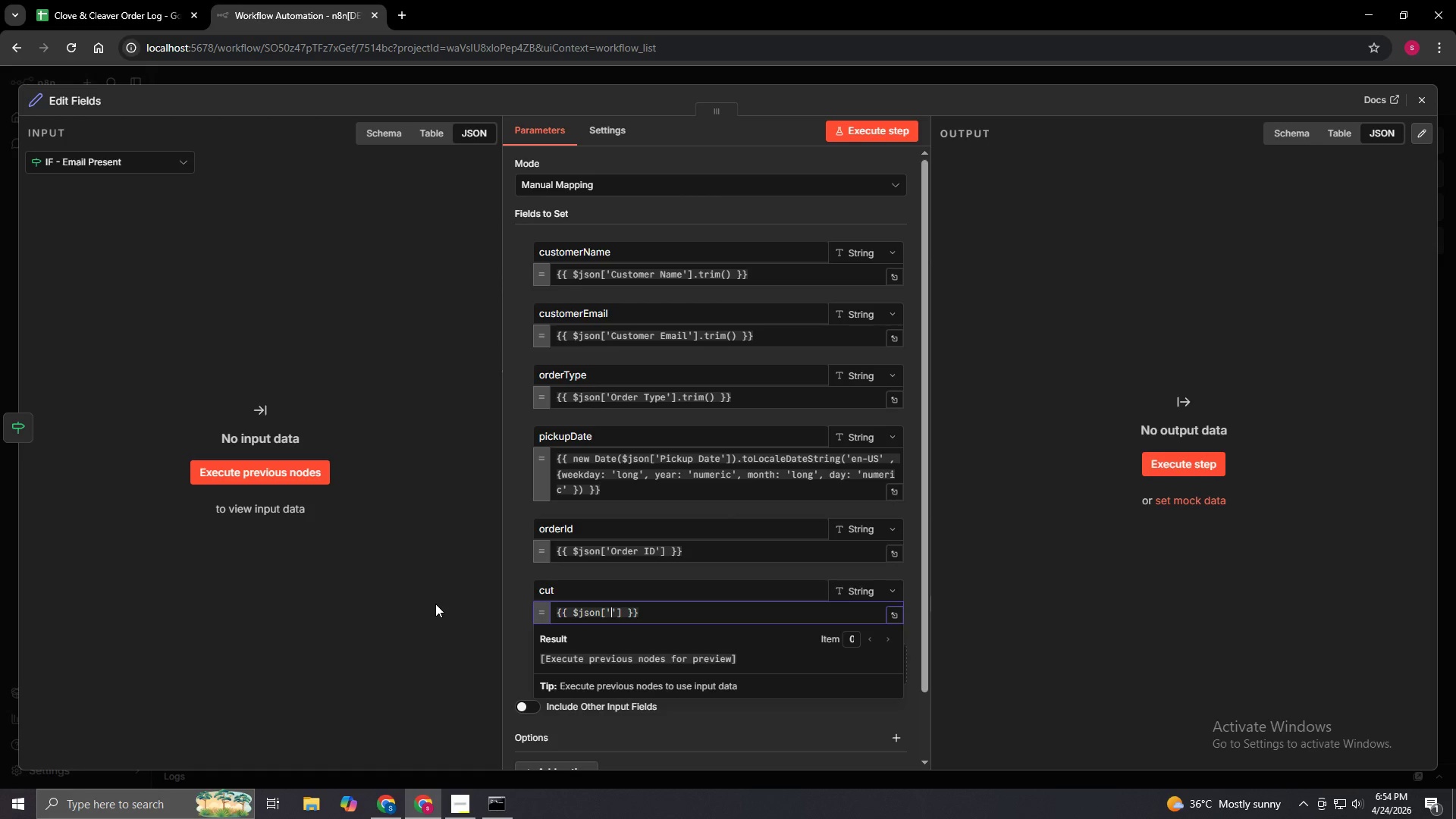 
type(Cut)
 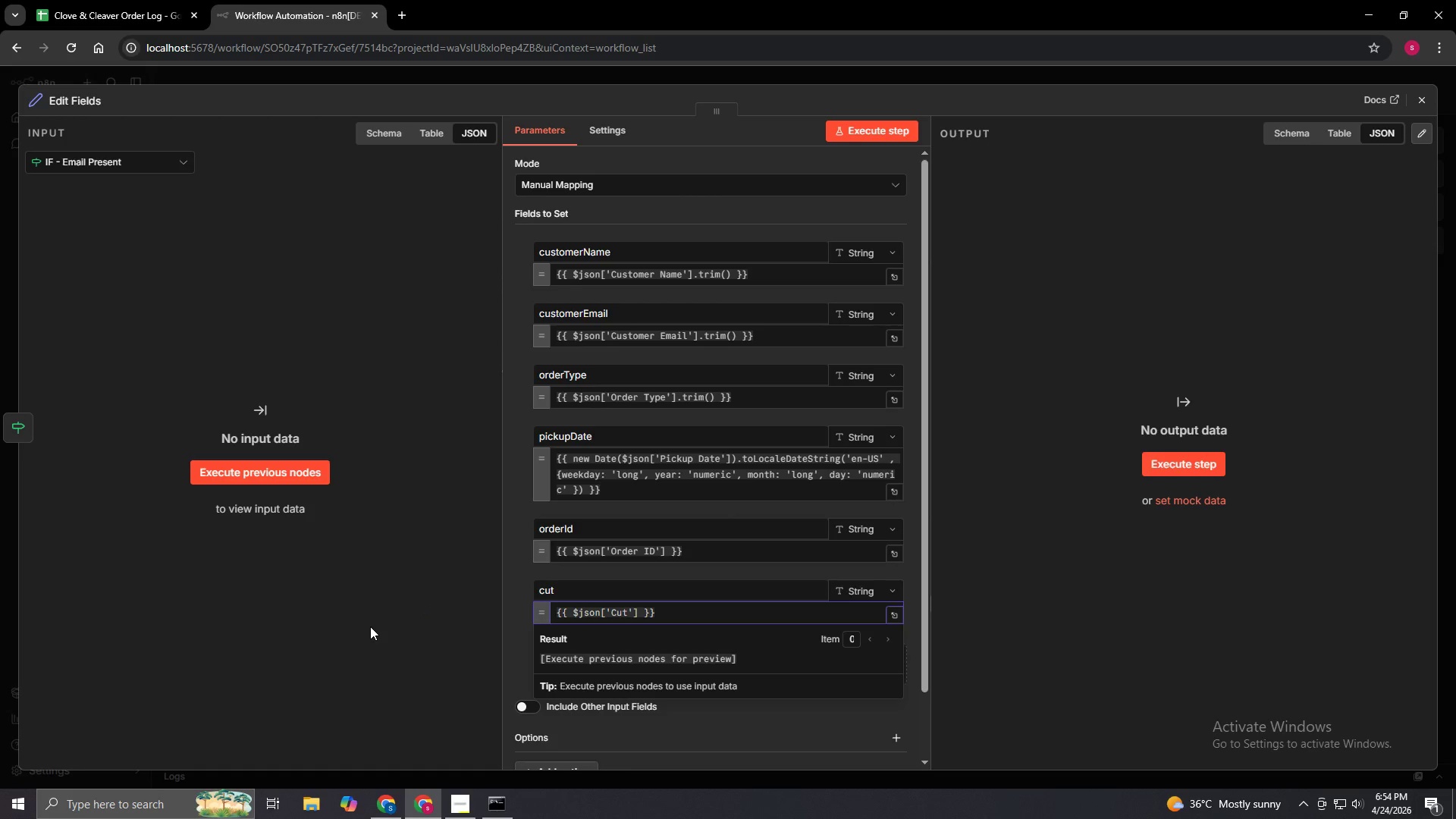 
left_click([443, 605])
 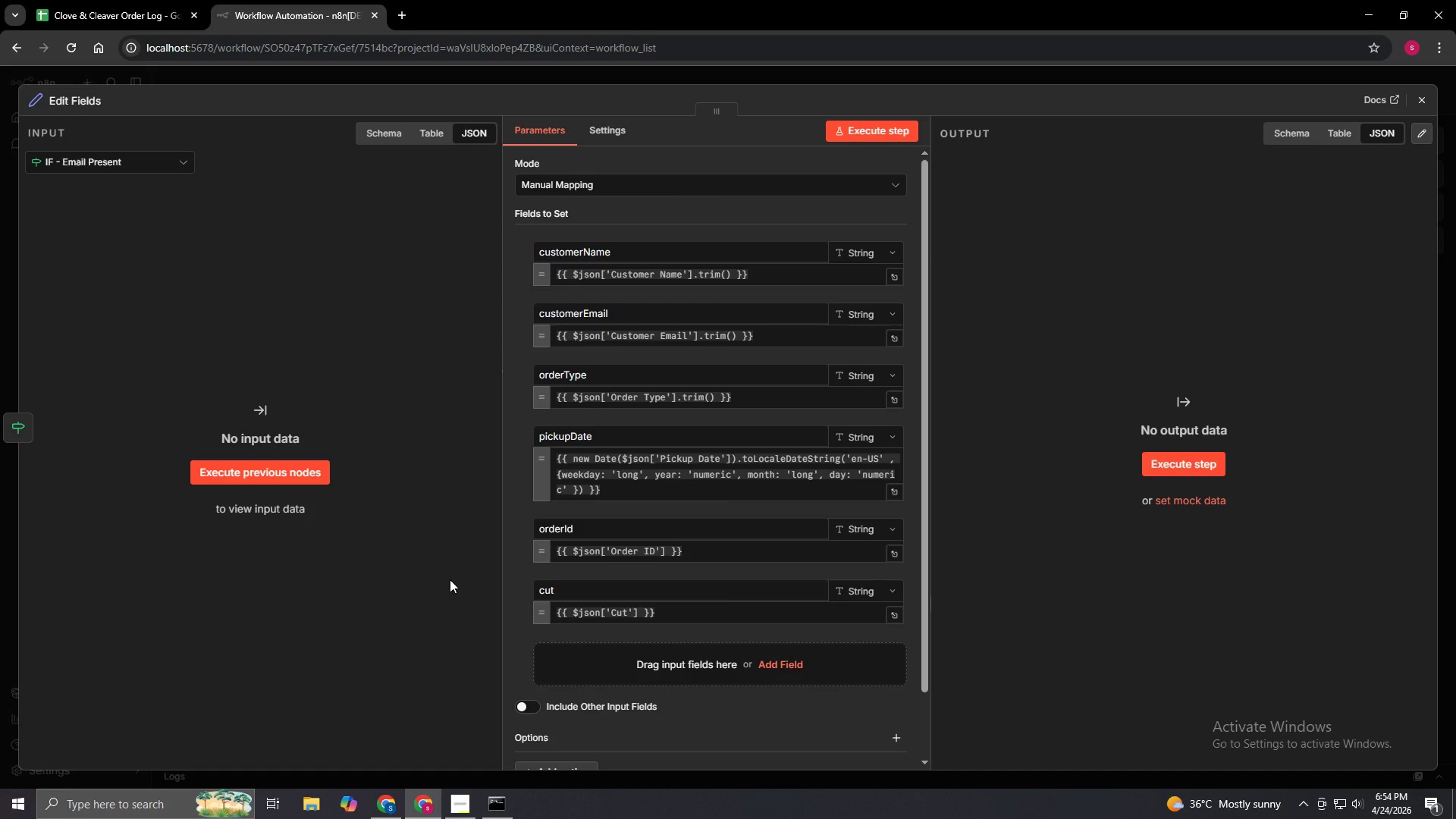 
wait(15.0)
 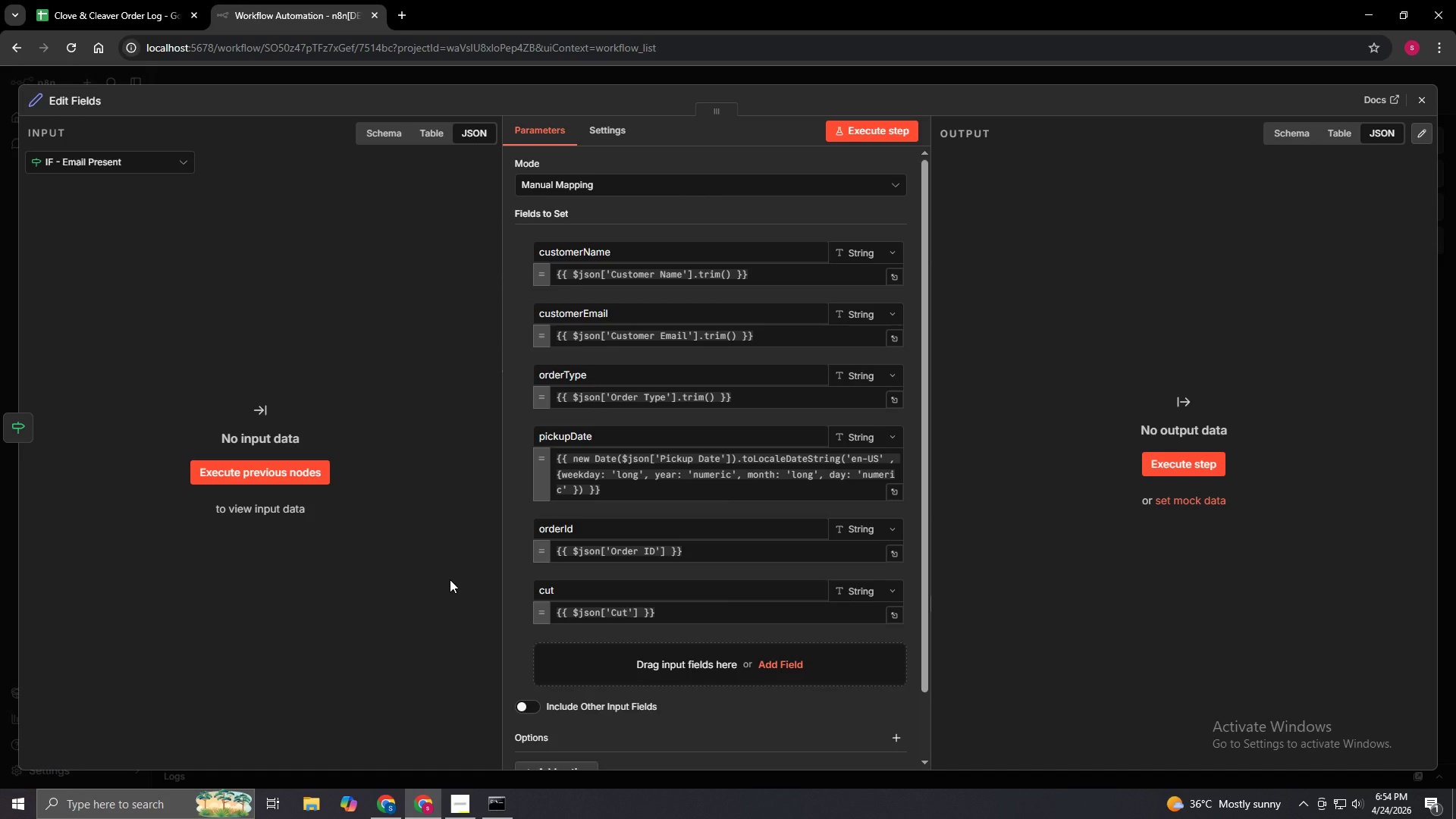 
left_click([1428, 99])
 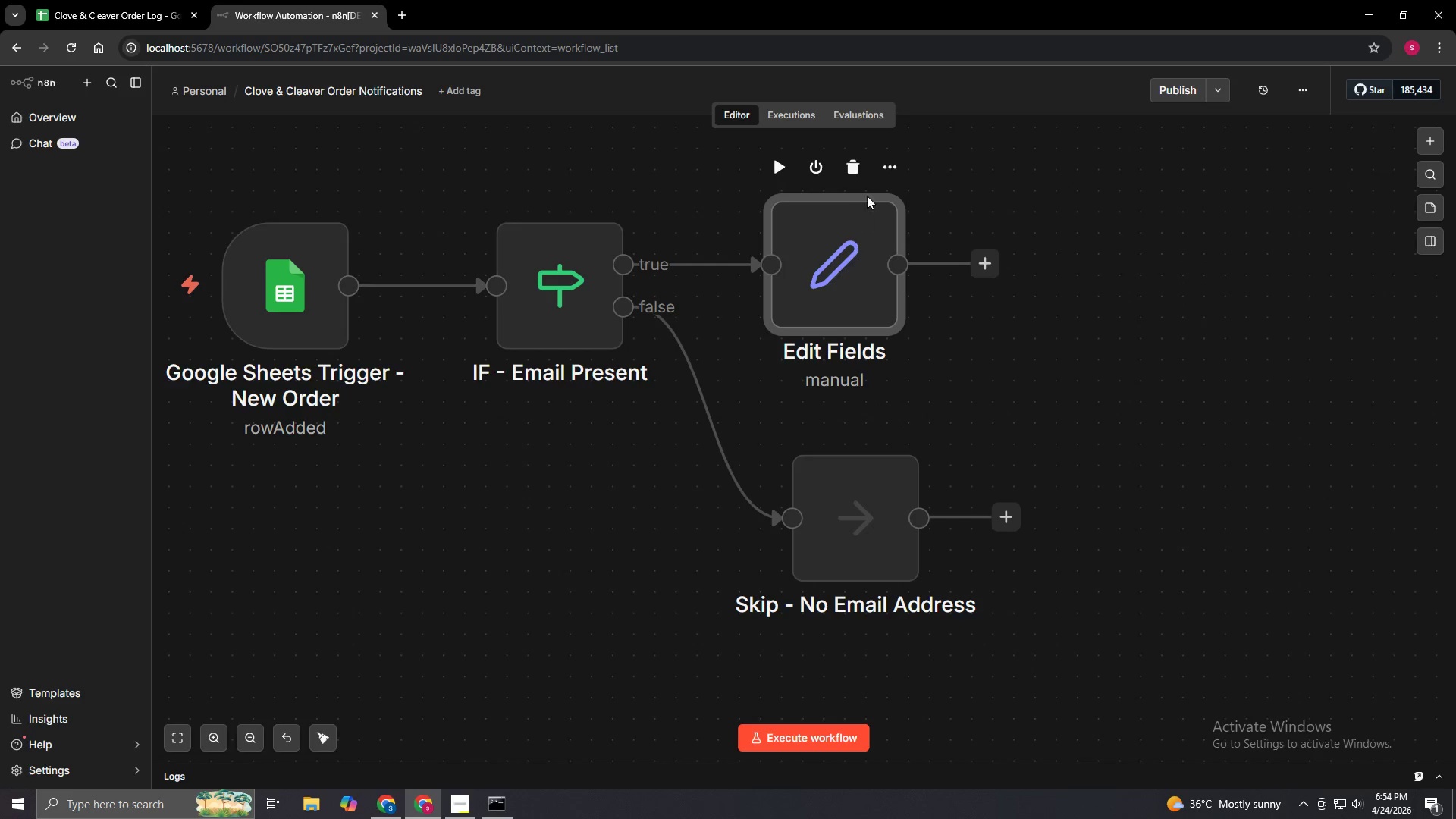 
left_click([888, 169])
 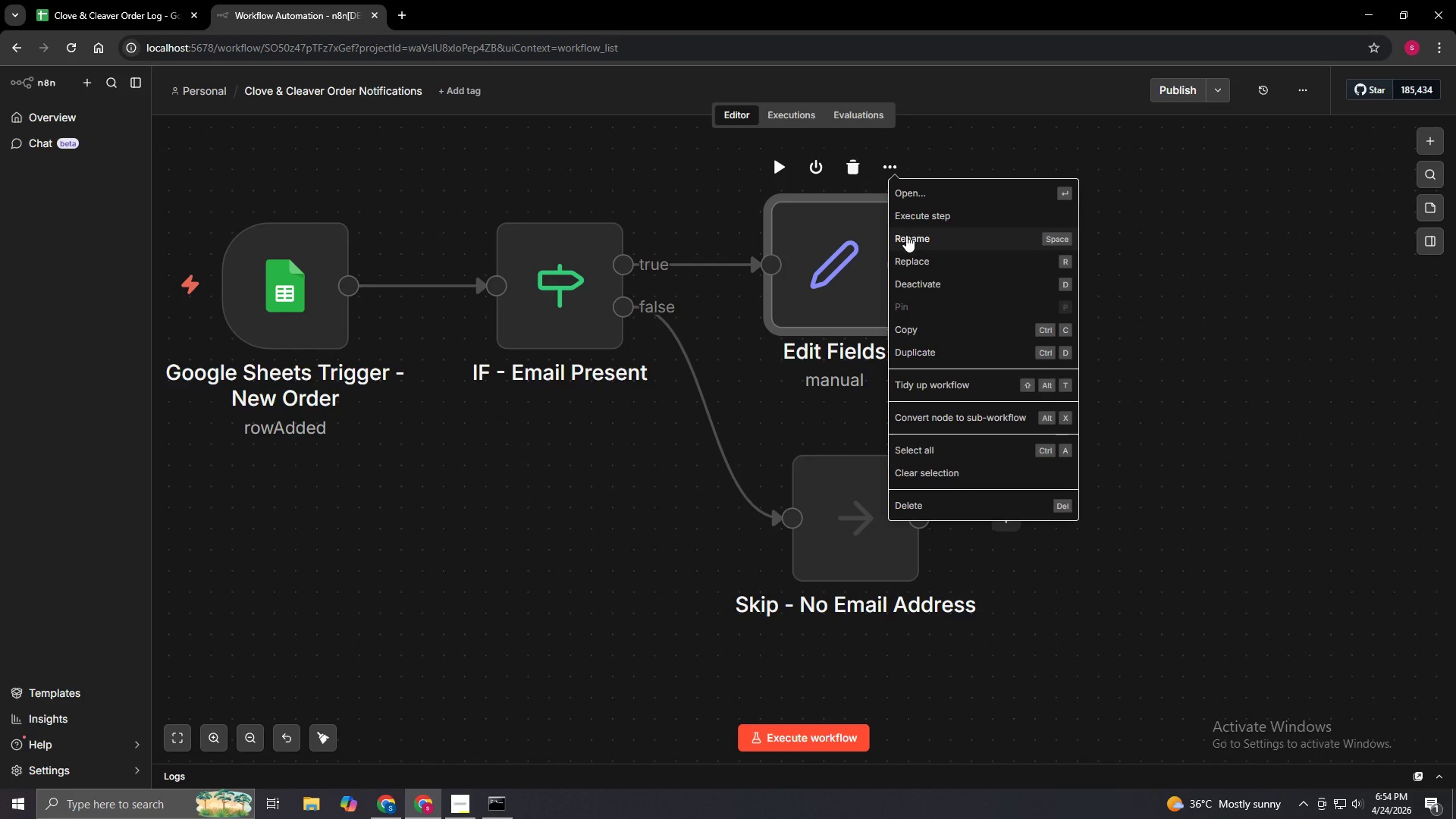 
left_click([906, 236])
 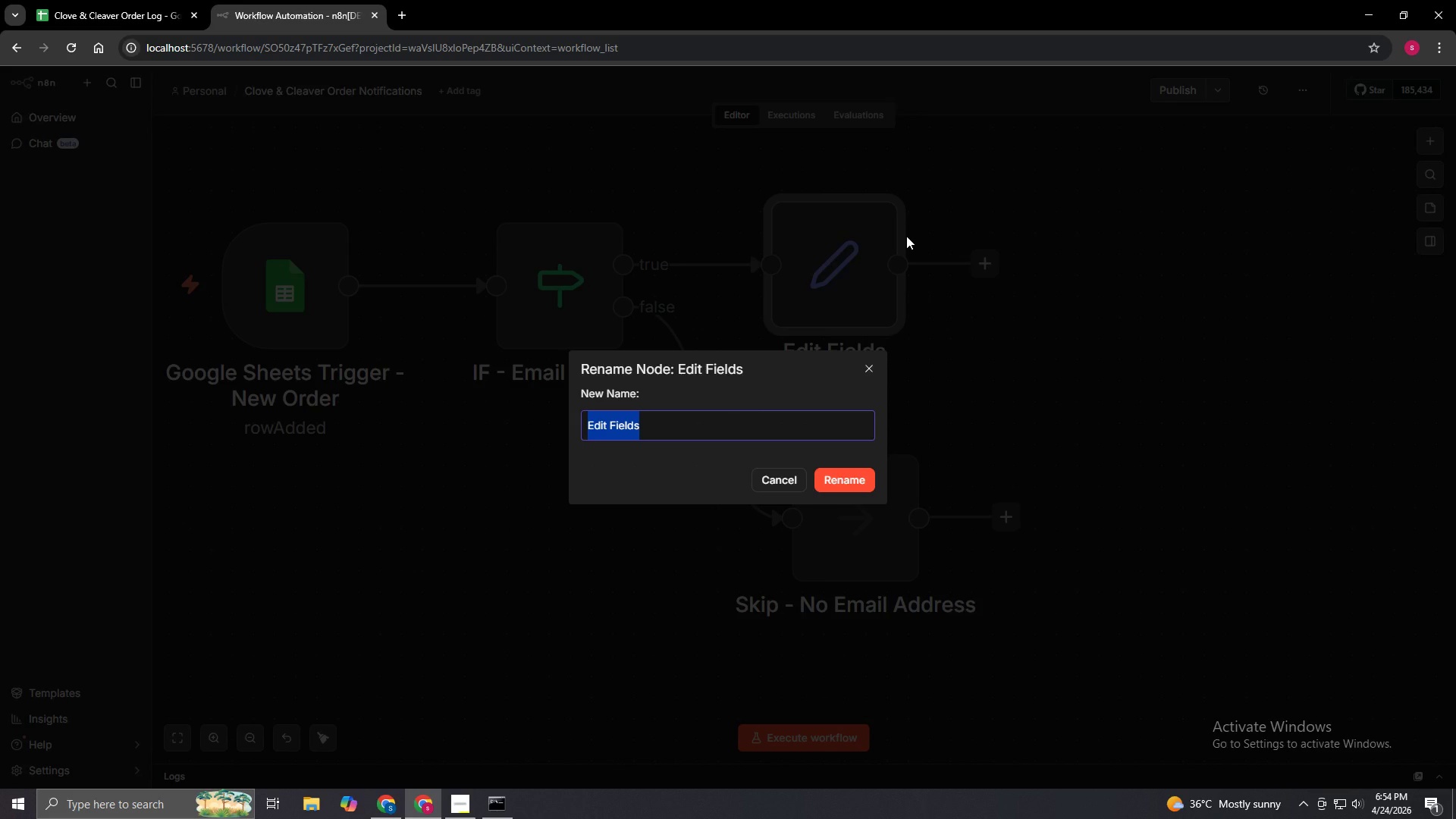 
key(Backspace)
type(Set - fo)
key(Backspace)
key(Backspace)
type(Format Order Data)
 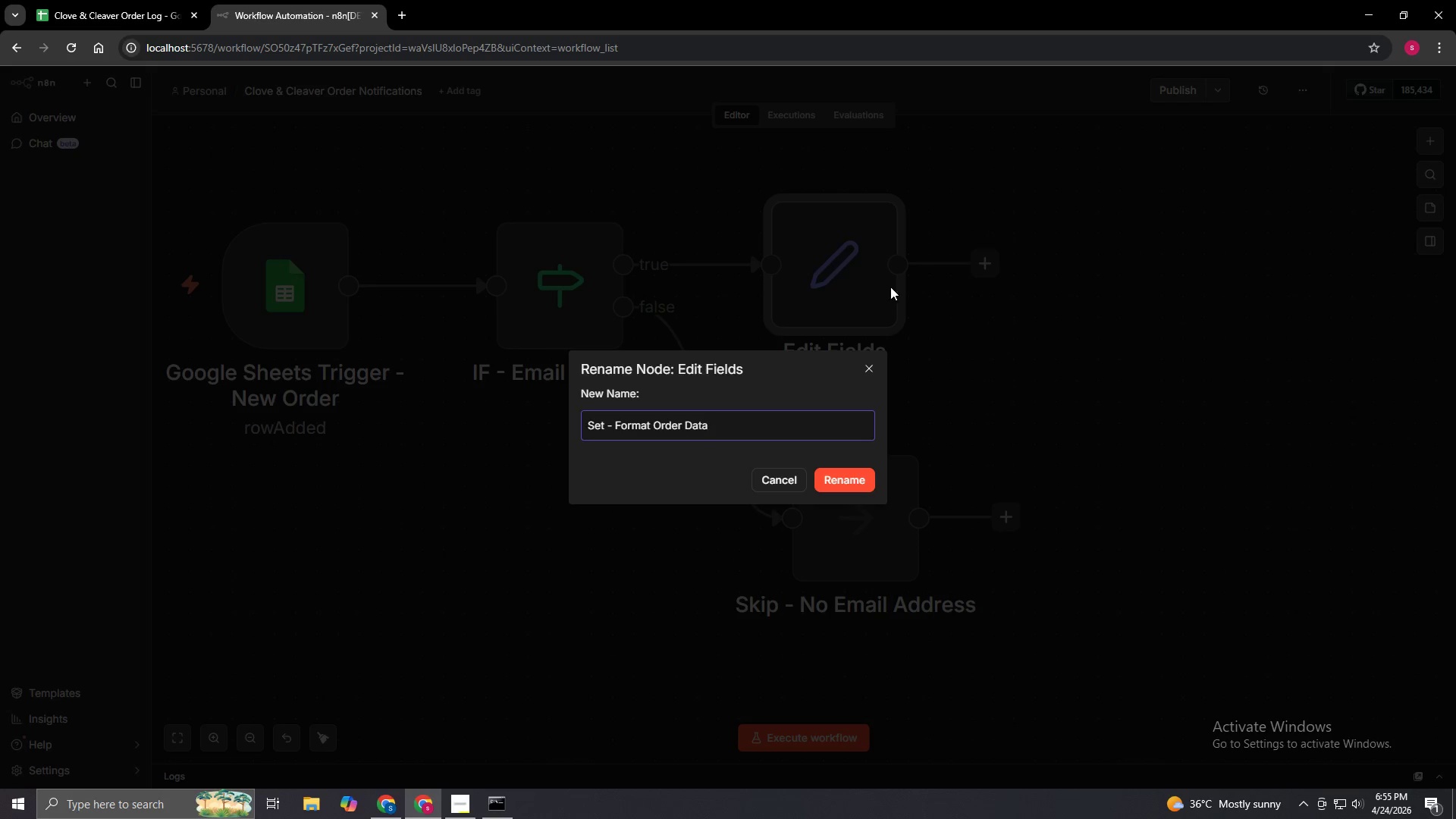 
left_click([859, 474])
 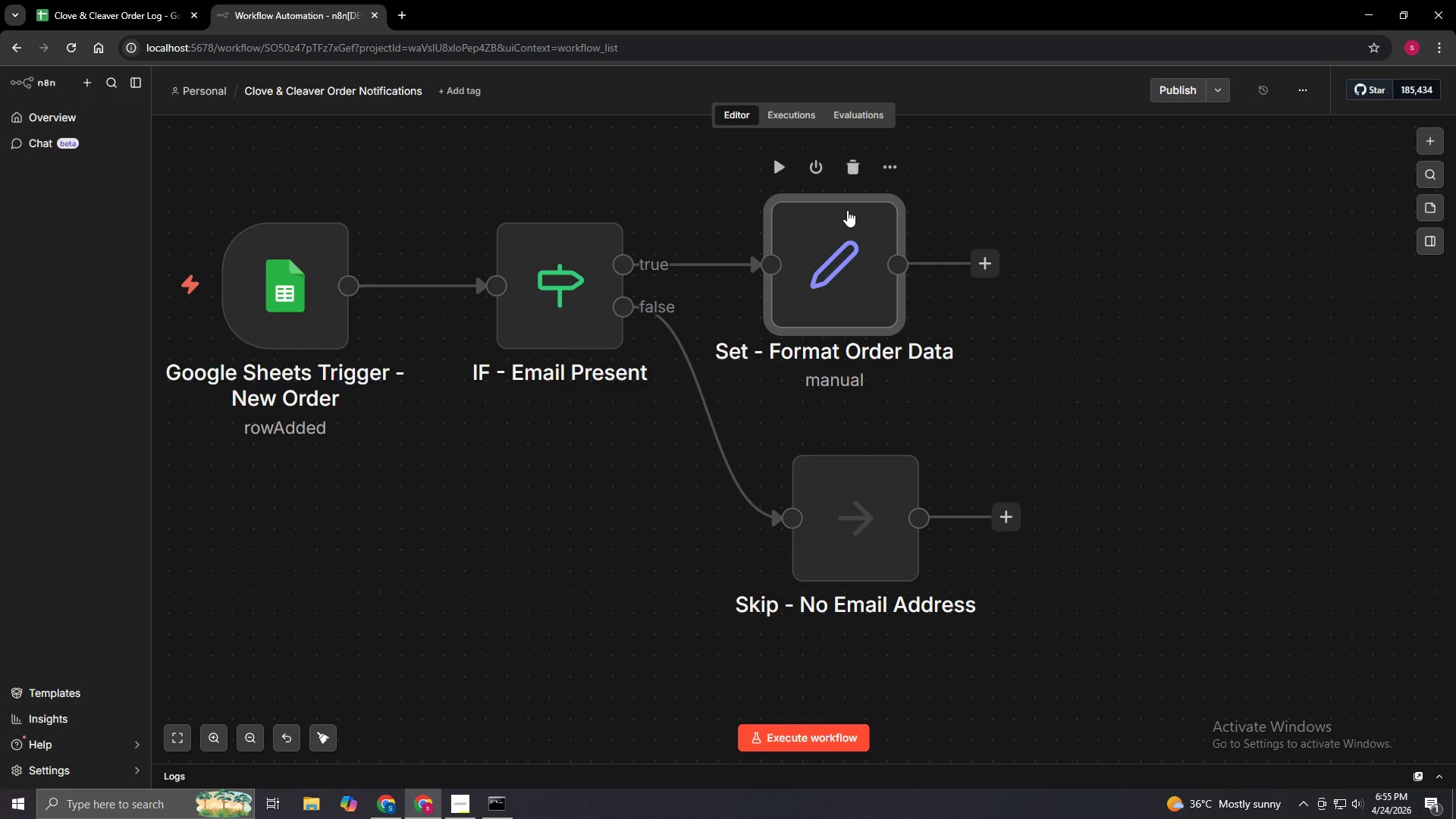 
left_click_drag(start_coordinate=[838, 275], to_coordinate=[859, 280])
 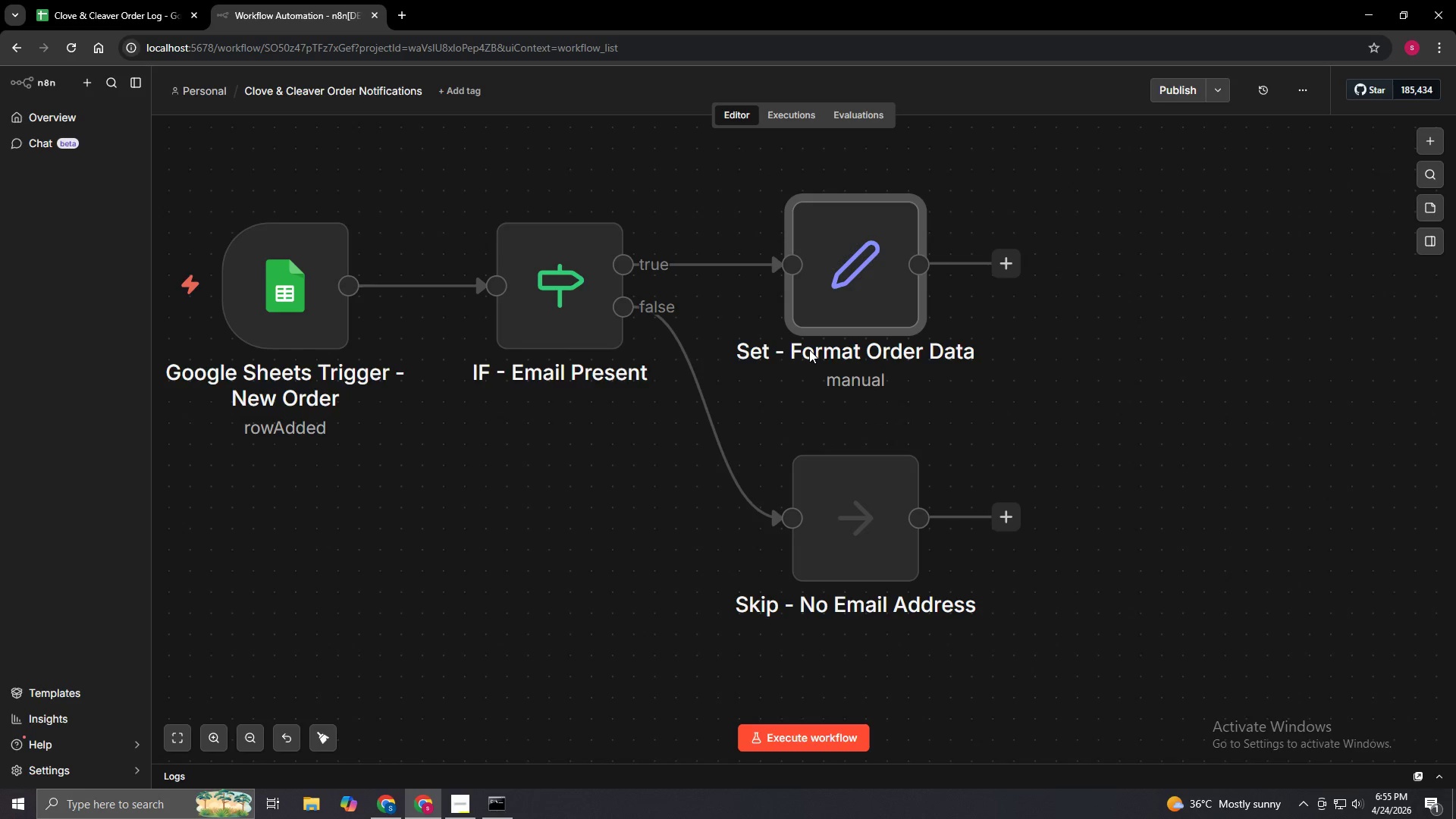 
wait(8.56)
 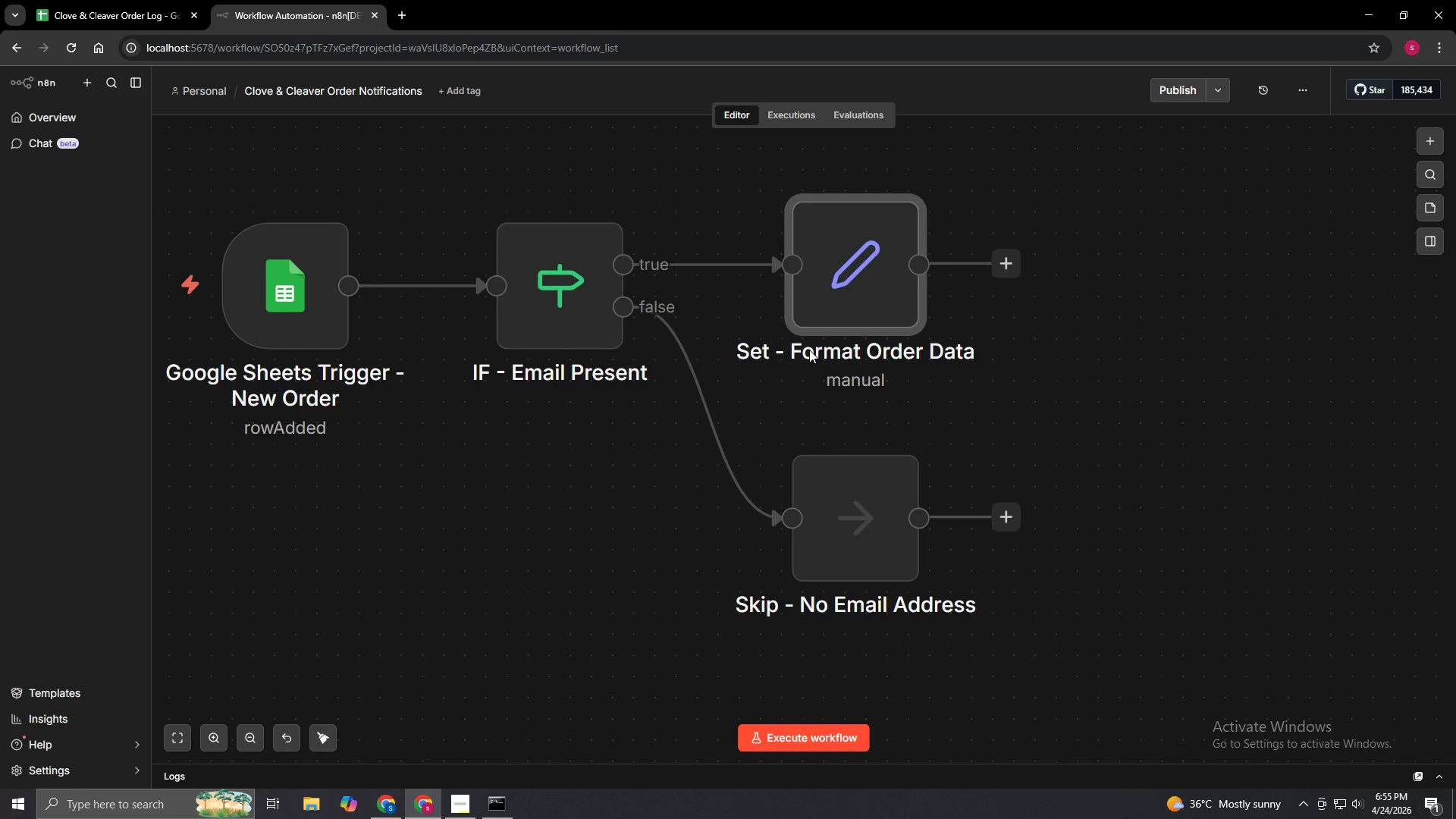 
hold_key(key=ControlLeft, duration=1.5)
left_click_drag(start_coordinate=[1079, 397], to_coordinate=[999, 513])
 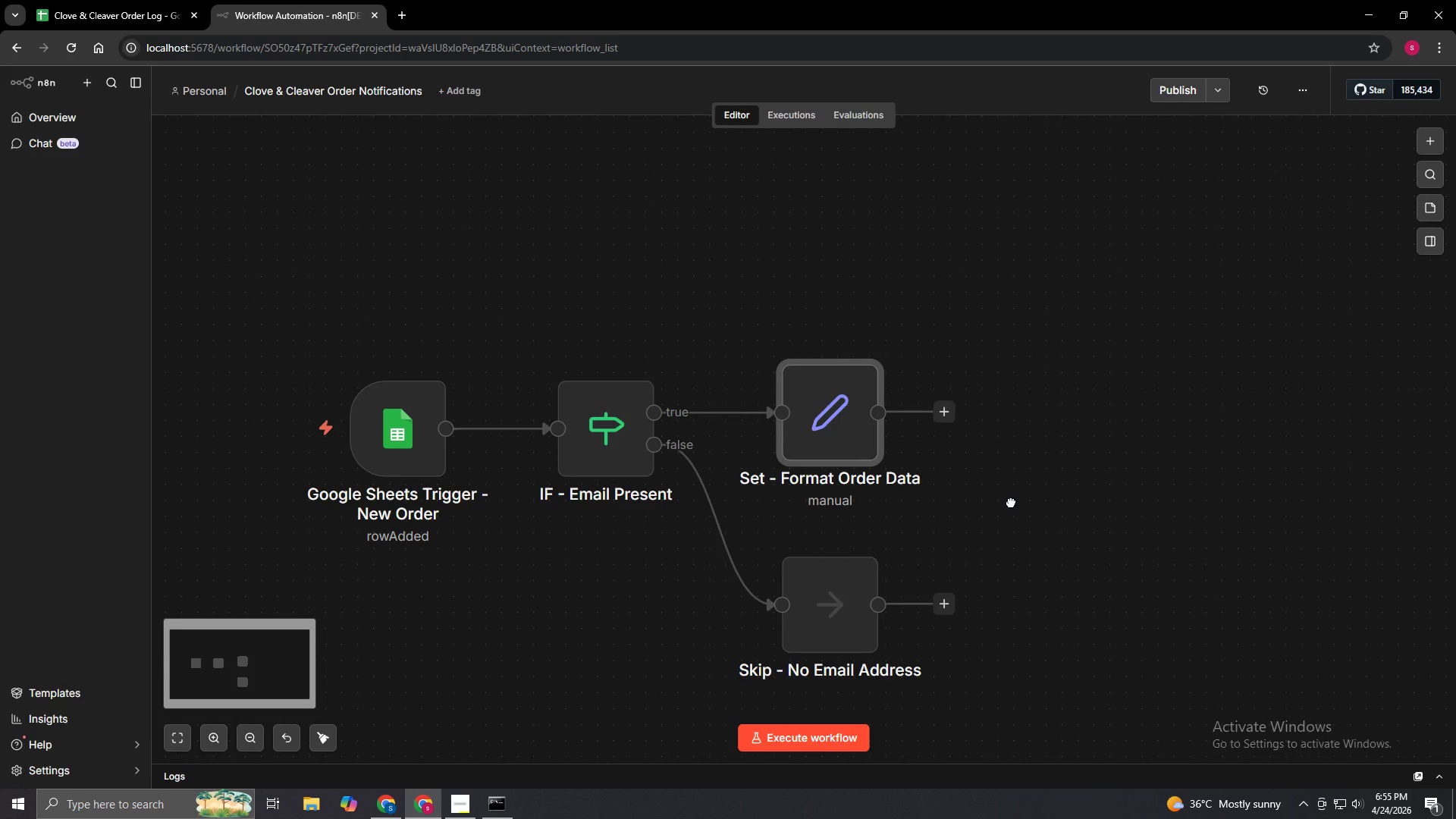 
scroll: coordinate [1079, 397], scroll_direction: down, amount: 2.0
 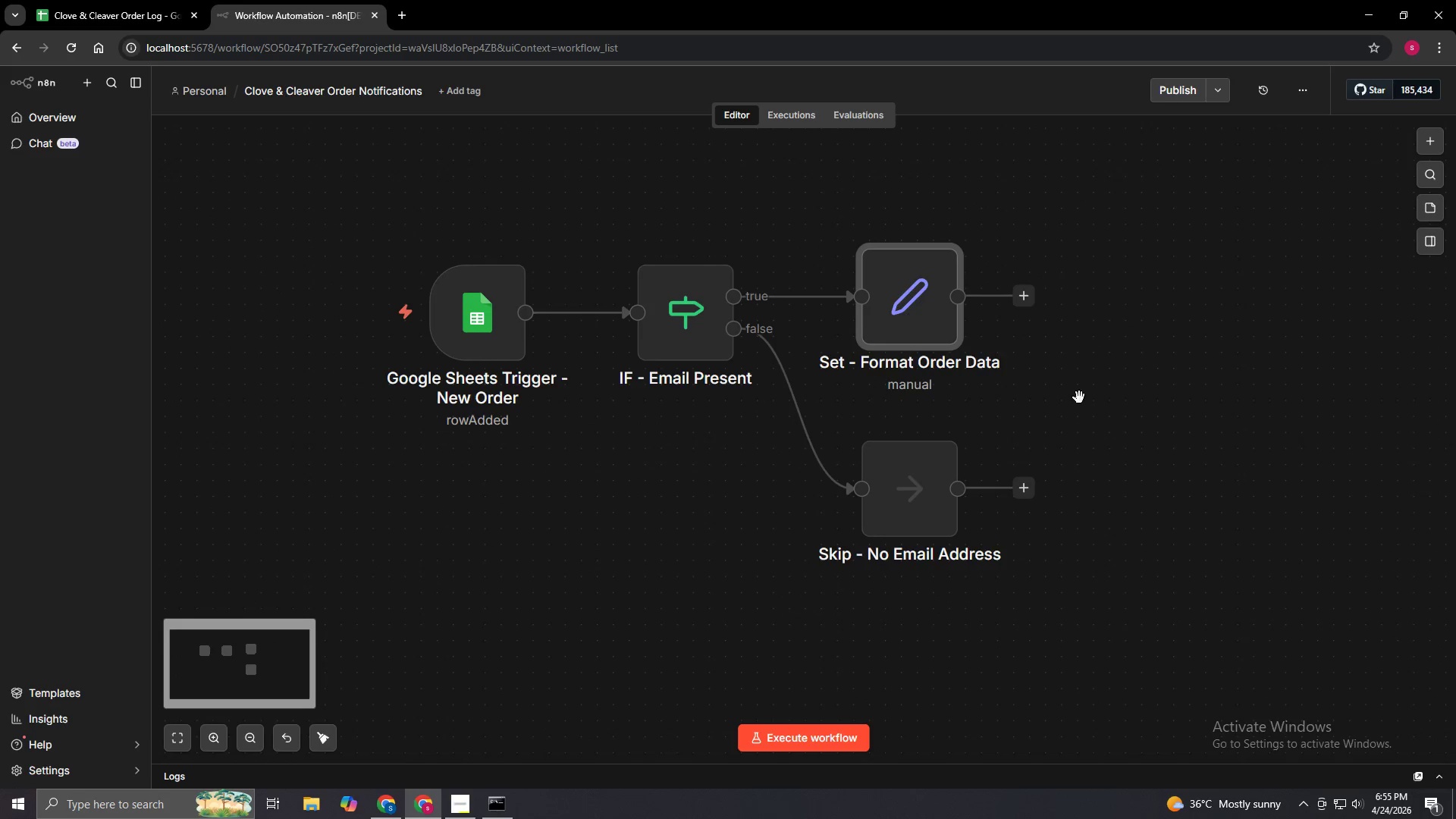 
hold_key(key=ControlLeft, duration=1.52)
left_click_drag(start_coordinate=[1011, 502], to_coordinate=[922, 500])
 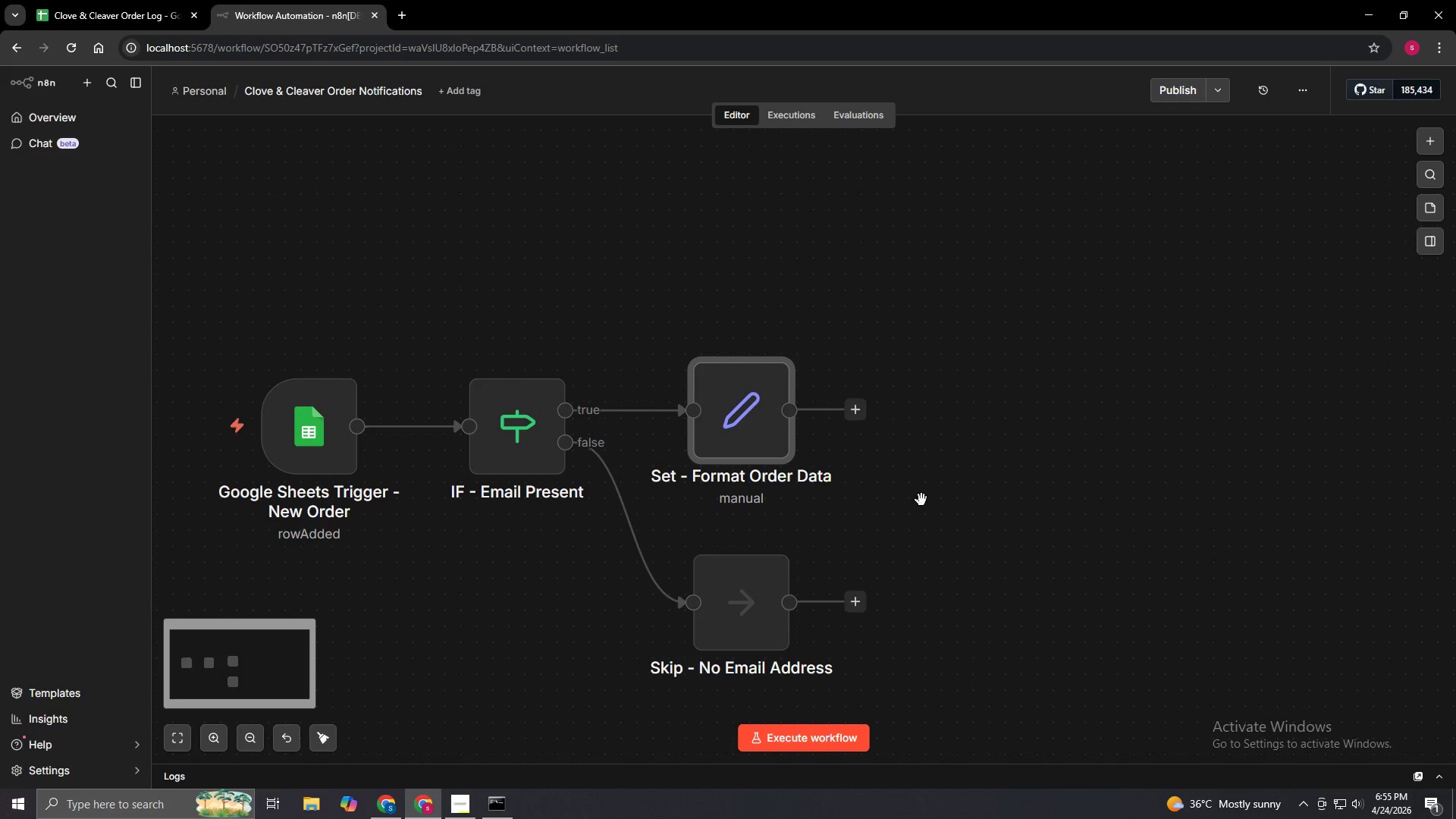 
hold_key(key=ControlLeft, duration=0.91)
left_click_drag(start_coordinate=[888, 494], to_coordinate=[874, 491])
 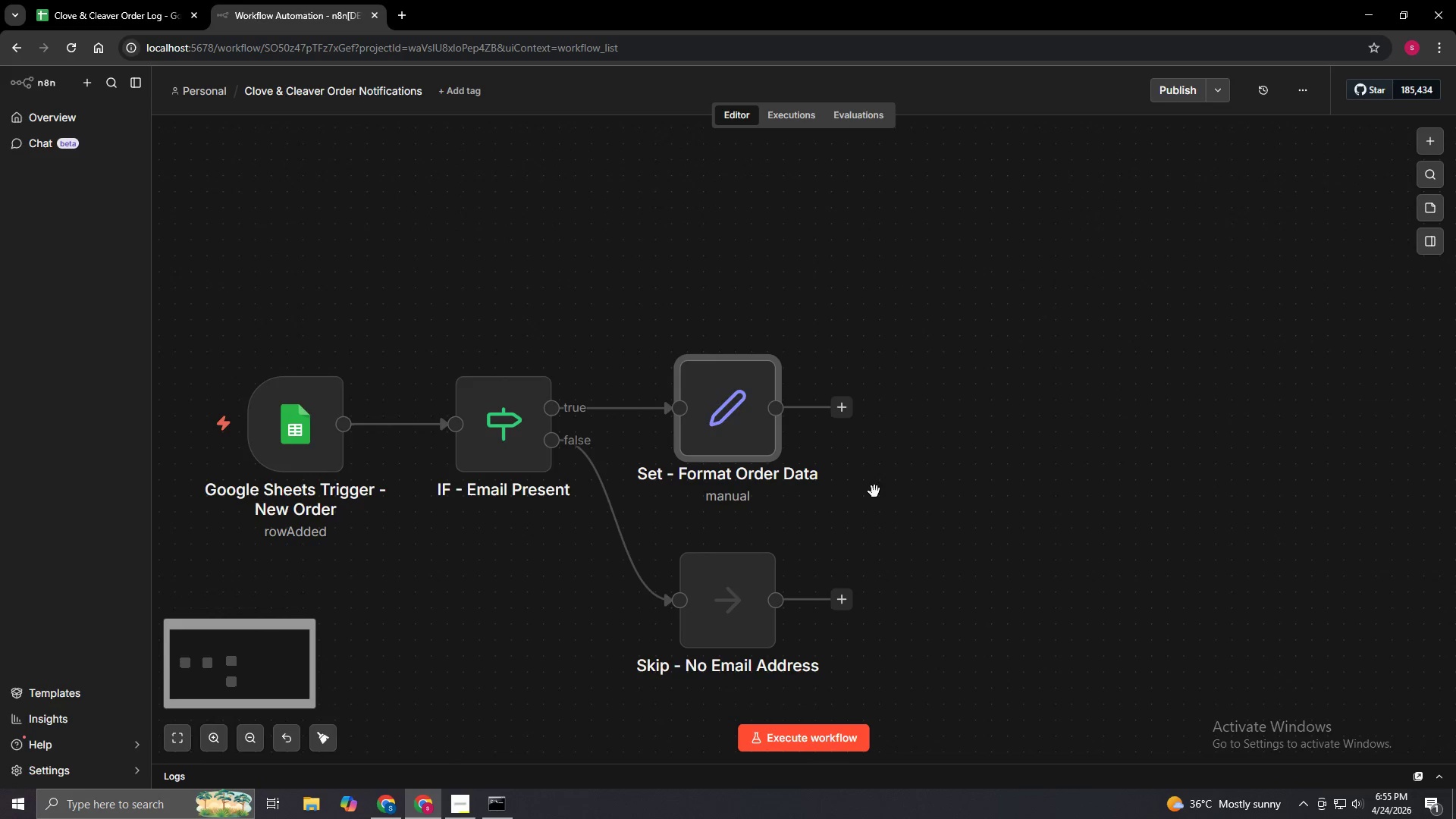 
left_click_drag(start_coordinate=[874, 491], to_coordinate=[868, 491])
 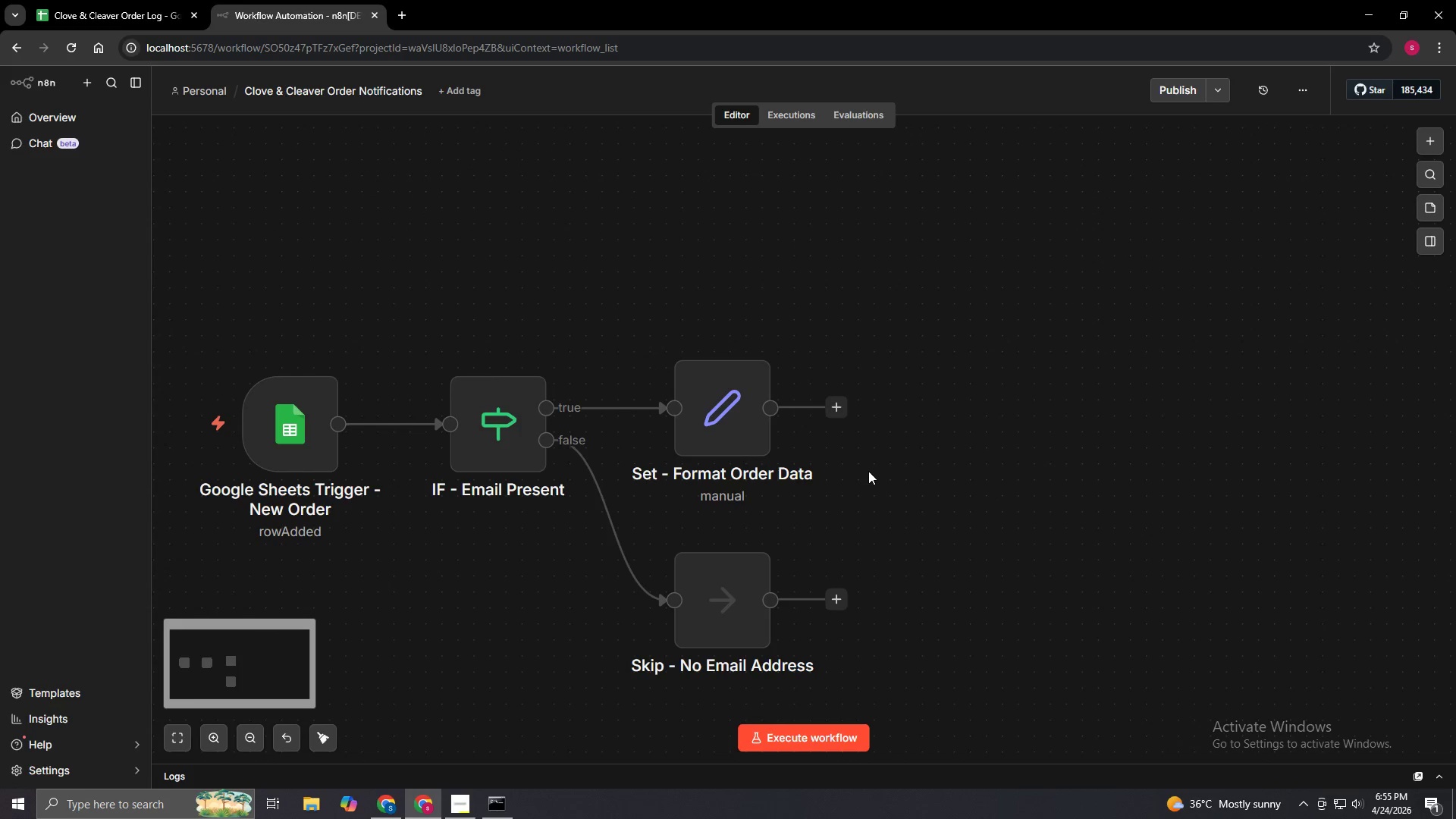 
triple_click([868, 491])
 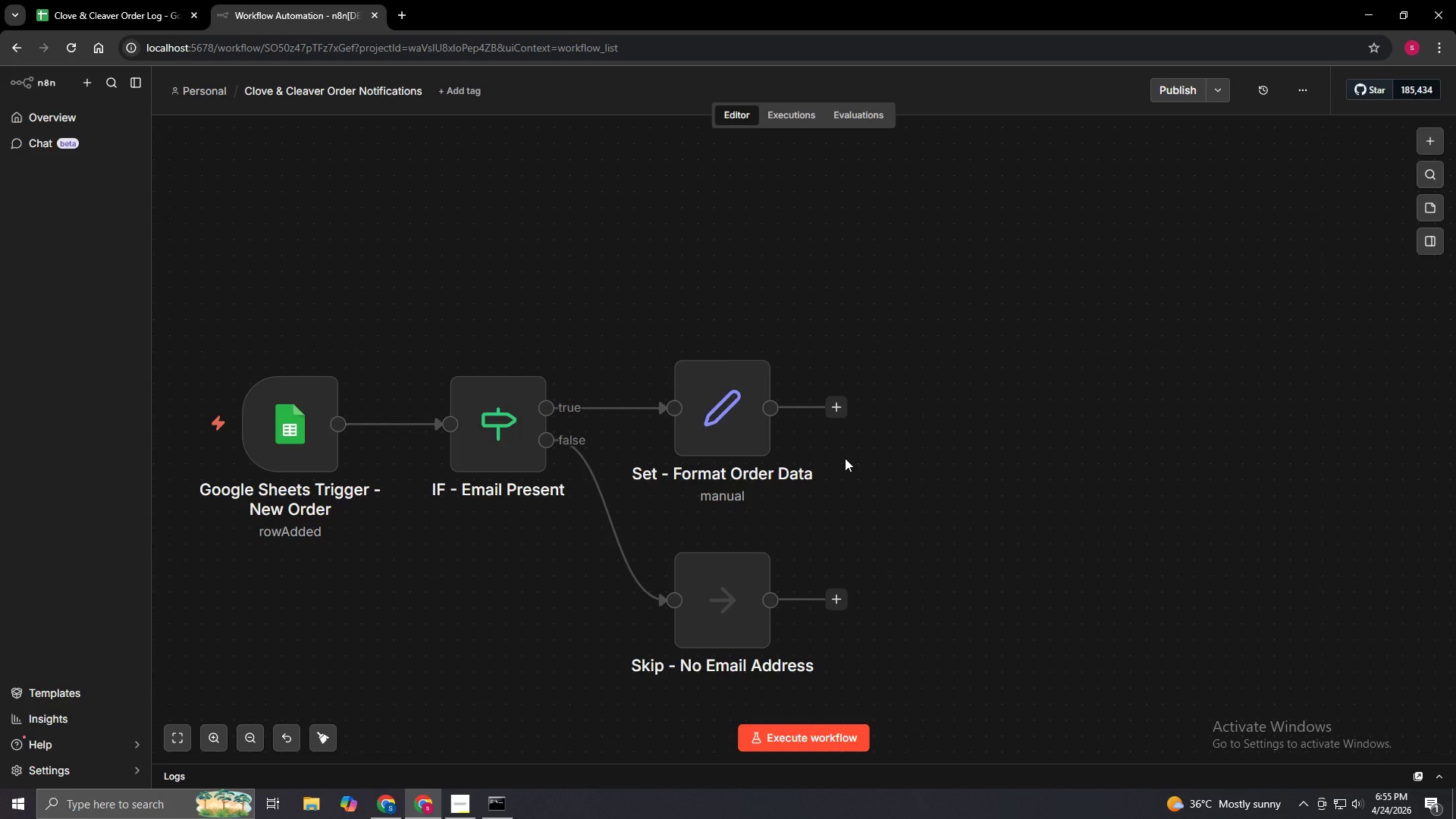 
wait(23.36)
 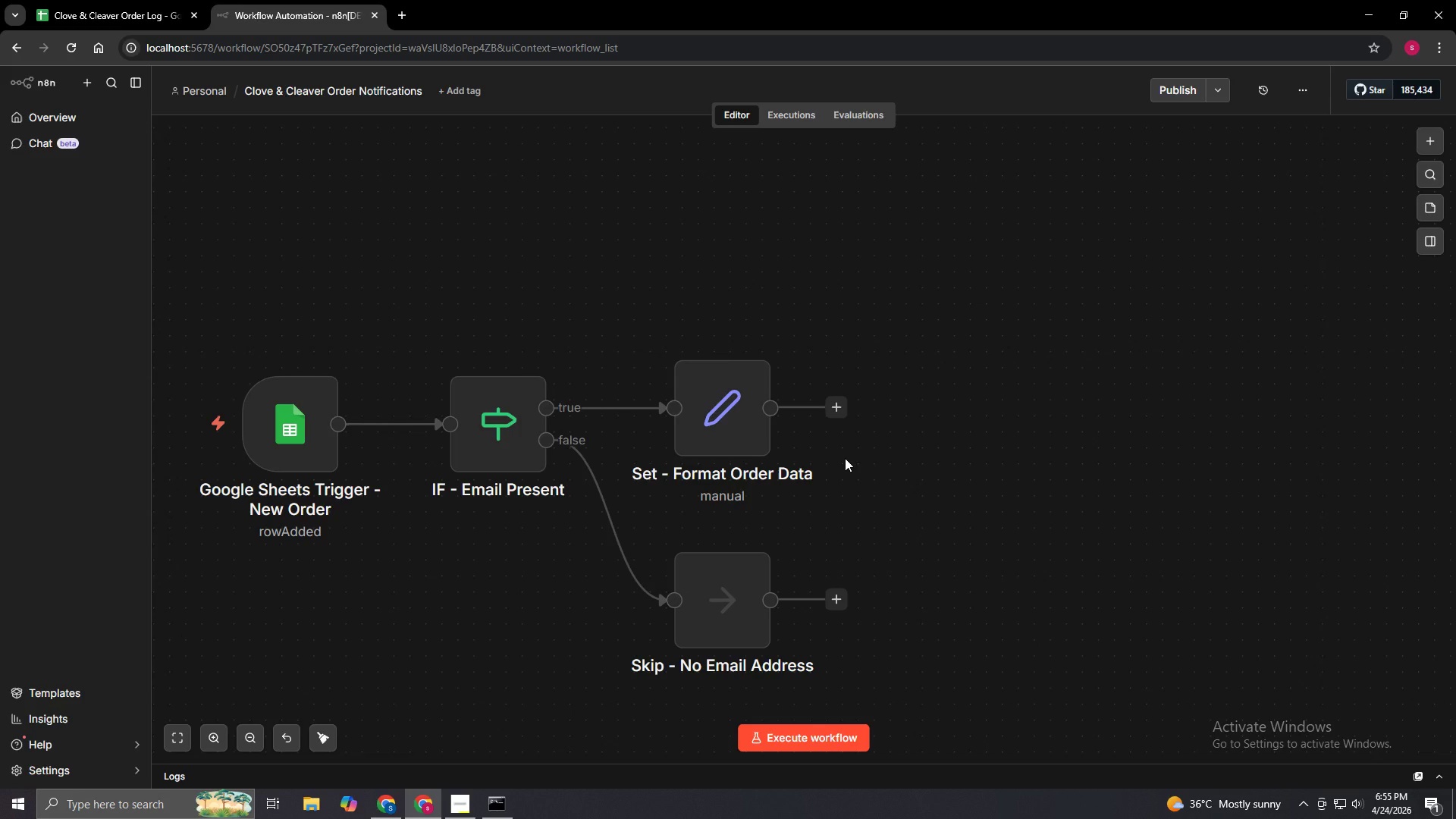 
left_click_drag(start_coordinate=[836, 406], to_coordinate=[841, 406])
 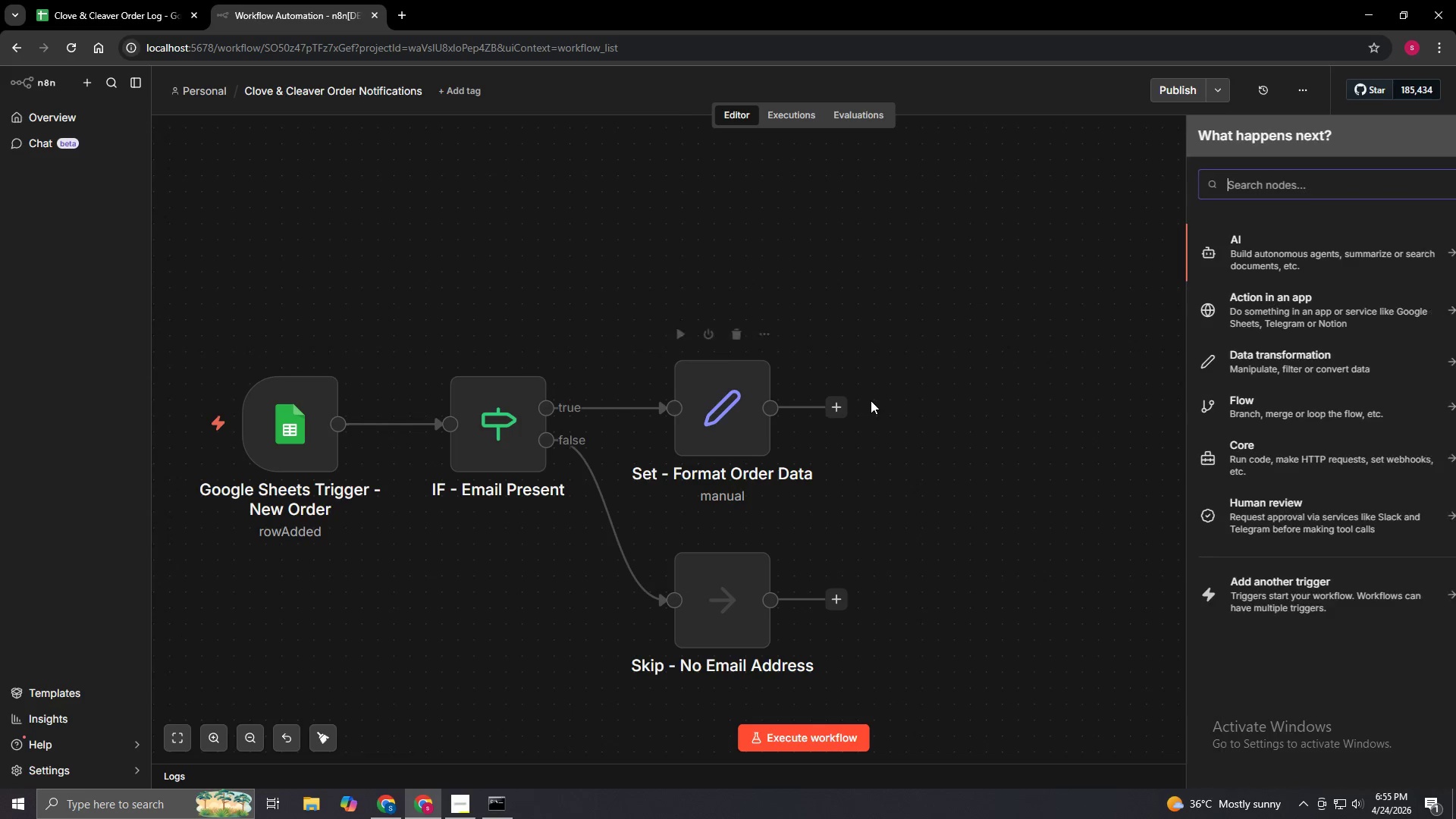 
left_click_drag(start_coordinate=[868, 400], to_coordinate=[877, 400])
 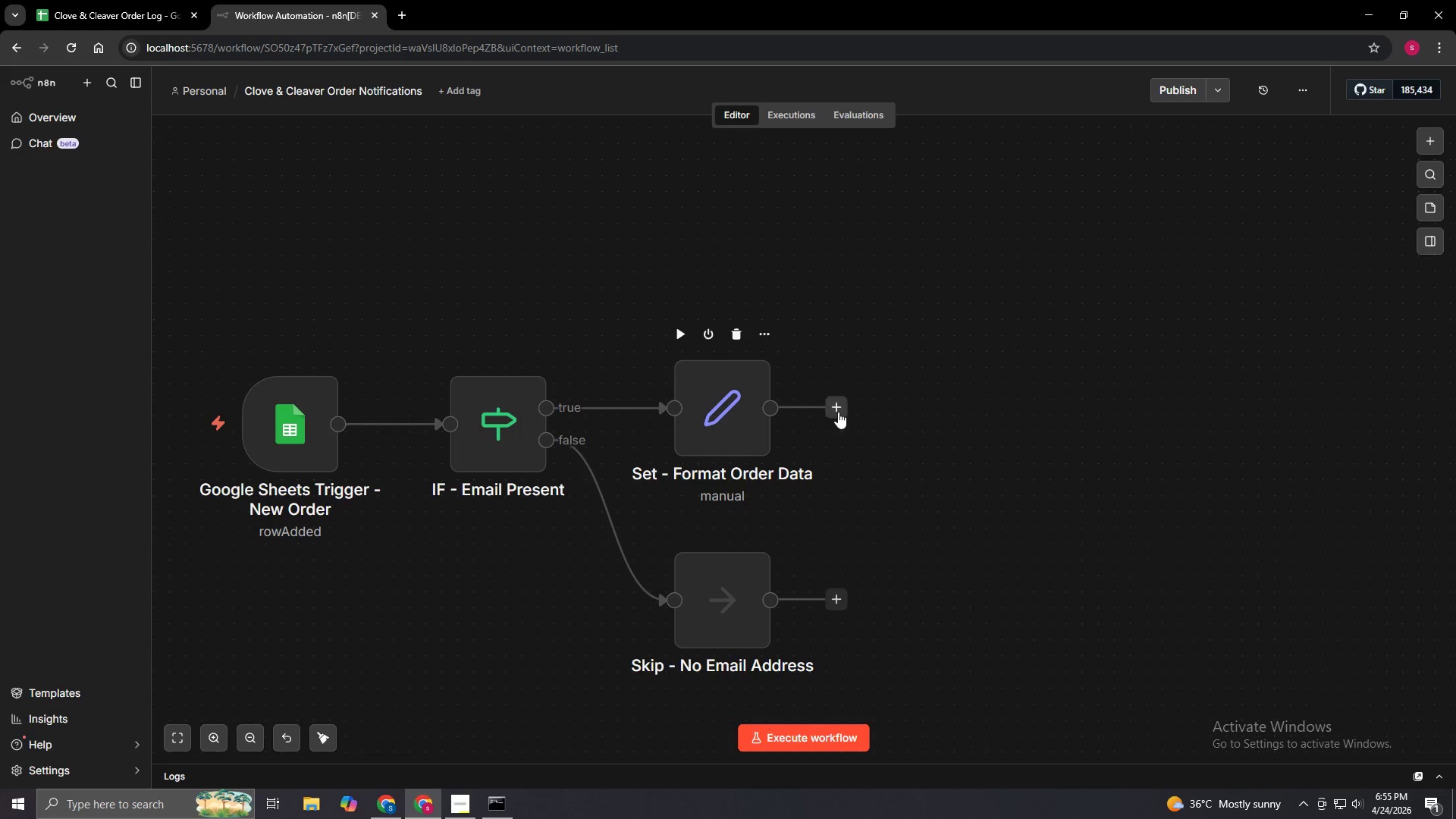 
left_click_drag(start_coordinate=[838, 412], to_coordinate=[882, 409])
 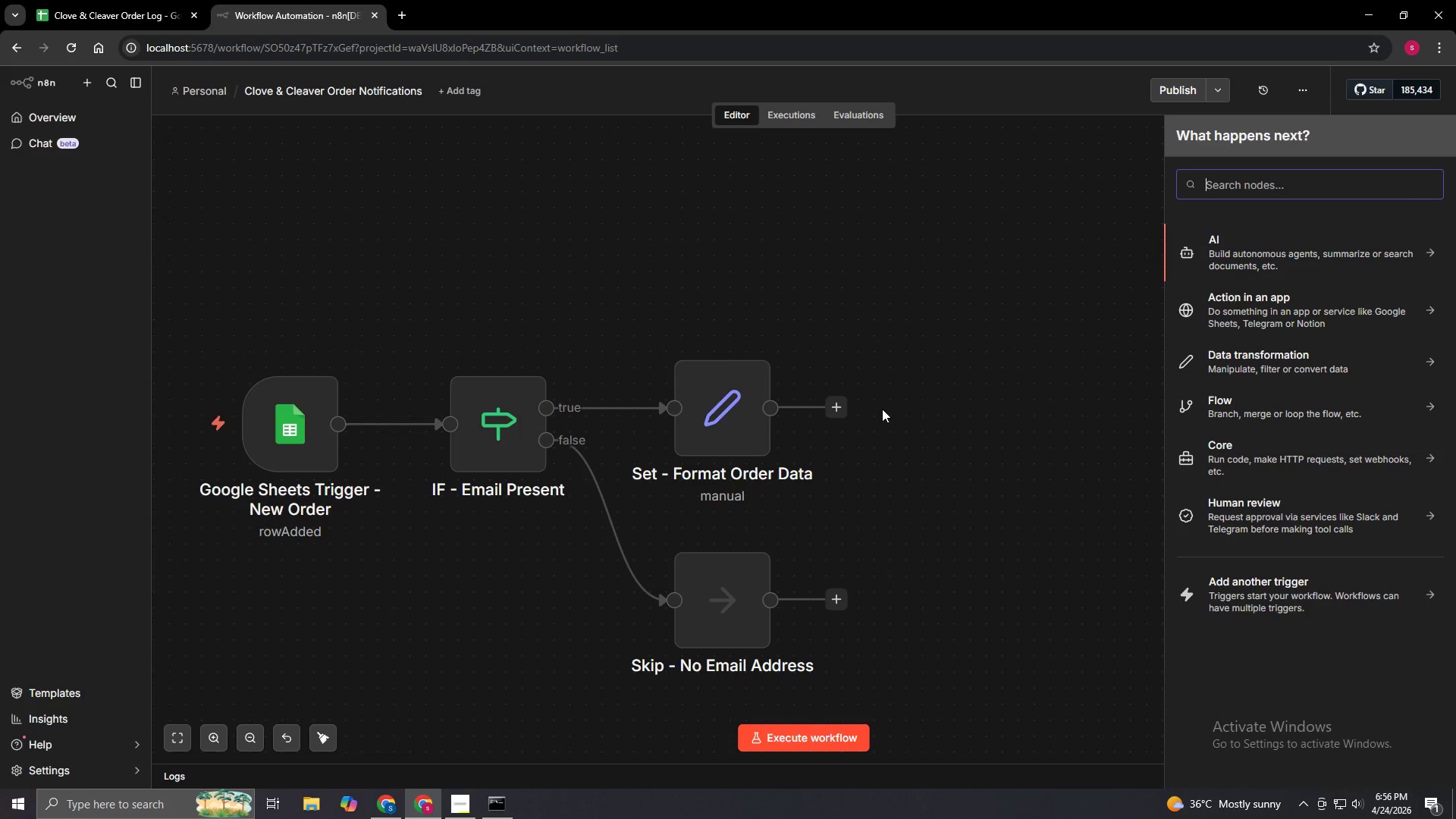 
wait(12.86)
 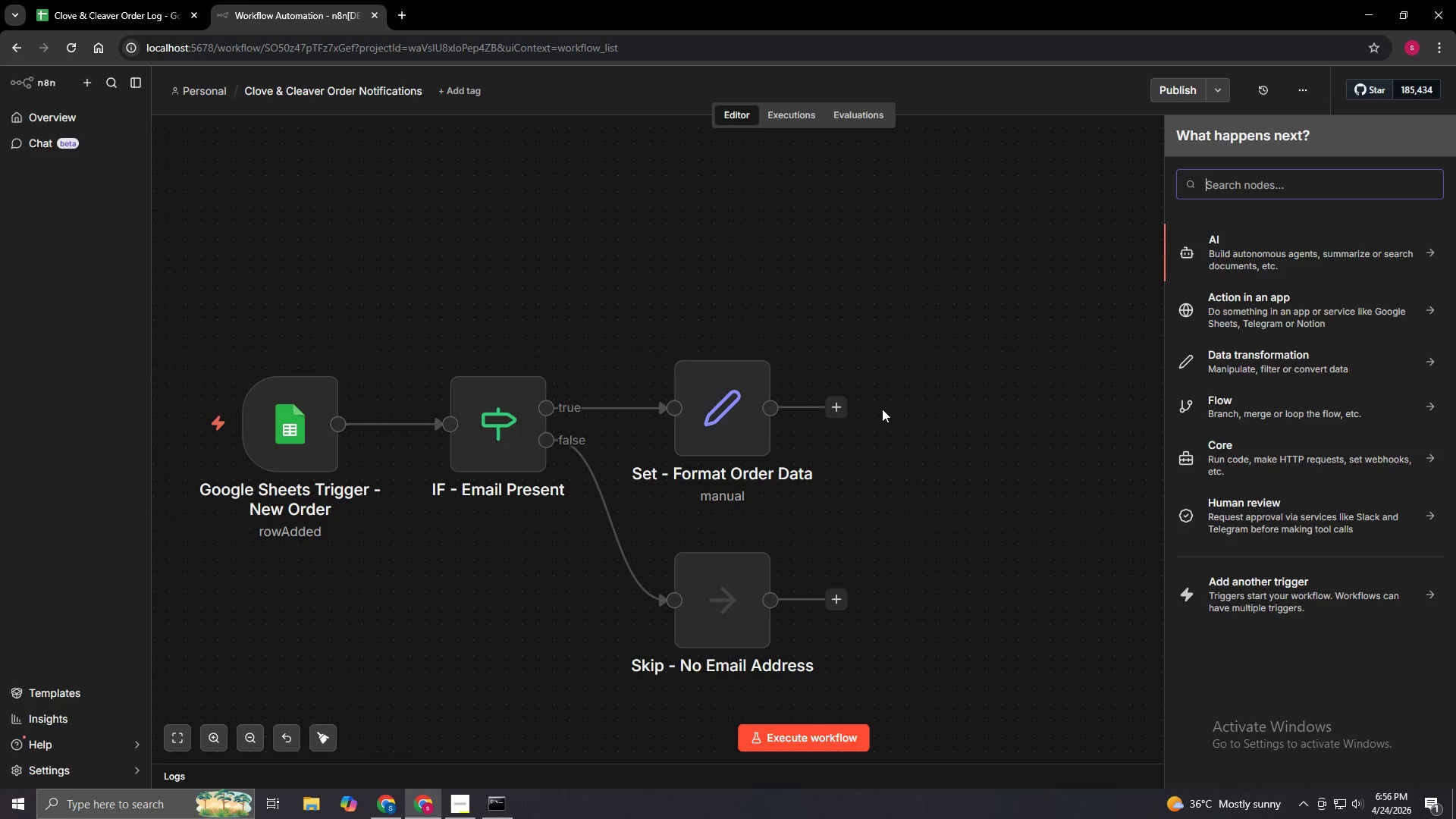 
key(Shift+I)
 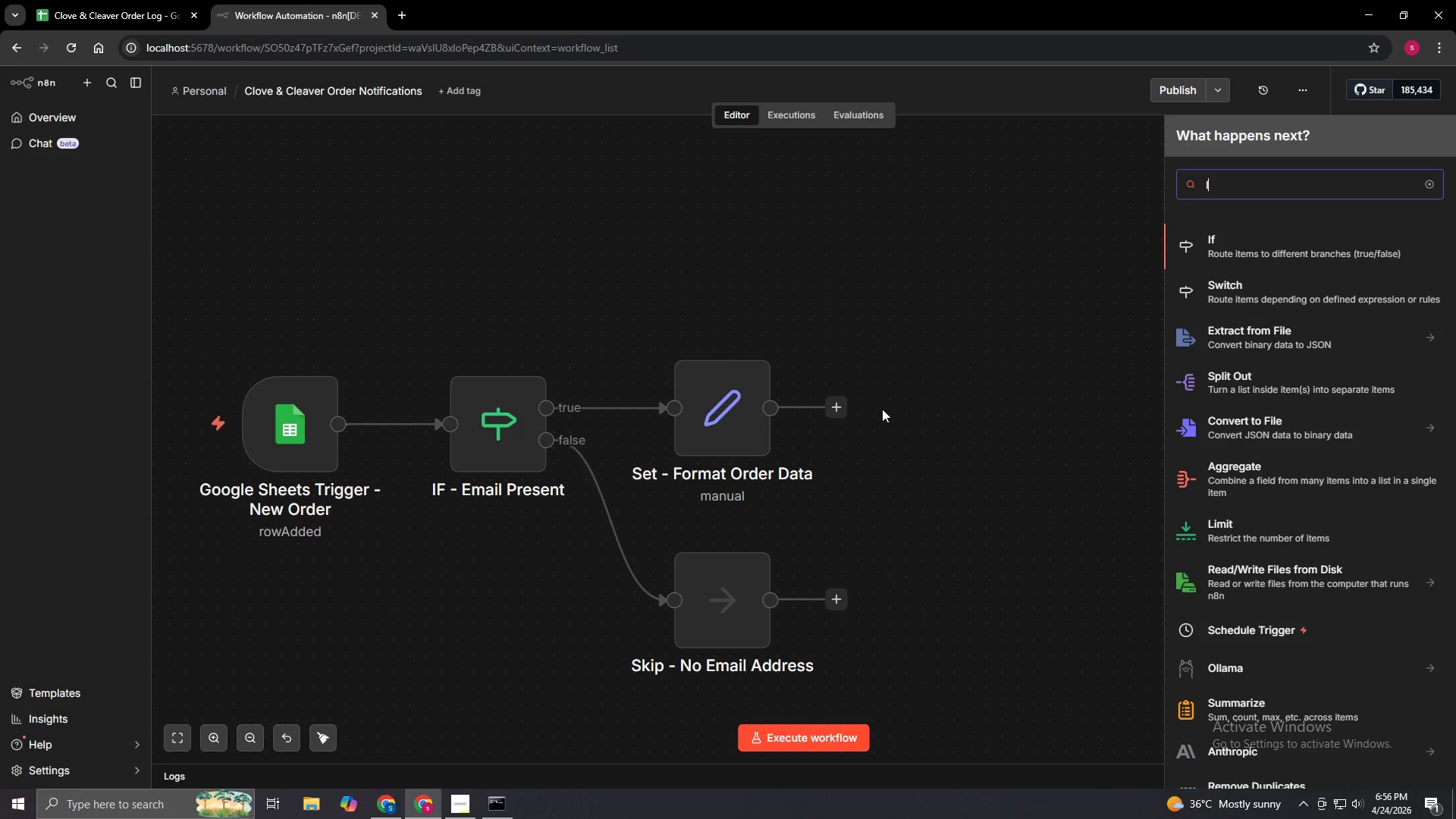 
key(Shift+ShiftLeft)
 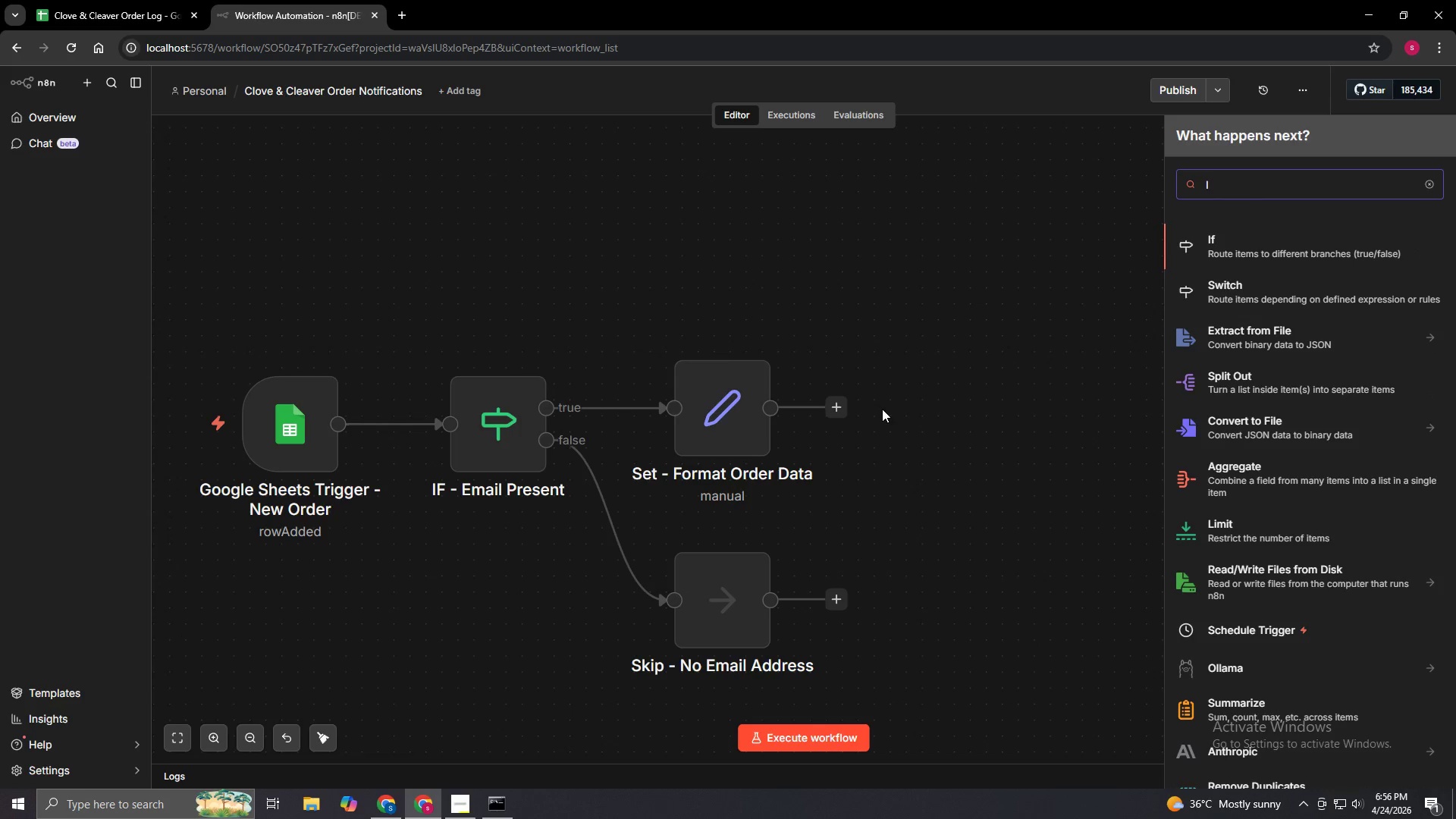 
key(Shift+F)
 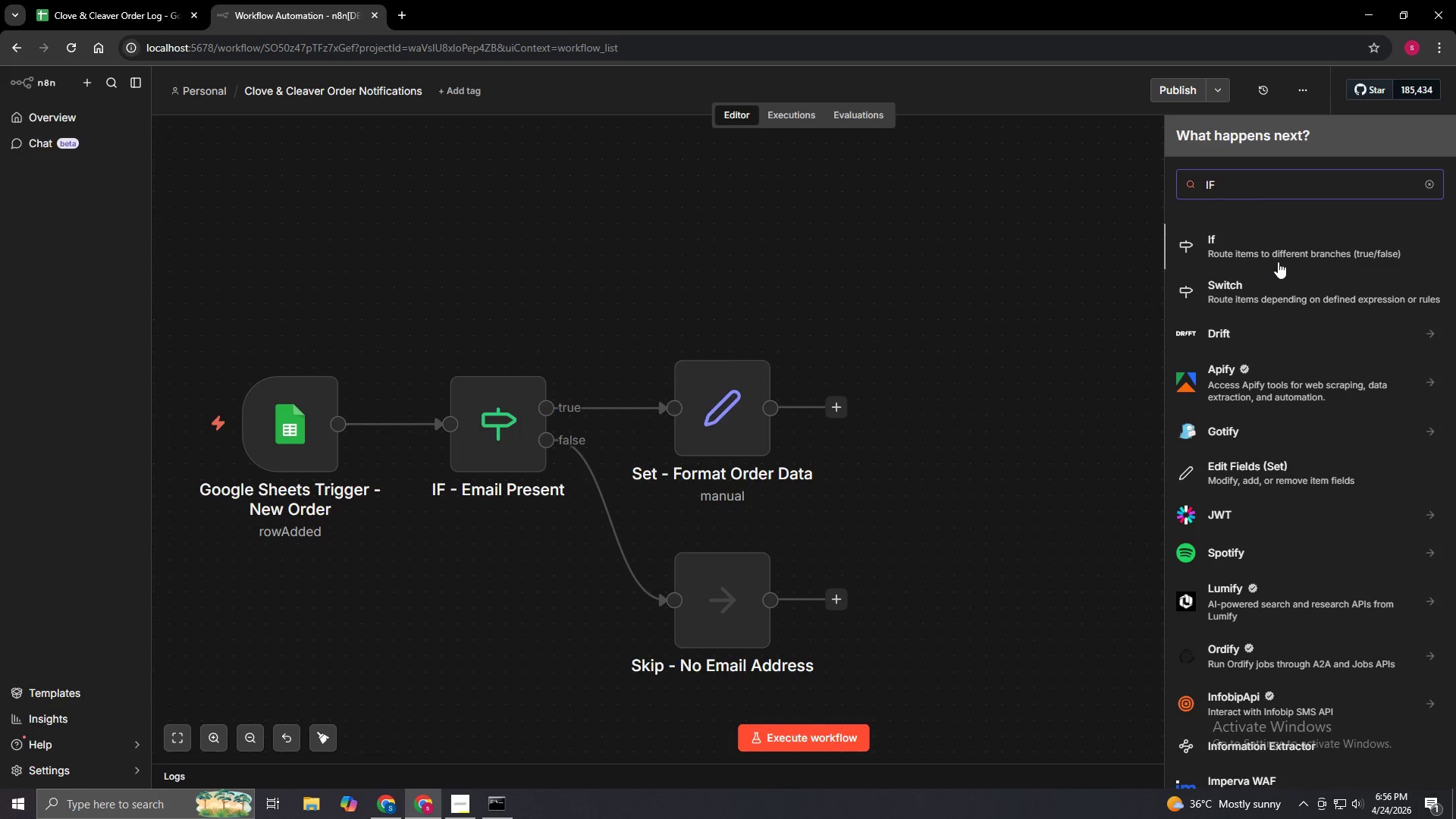 
left_click([1278, 262])
 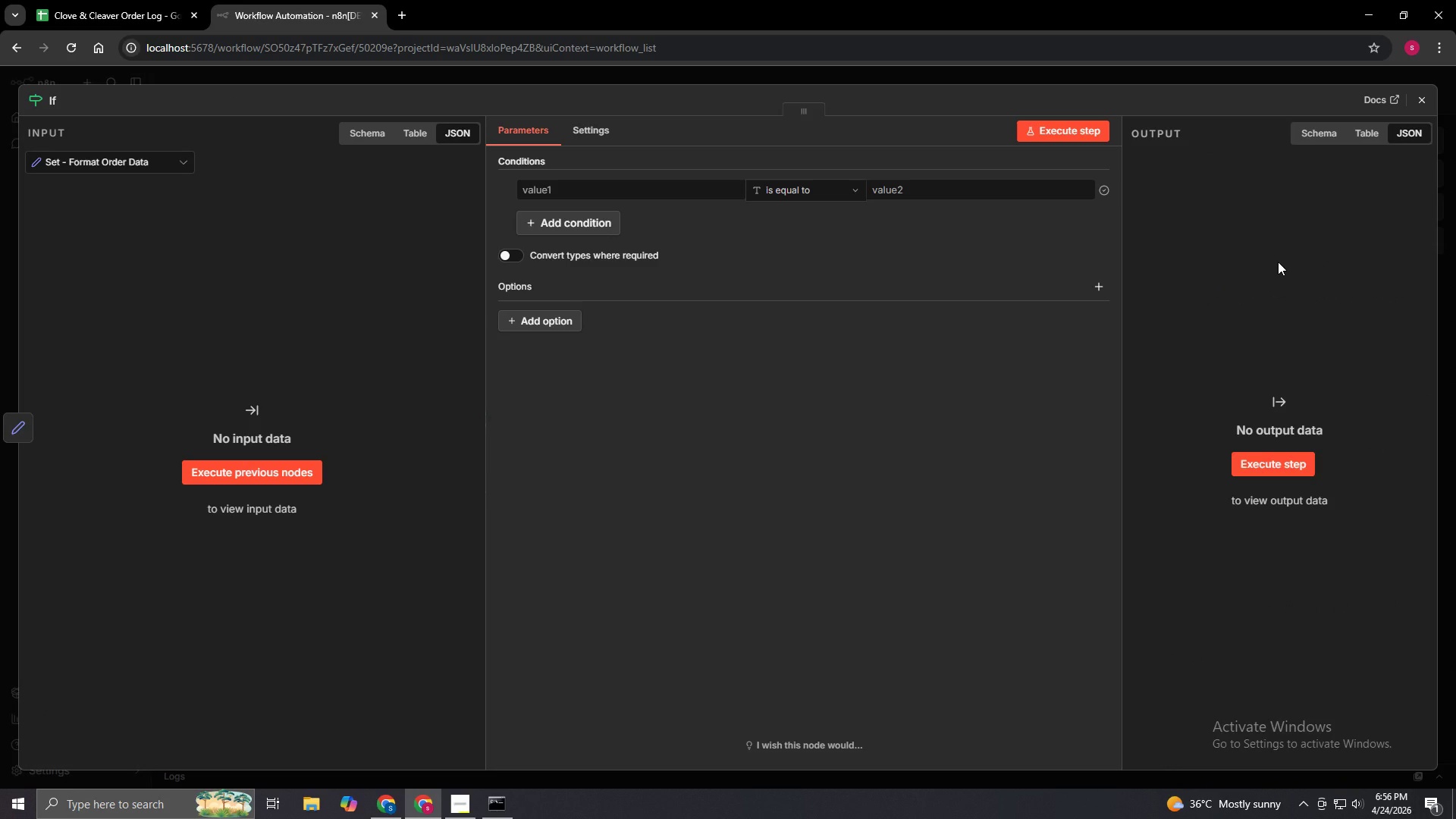 
wait(7.92)
 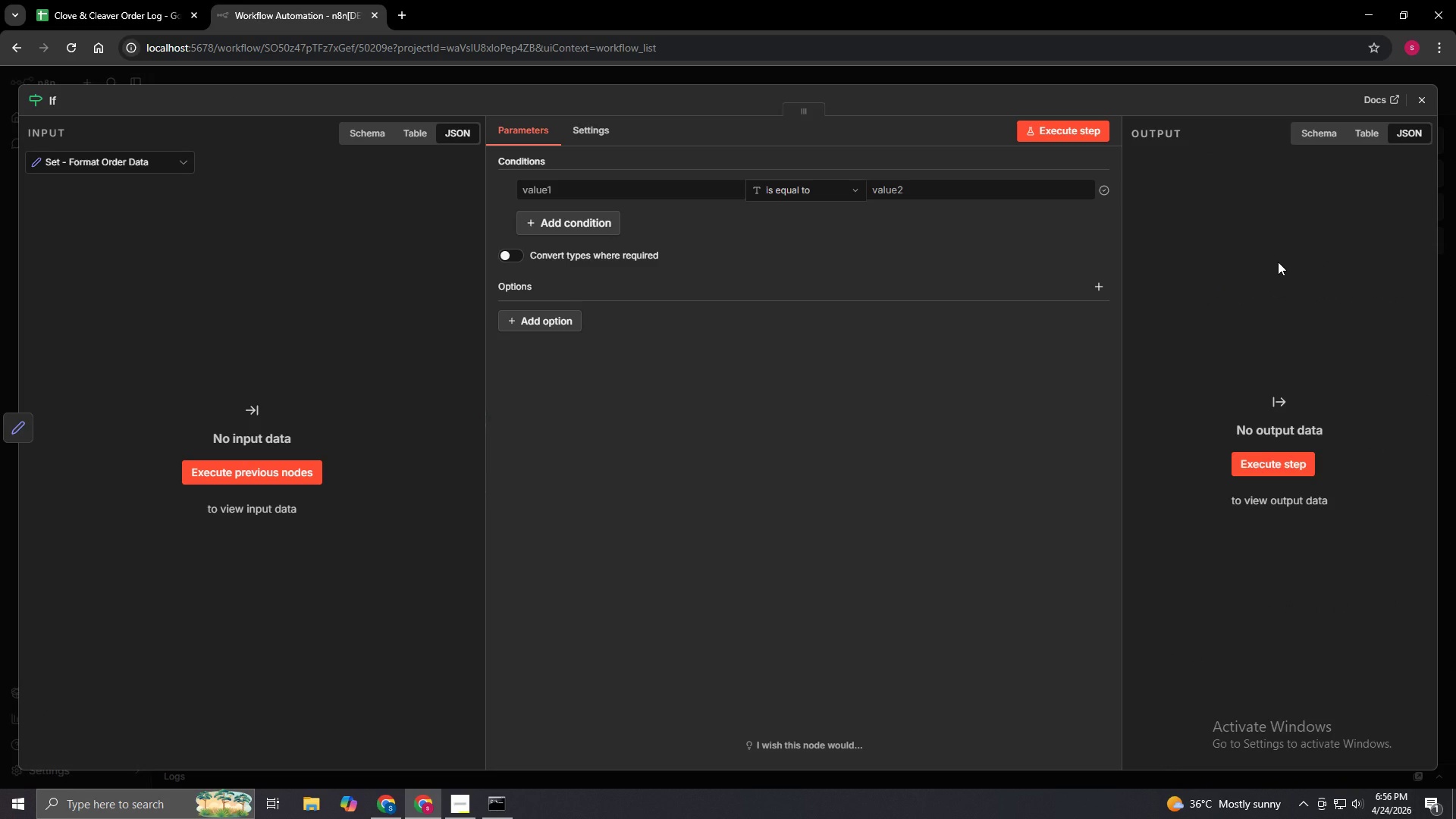 
left_click([698, 196])
 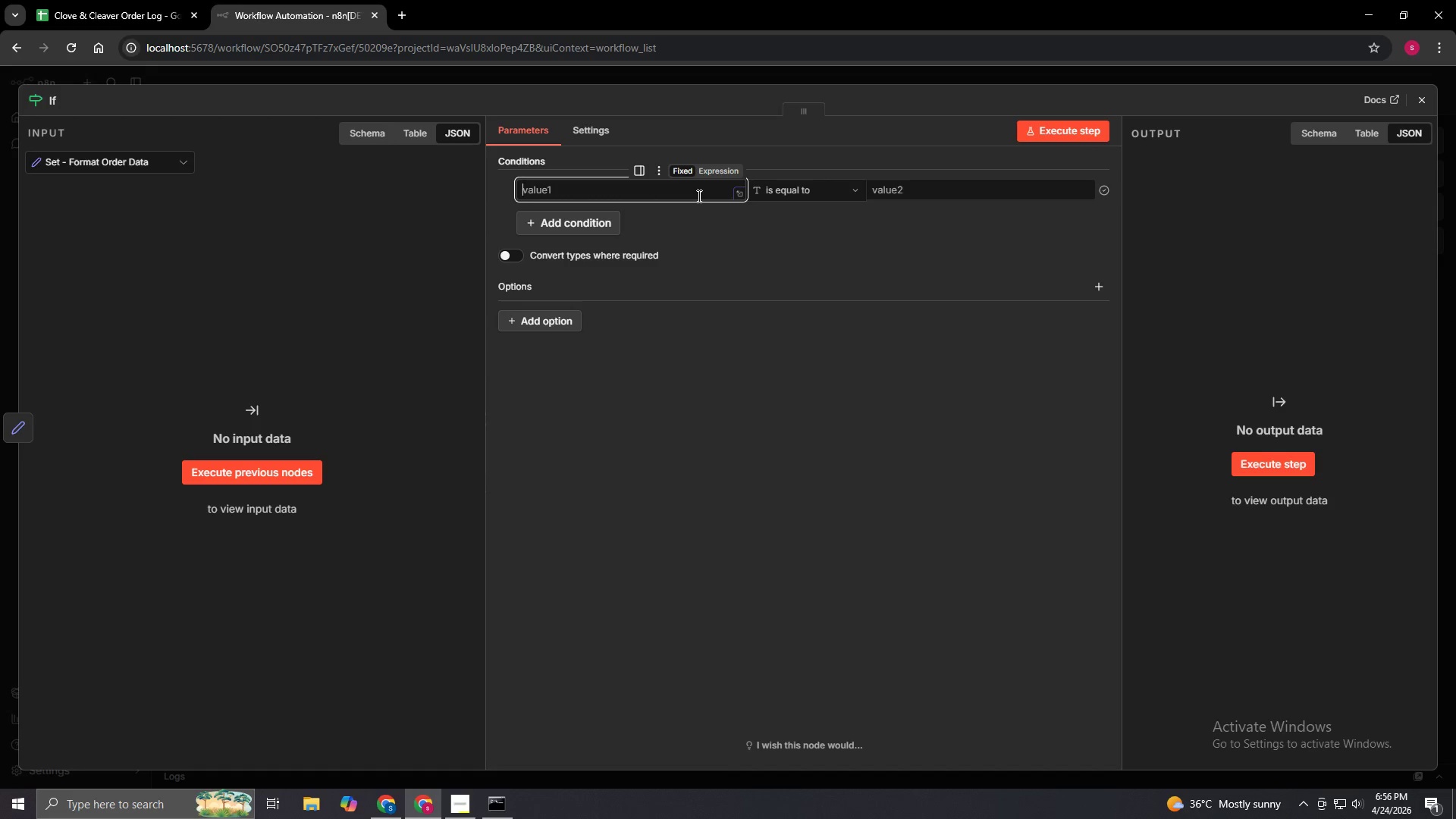 
type(={{$json.orderType)
 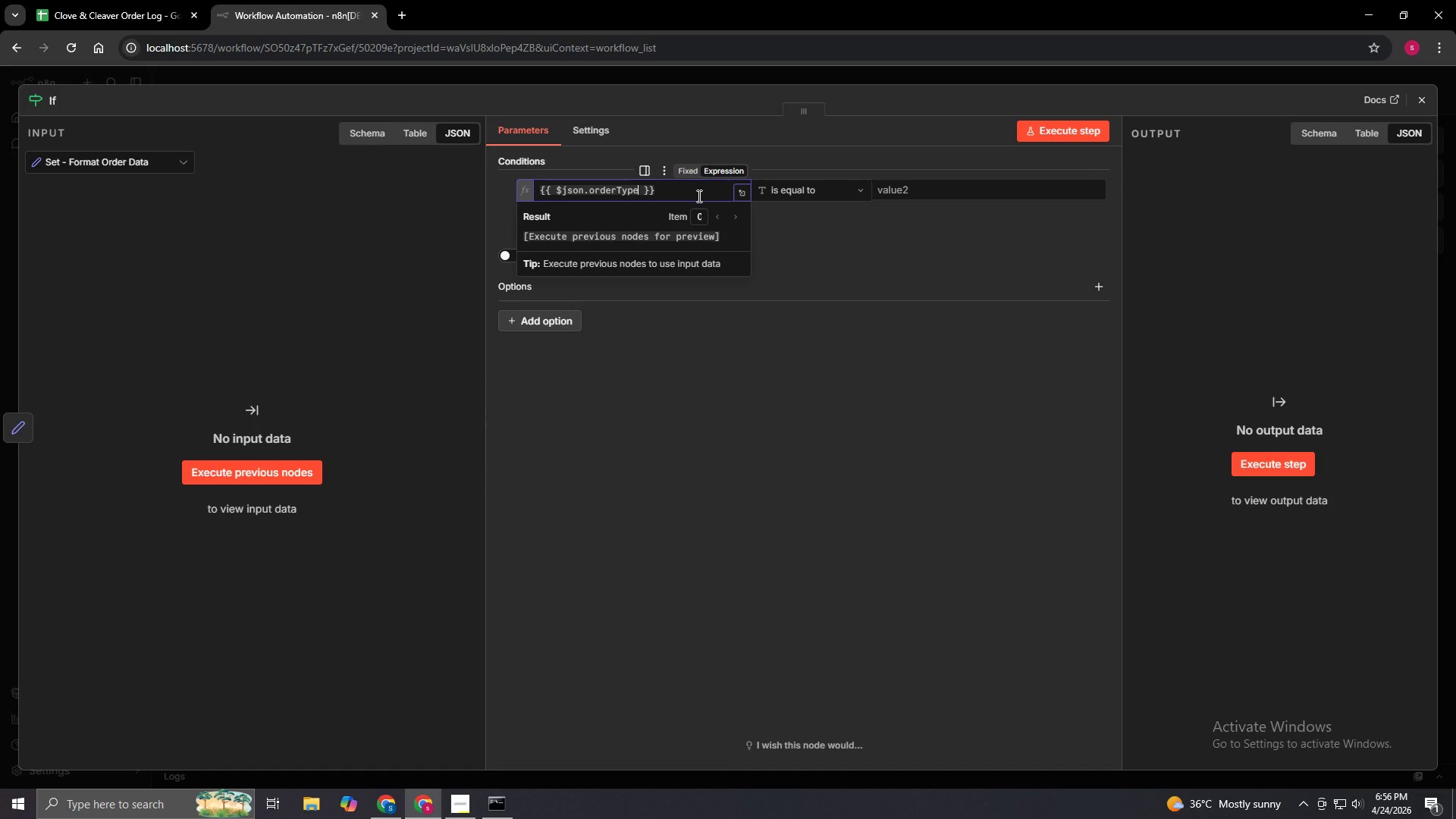 
left_click([913, 187])
 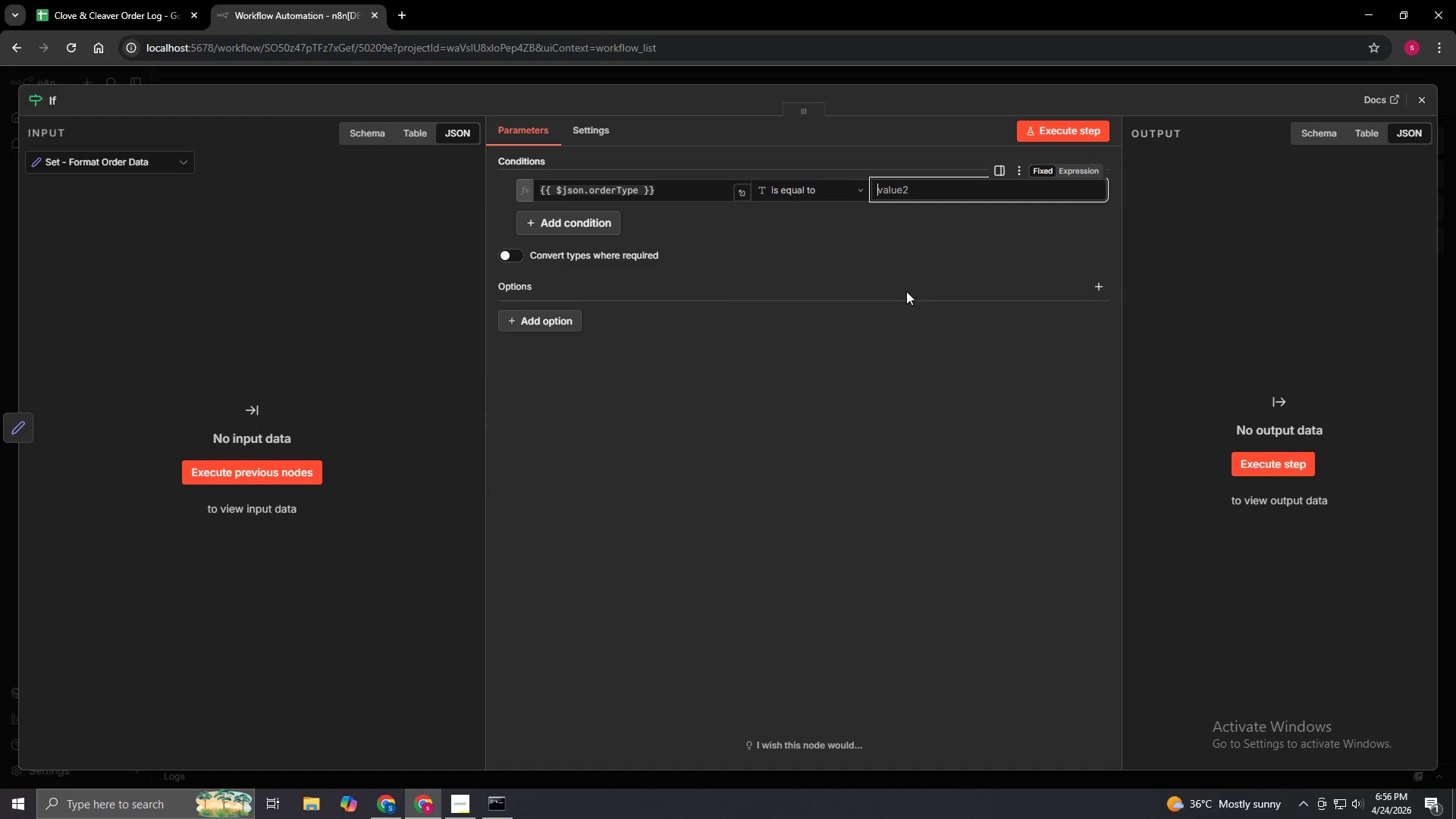 
type(Dry-Aged)
 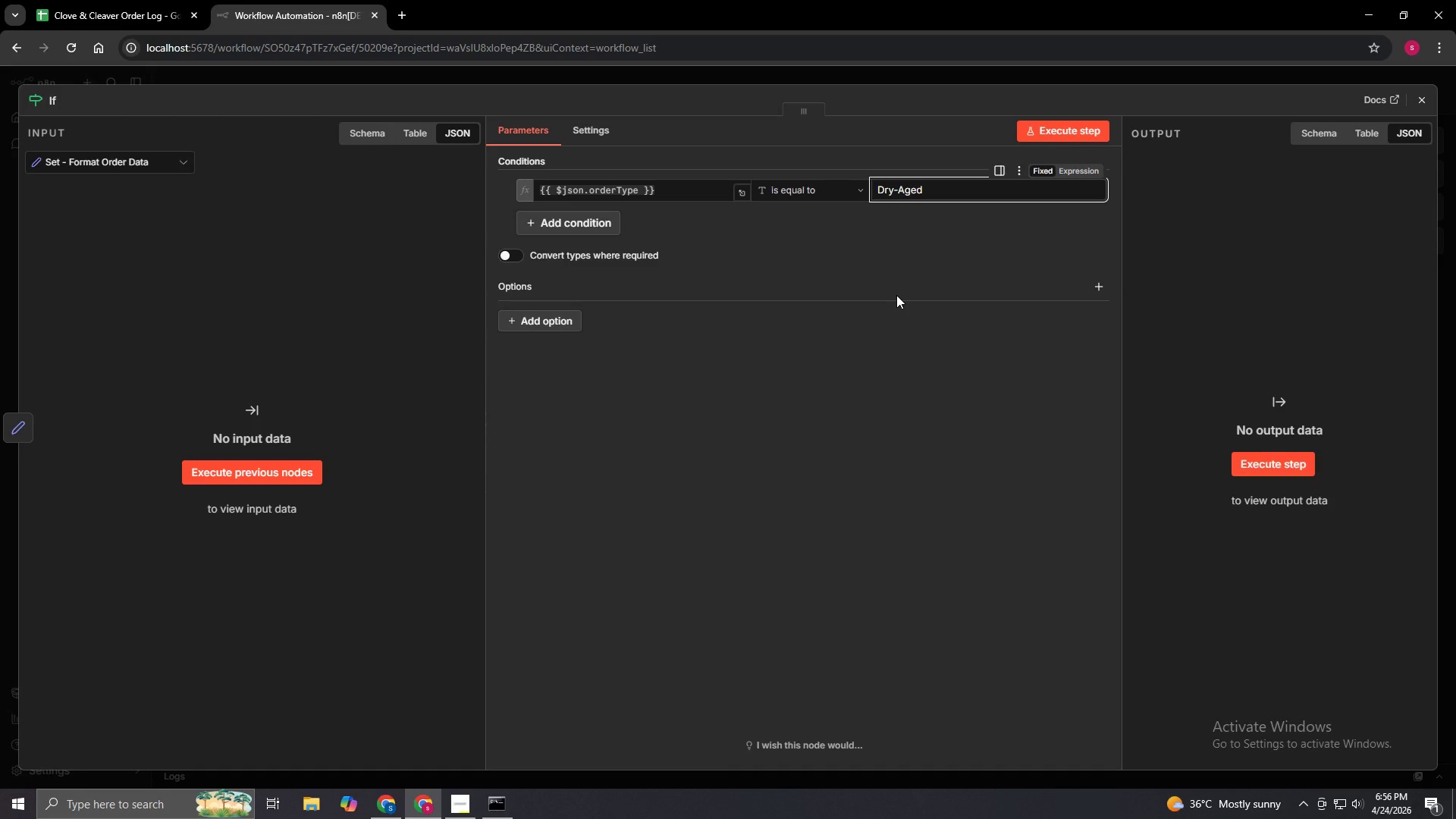 
wait(18.39)
 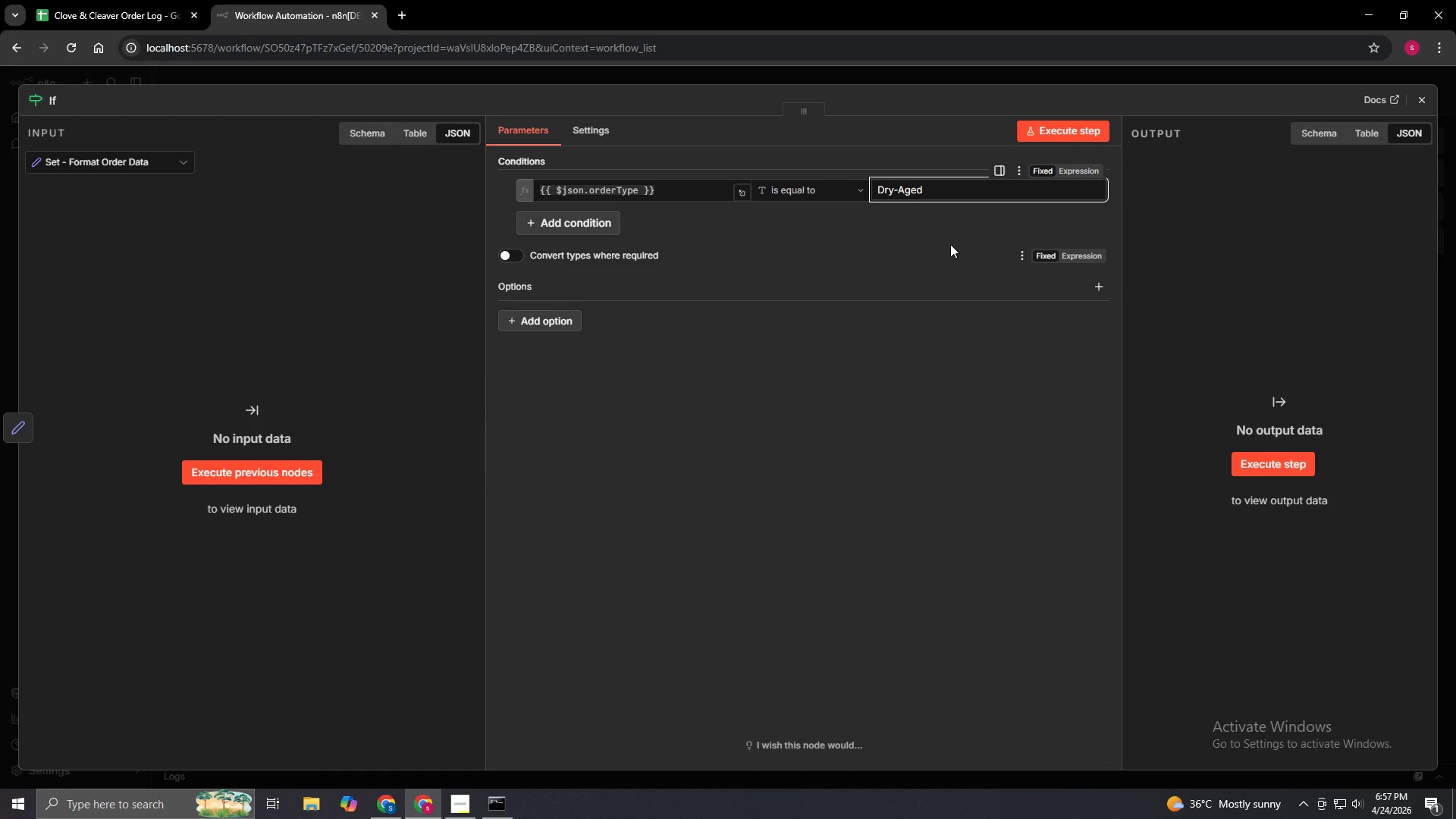 
left_click([1417, 99])
 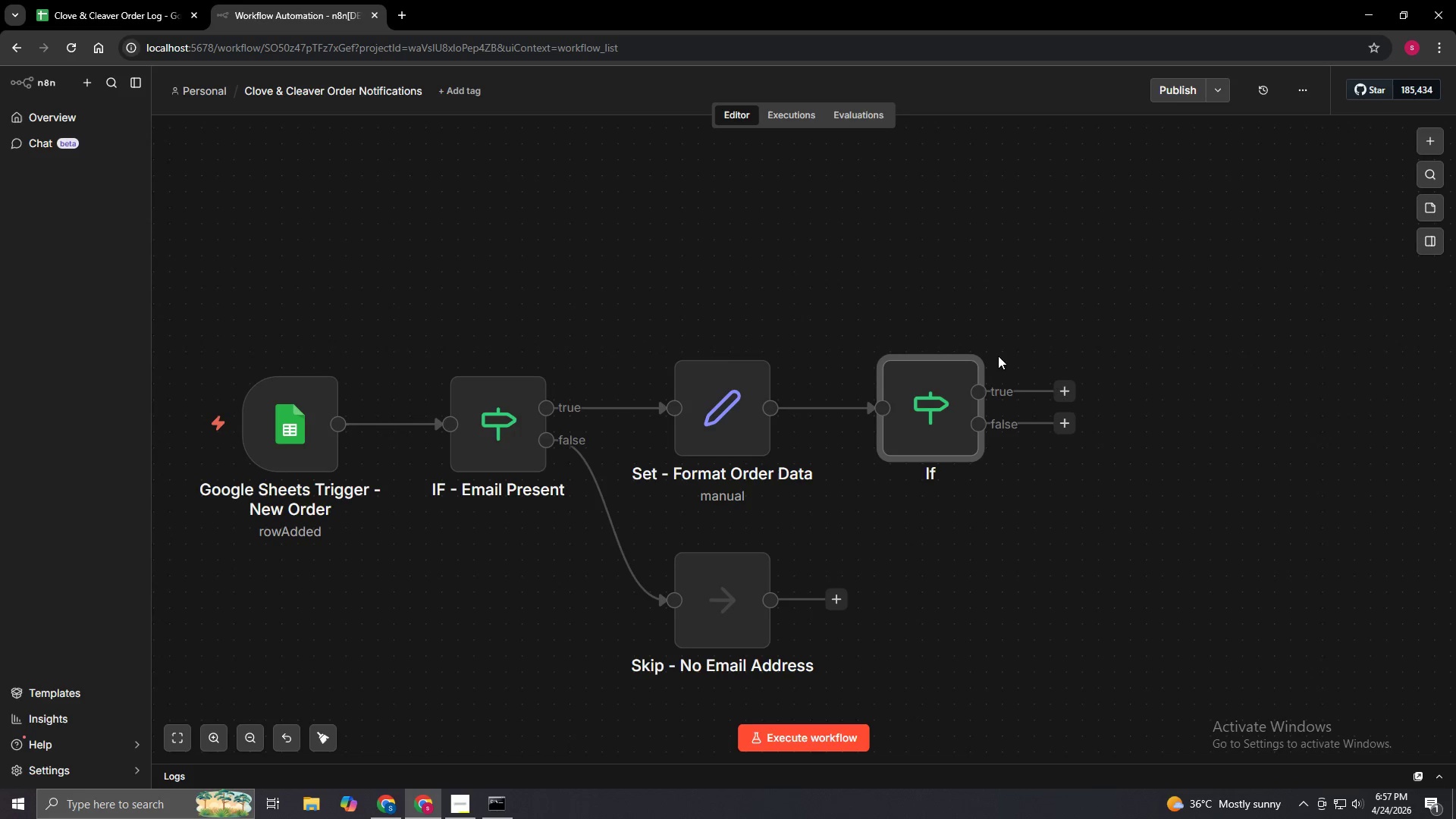 
left_click([974, 340])
 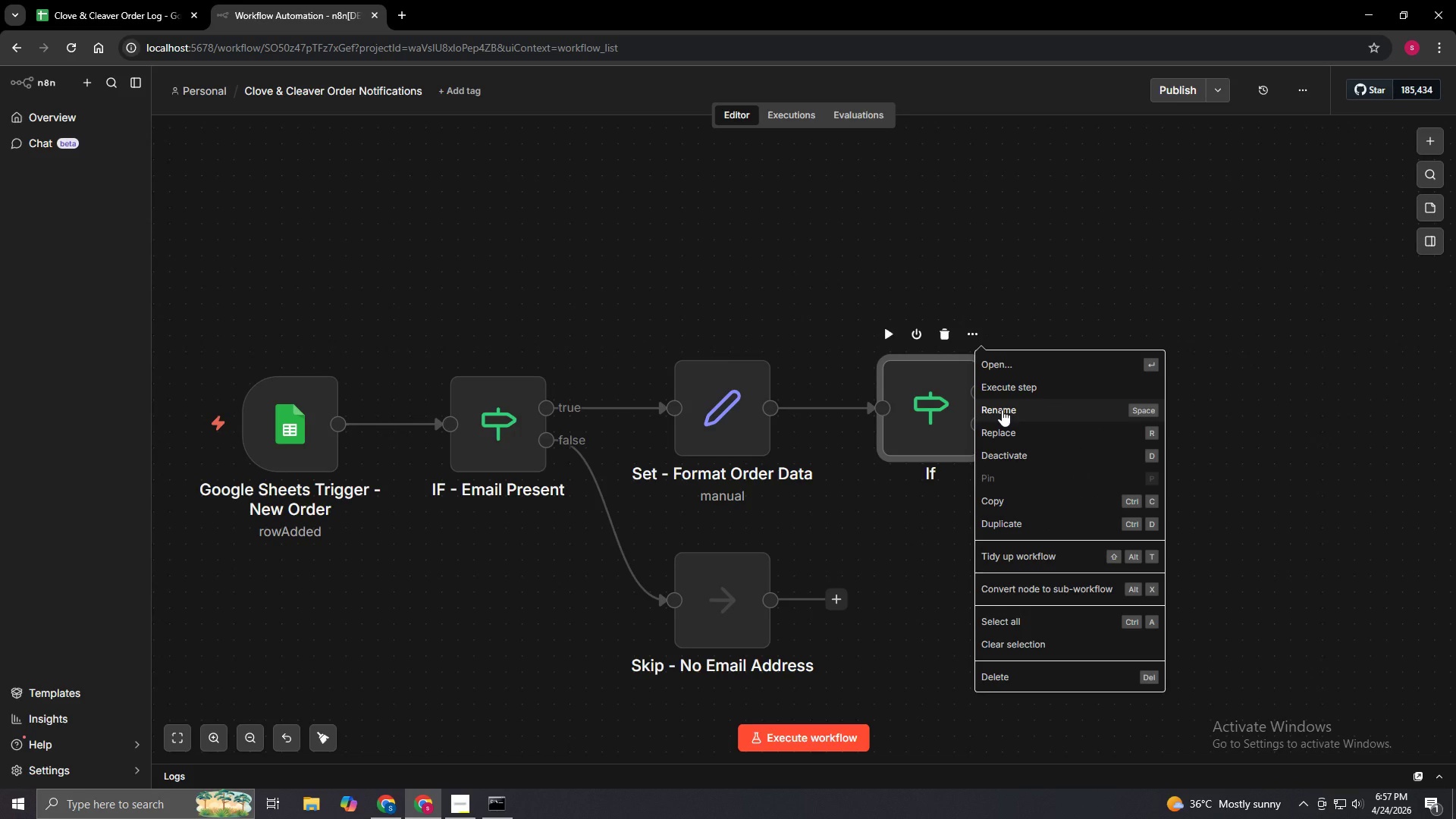 
left_click([1002, 410])
 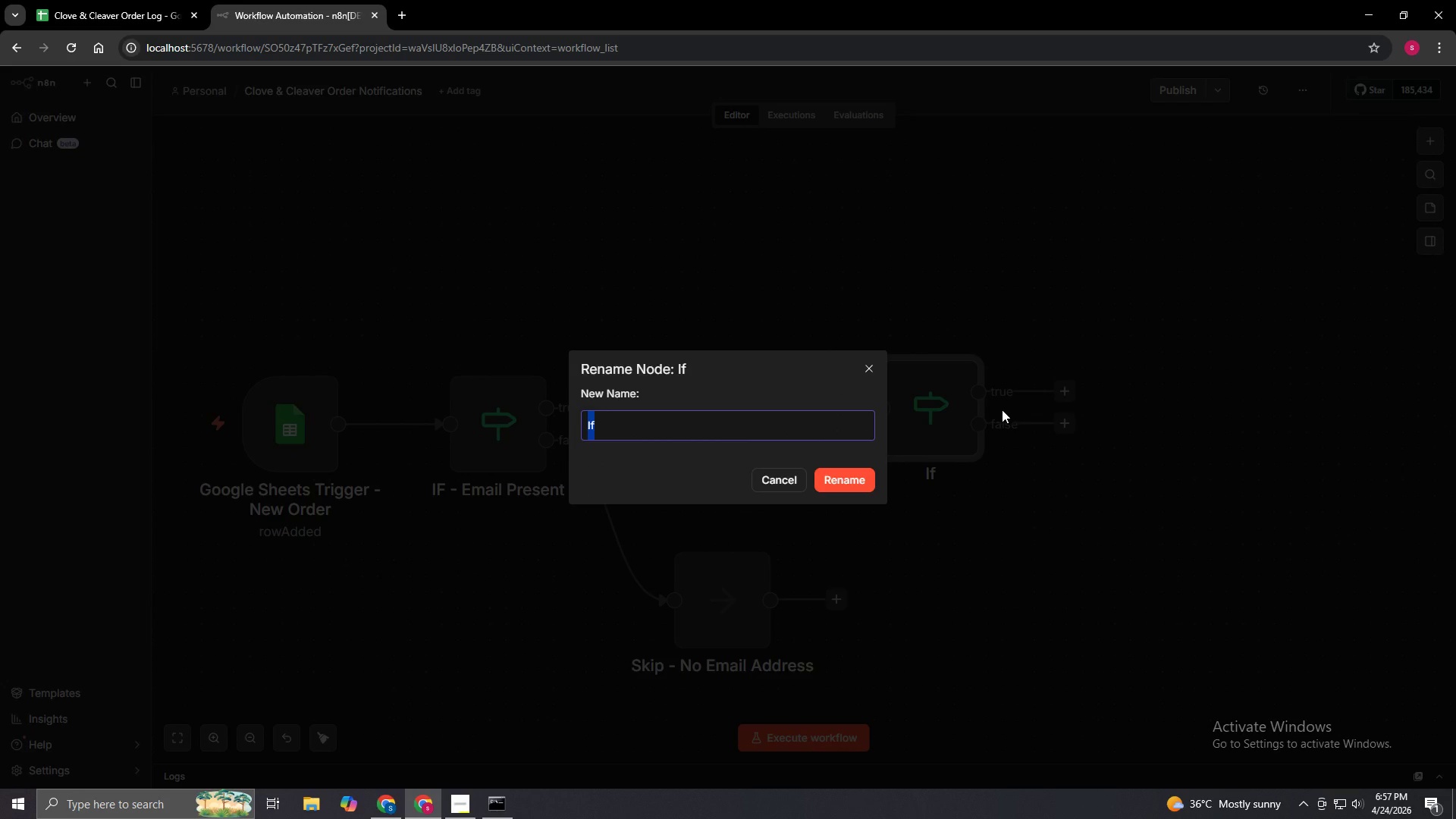 
key(Backspace)
type(IF - Dry \)
key(Backspace)
key(Backspace)
type(-)
 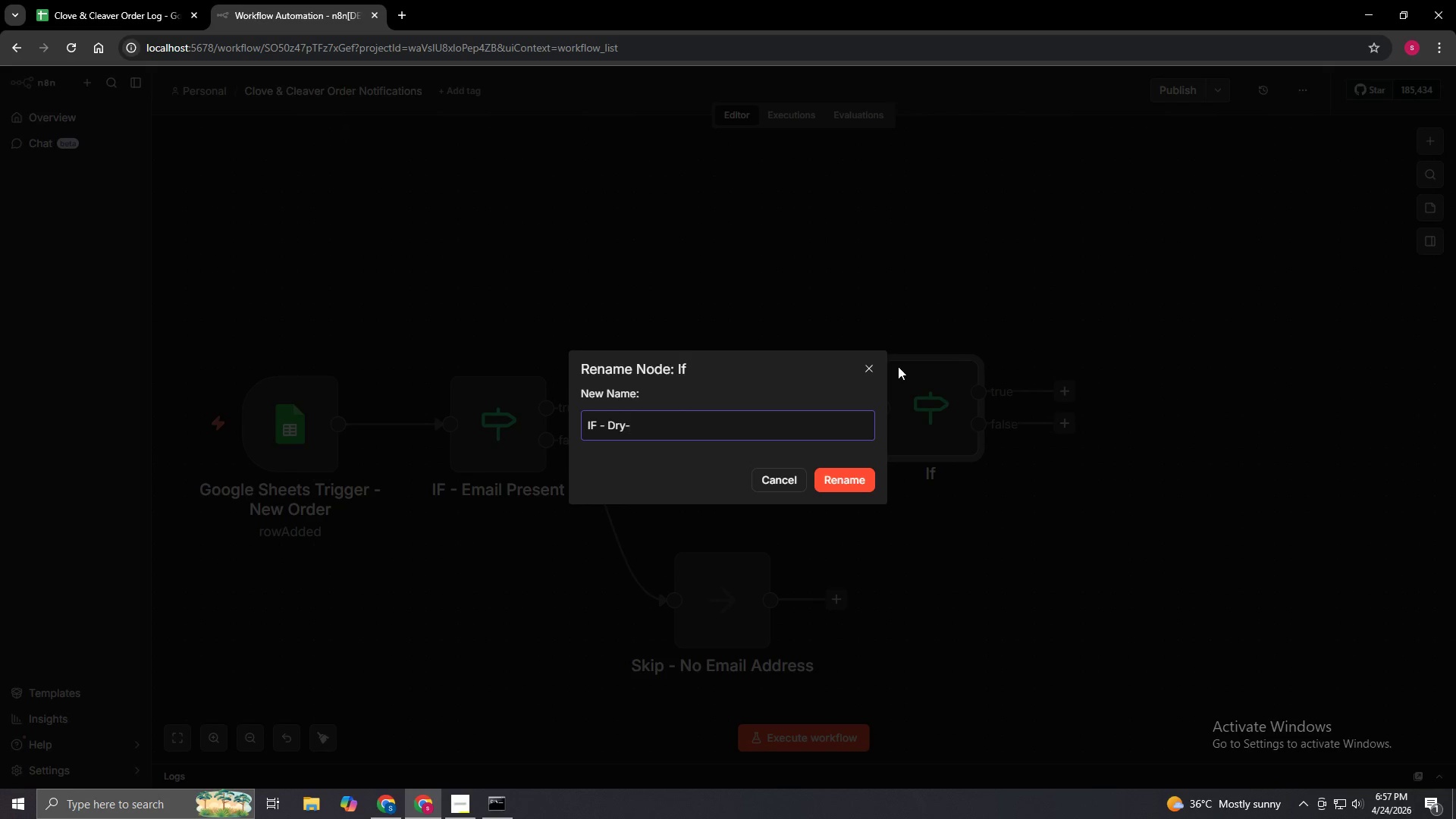 
type(Aged or Standard)
 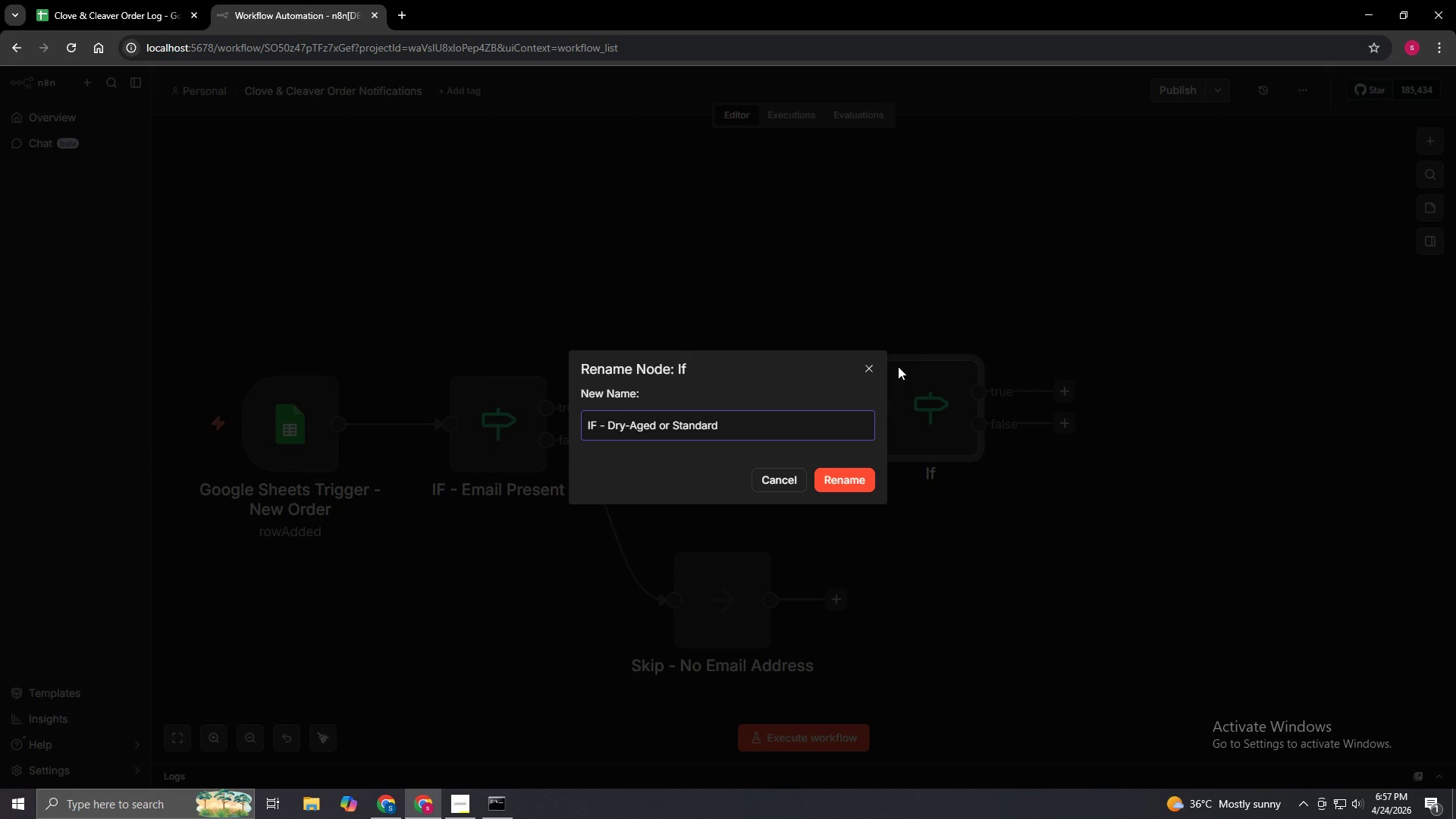 
left_click([829, 482])
 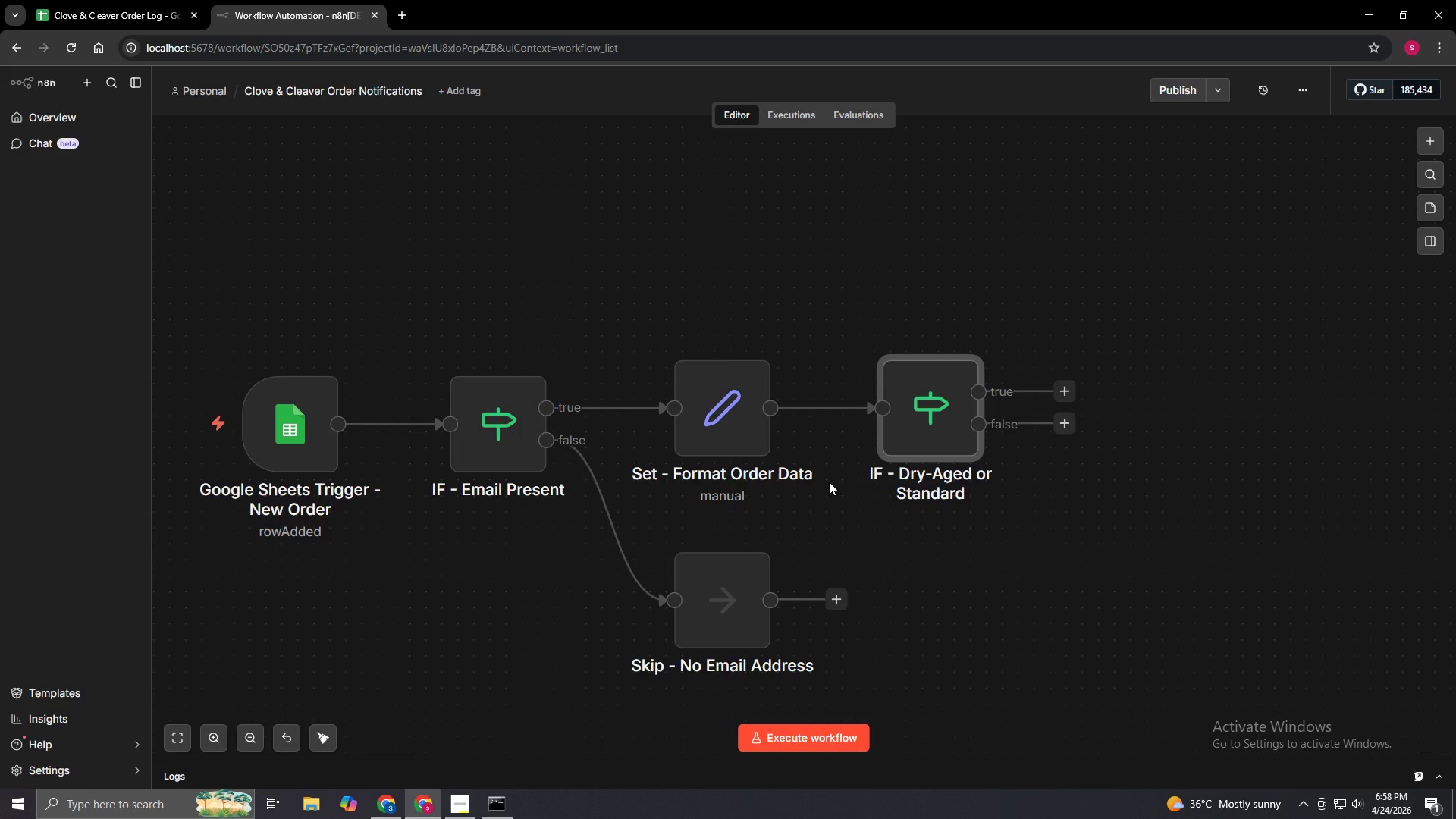 
wait(50.06)
 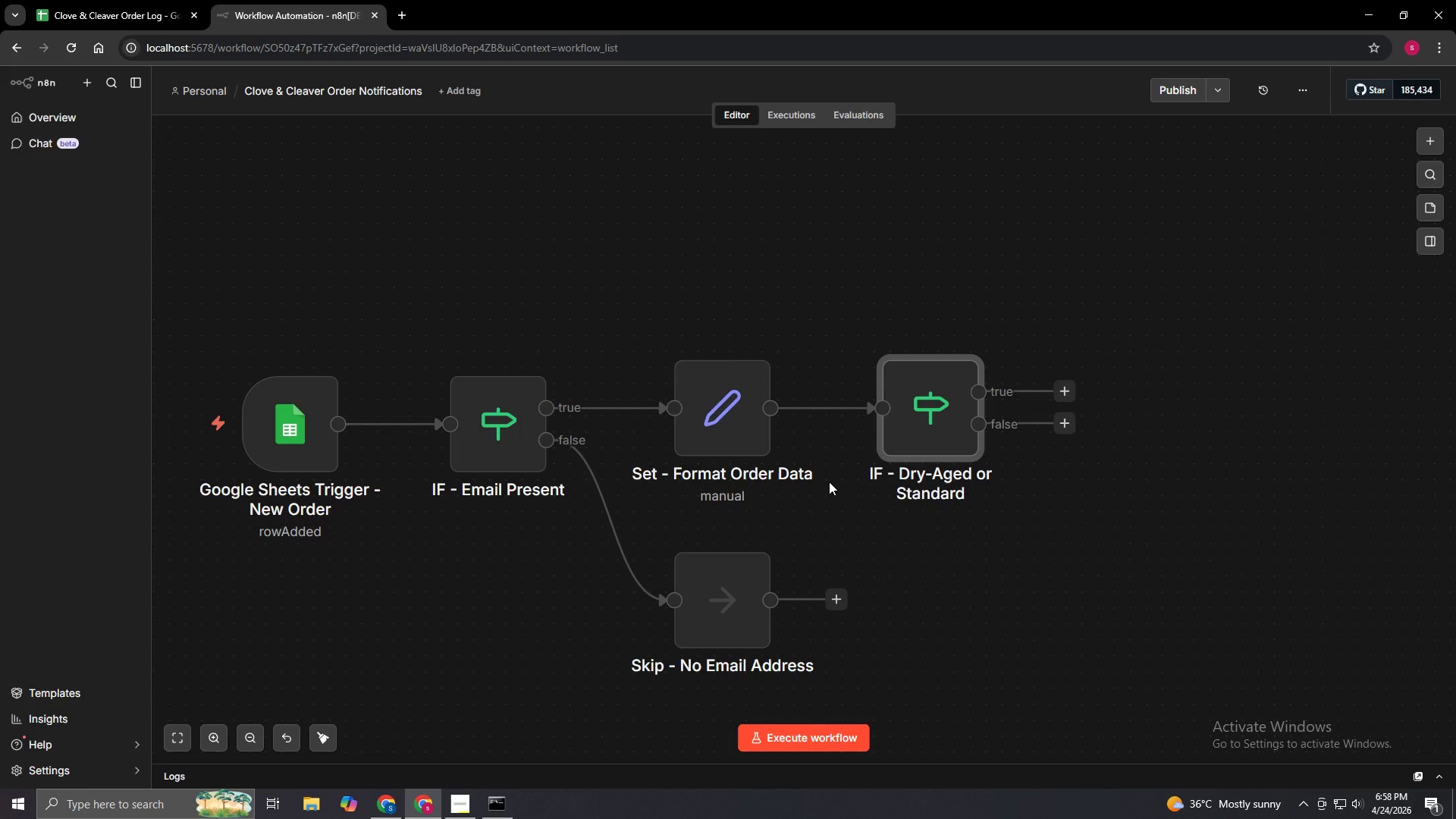 
left_click_drag(start_coordinate=[1072, 391], to_coordinate=[1122, 391])
 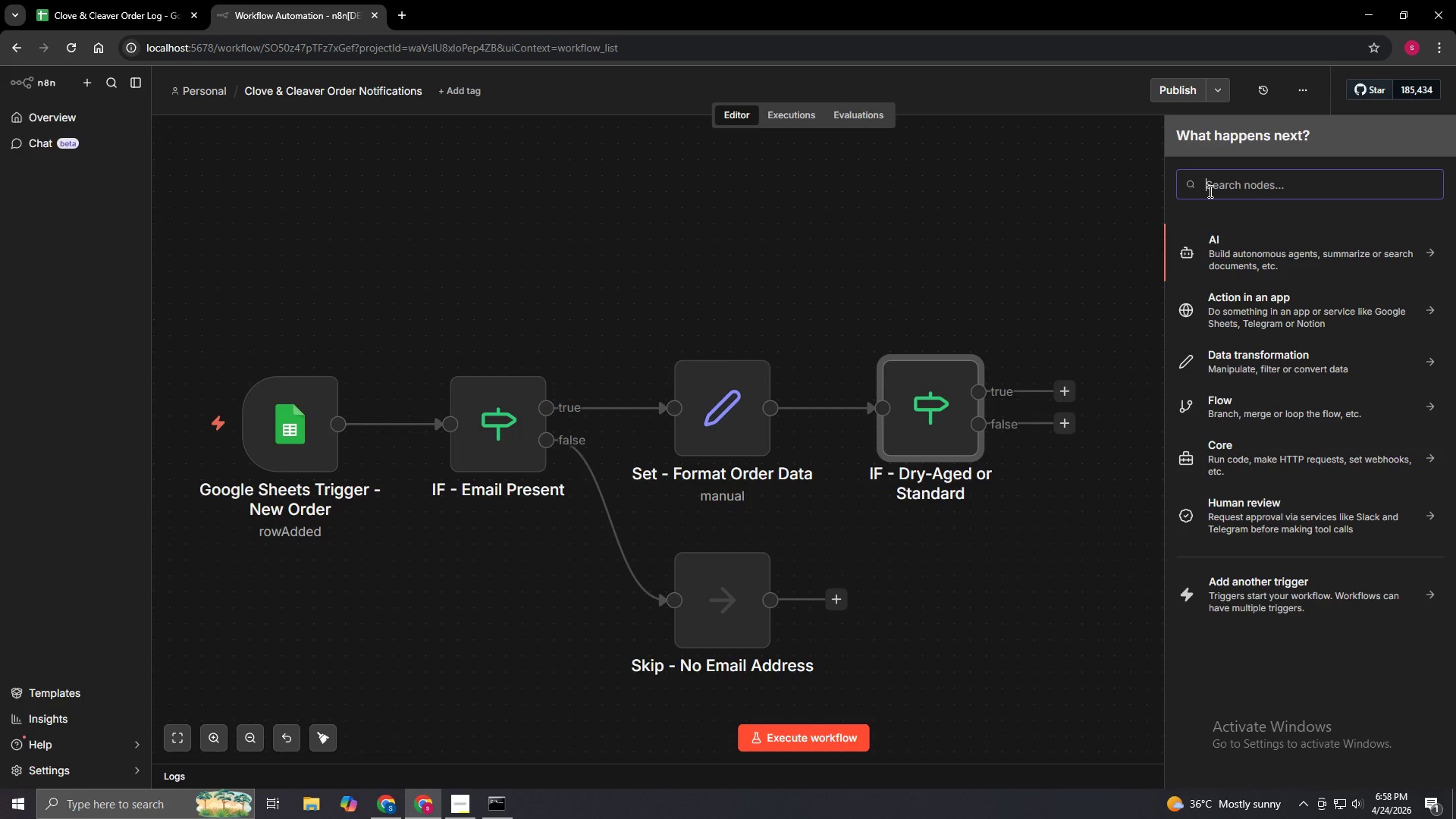 
type(Gmail)
 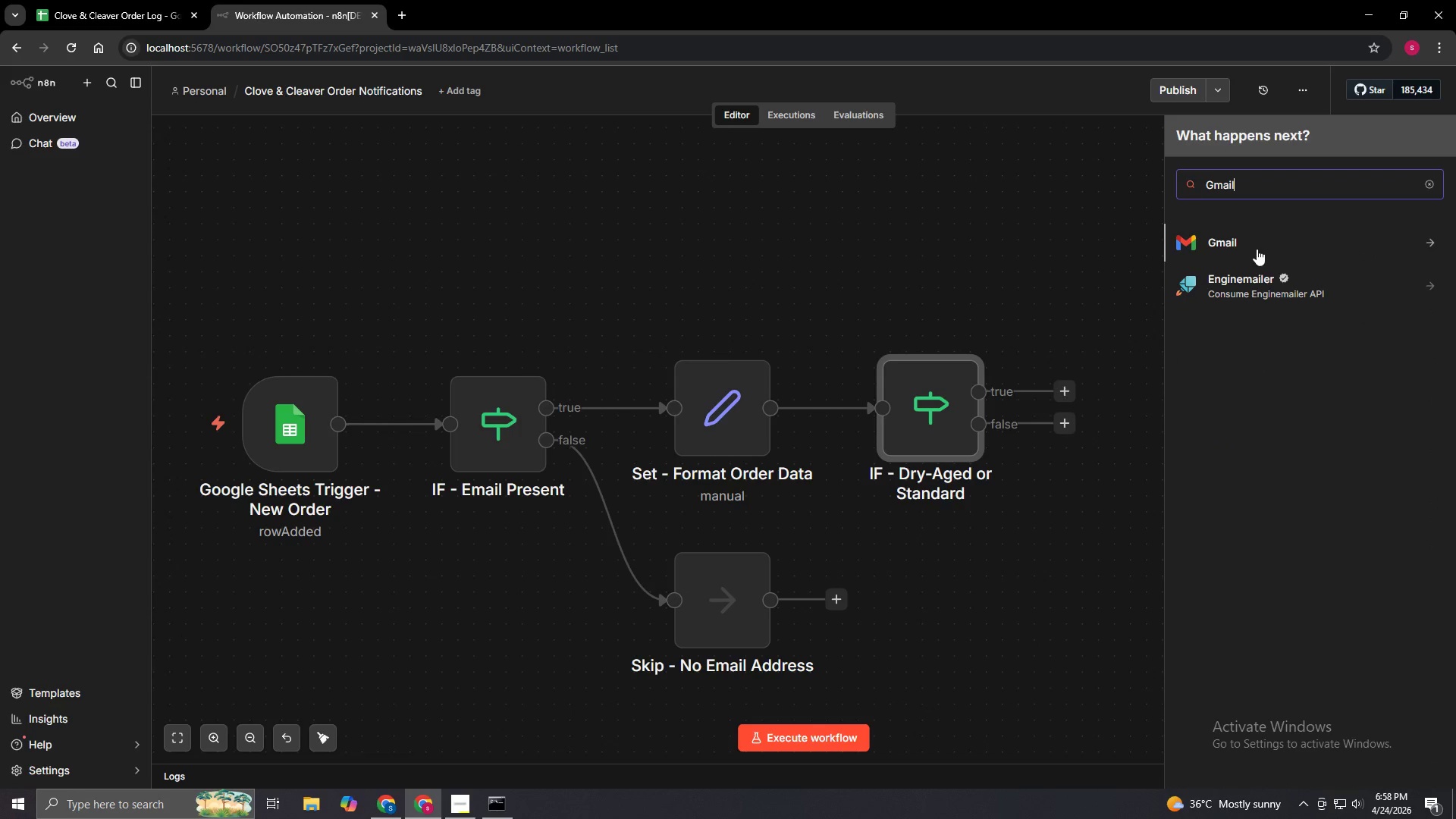 
left_click([1266, 249])
 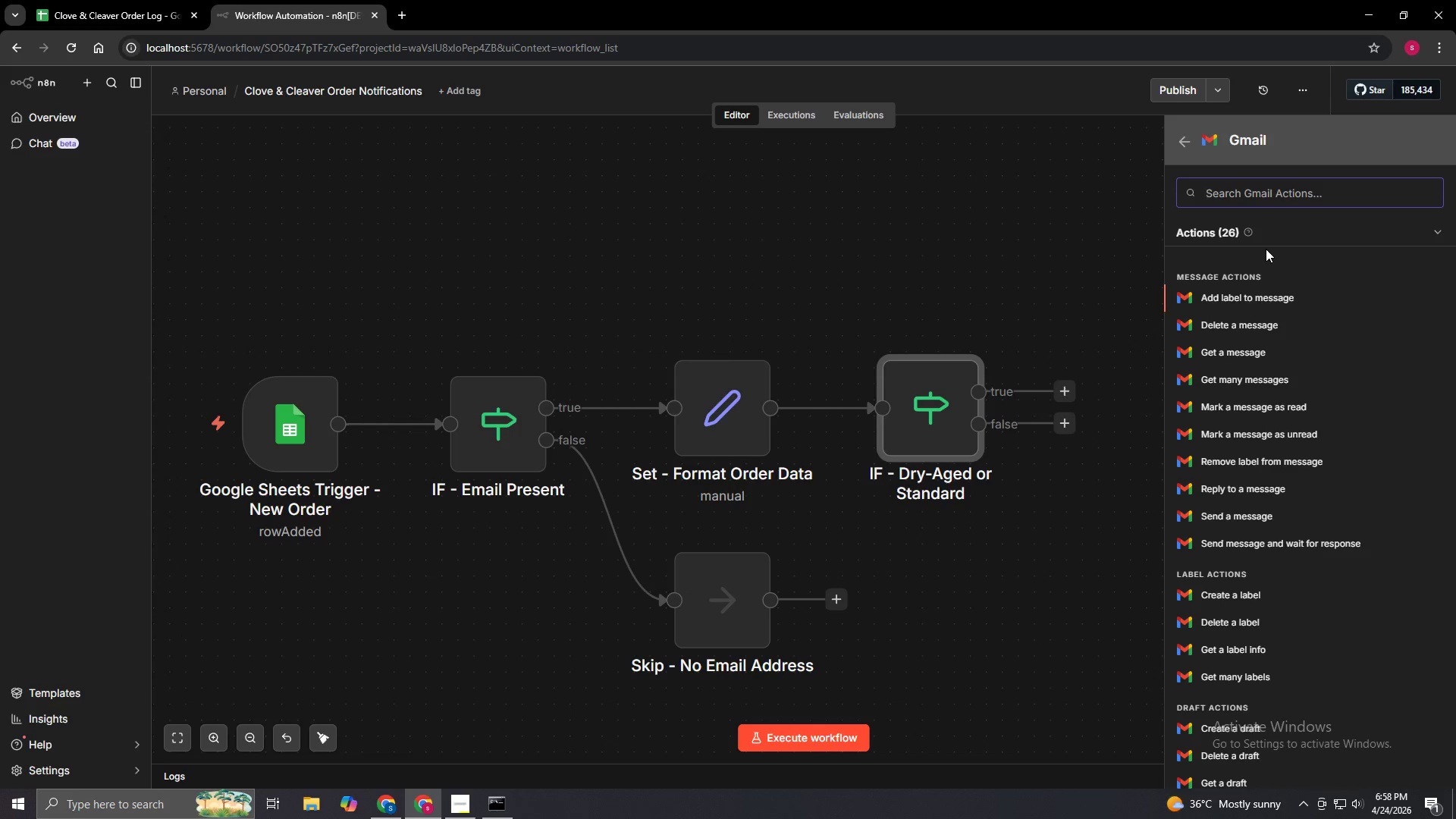 
wait(9.91)
 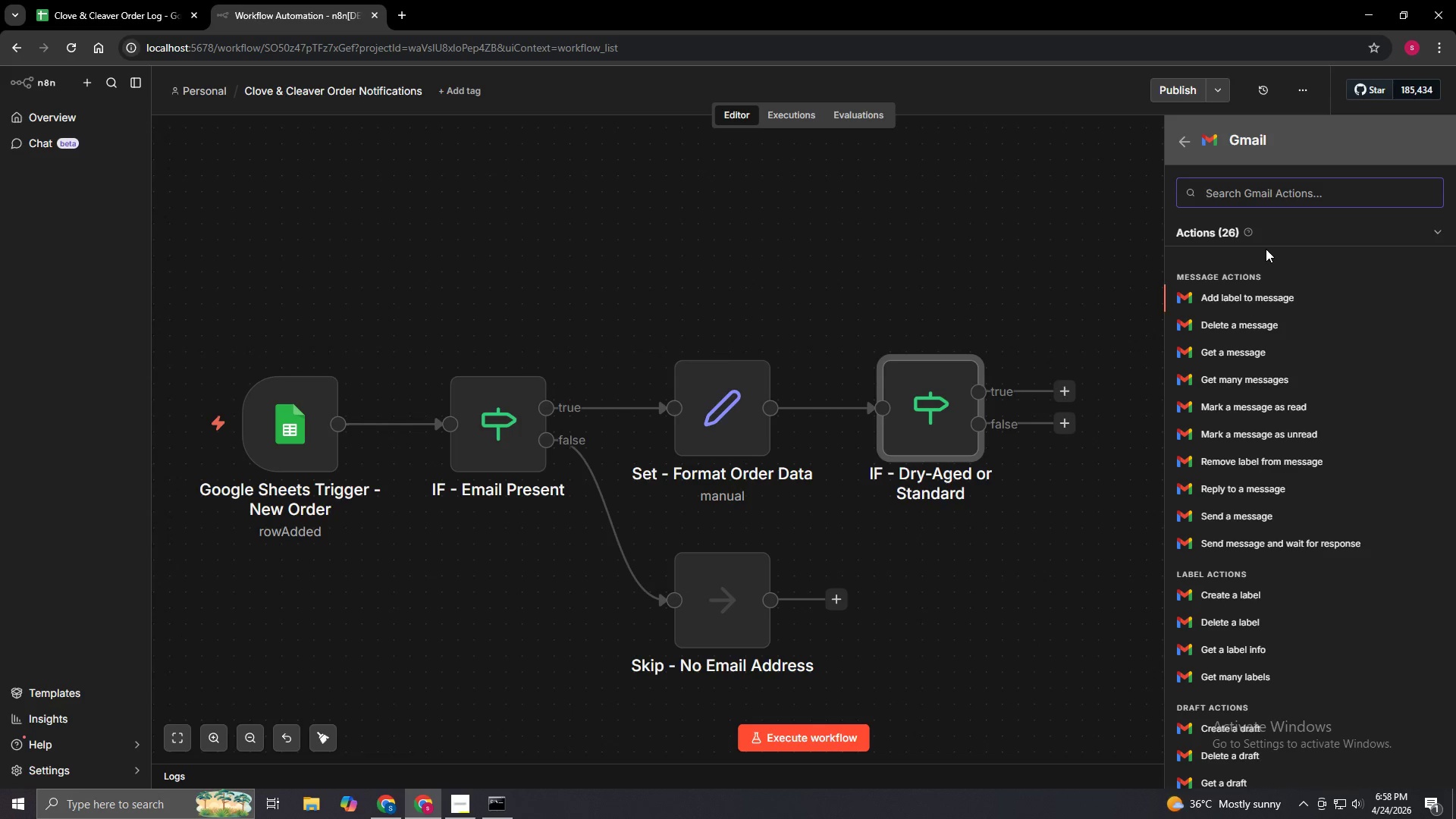 
left_click([1254, 509])
 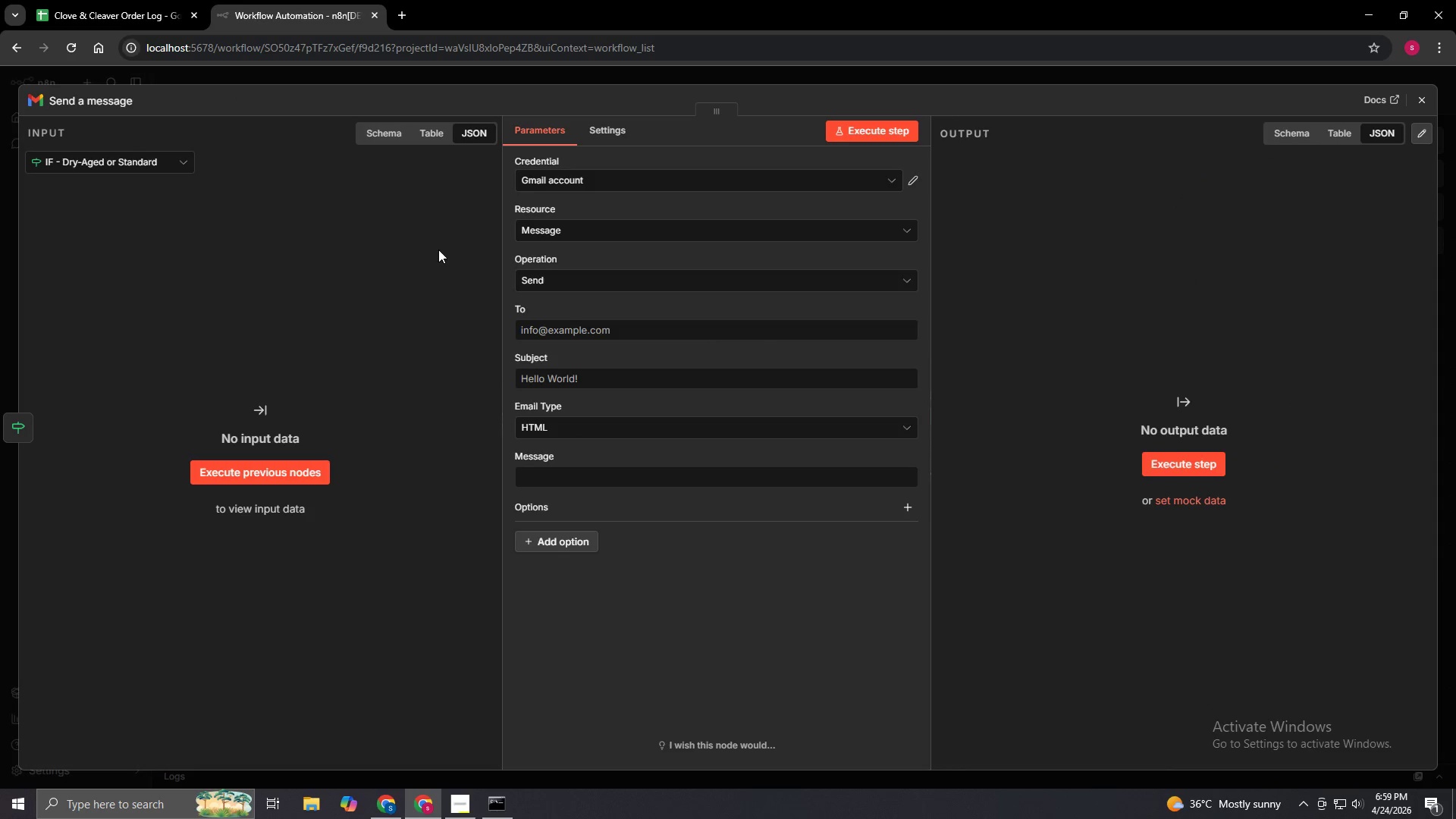 
wait(6.55)
 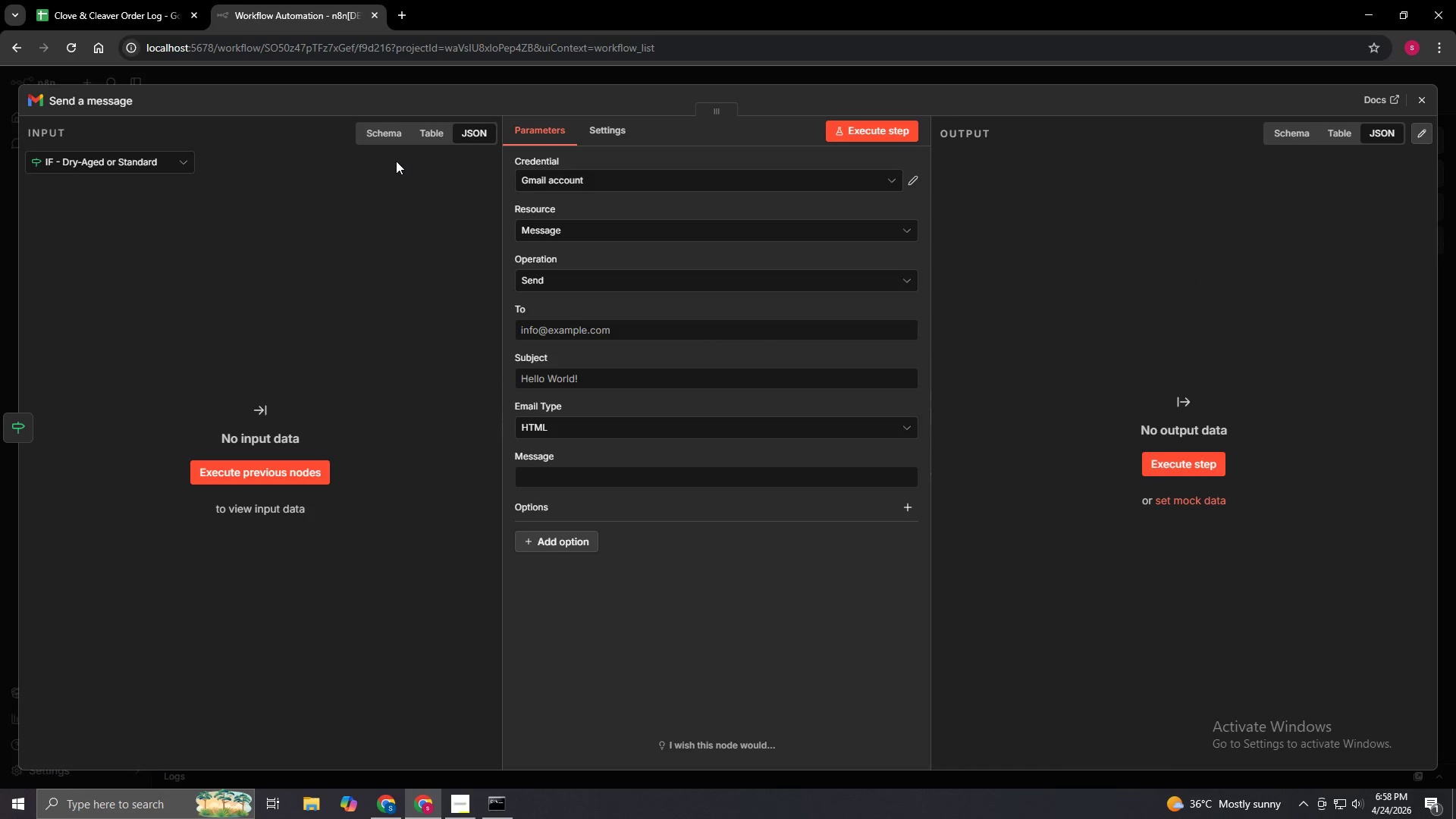 
left_click([583, 332])
 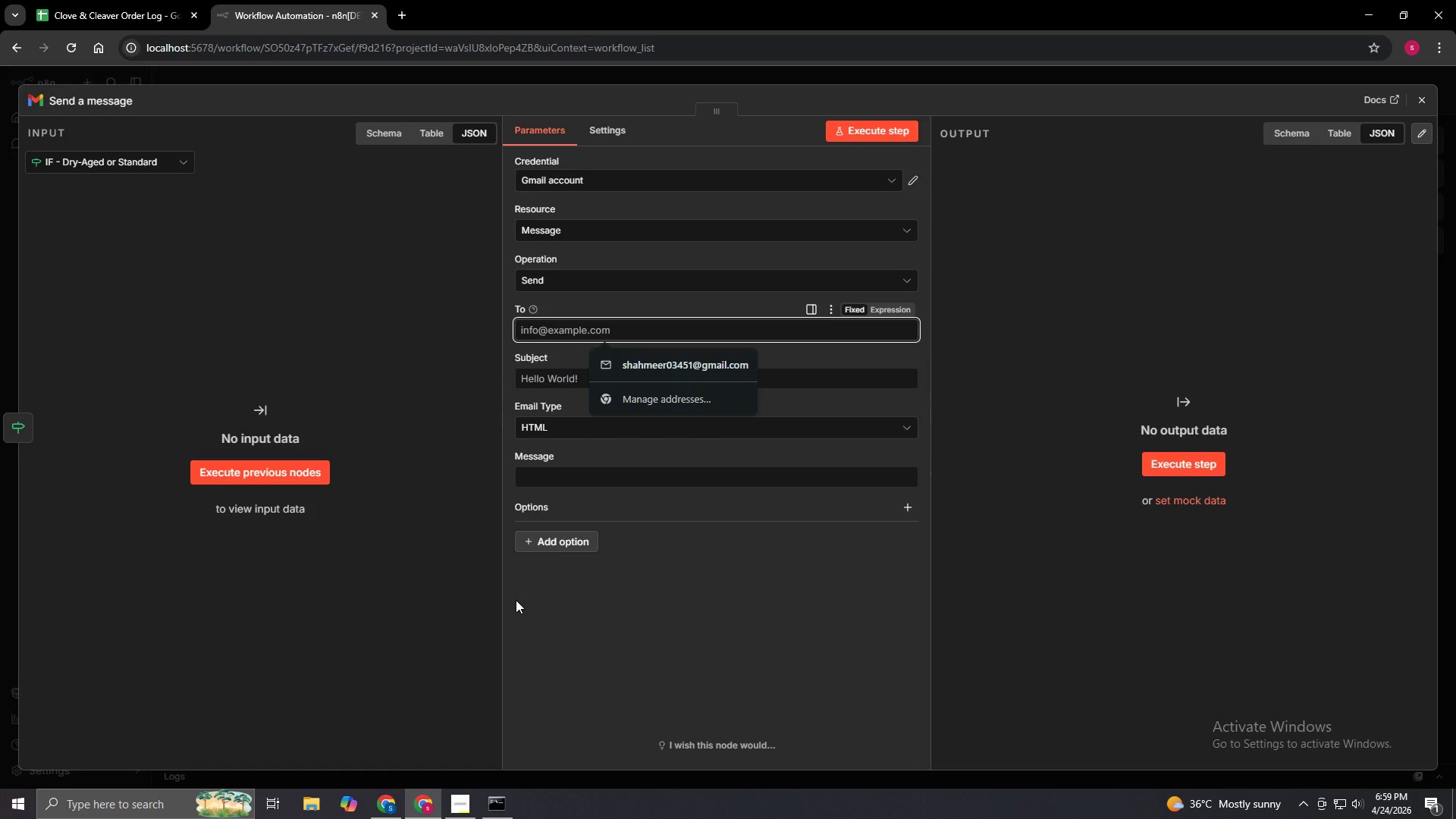 
type(snake)
 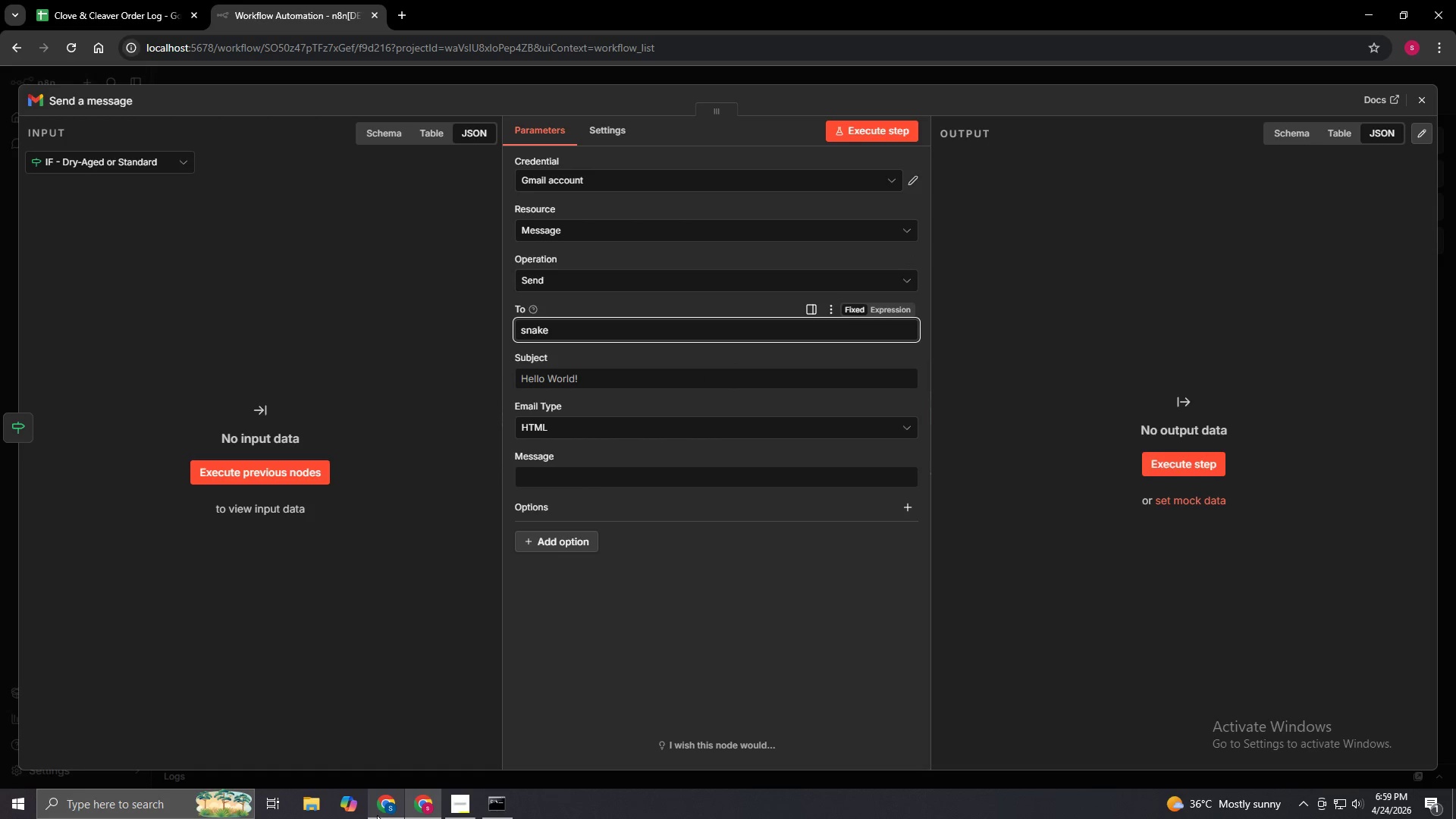 
left_click([377, 811])
 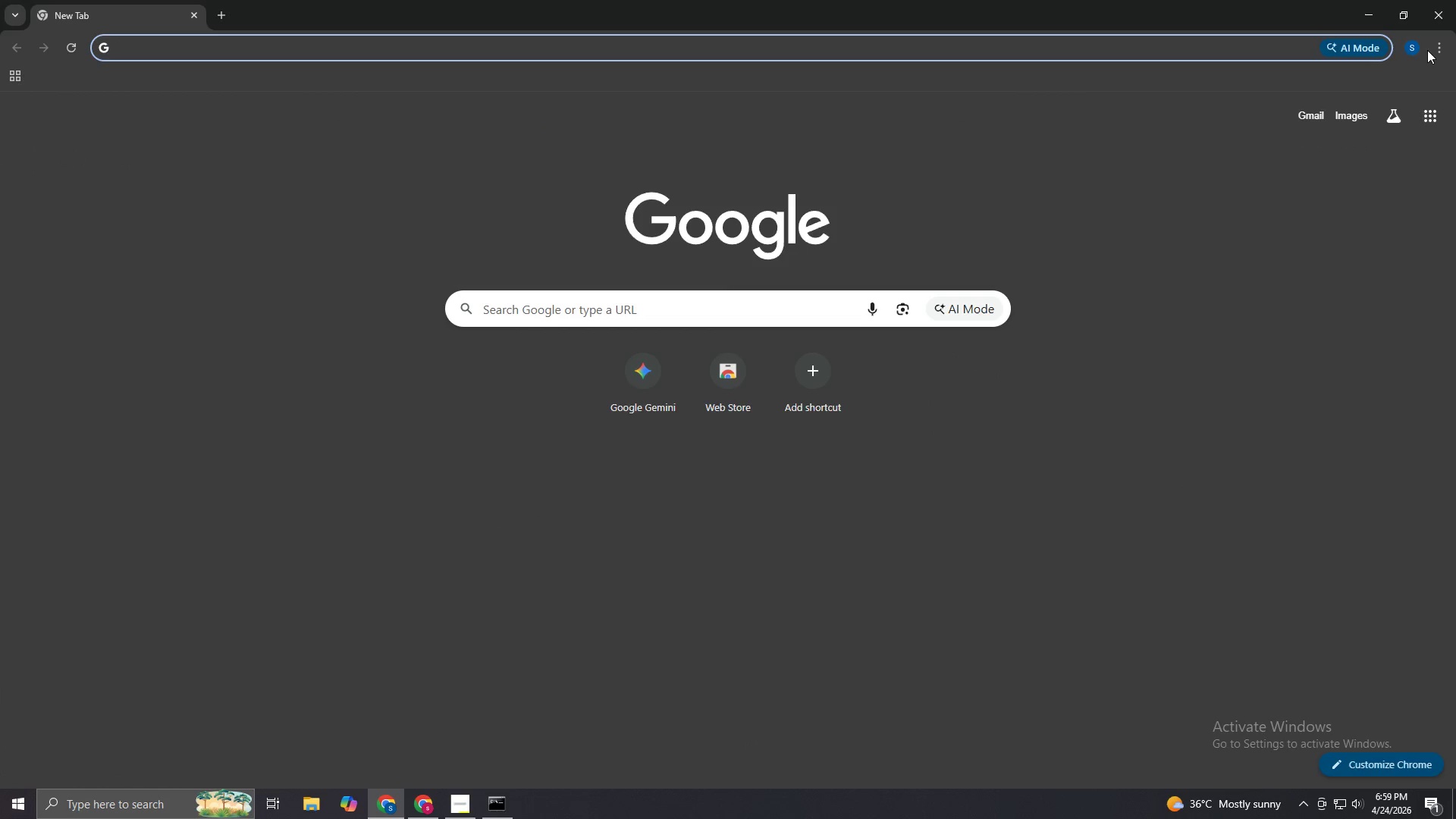 
mouse_move([1404, 39])
 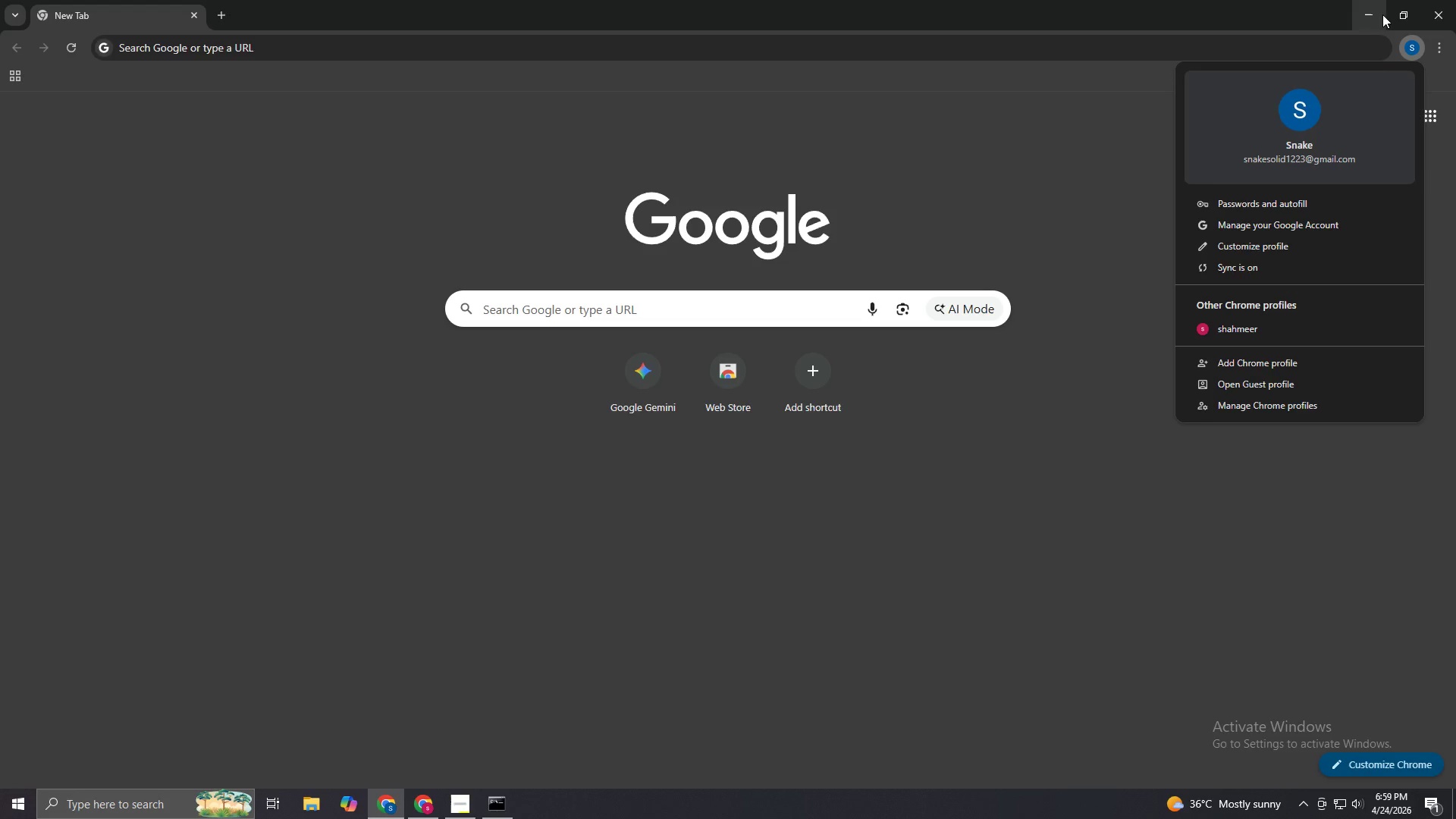 
left_click([1371, 14])
 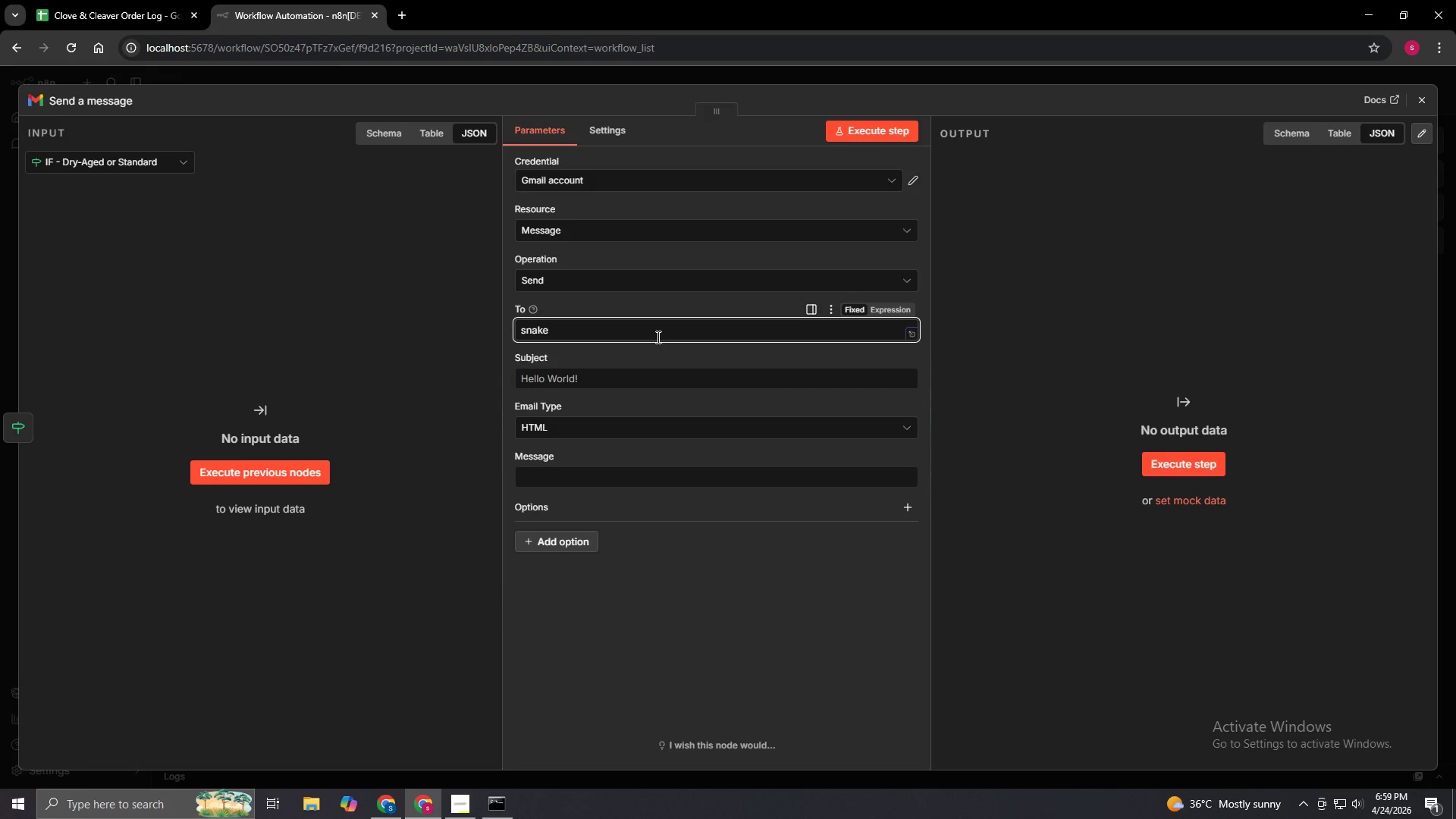 
type(solid)
 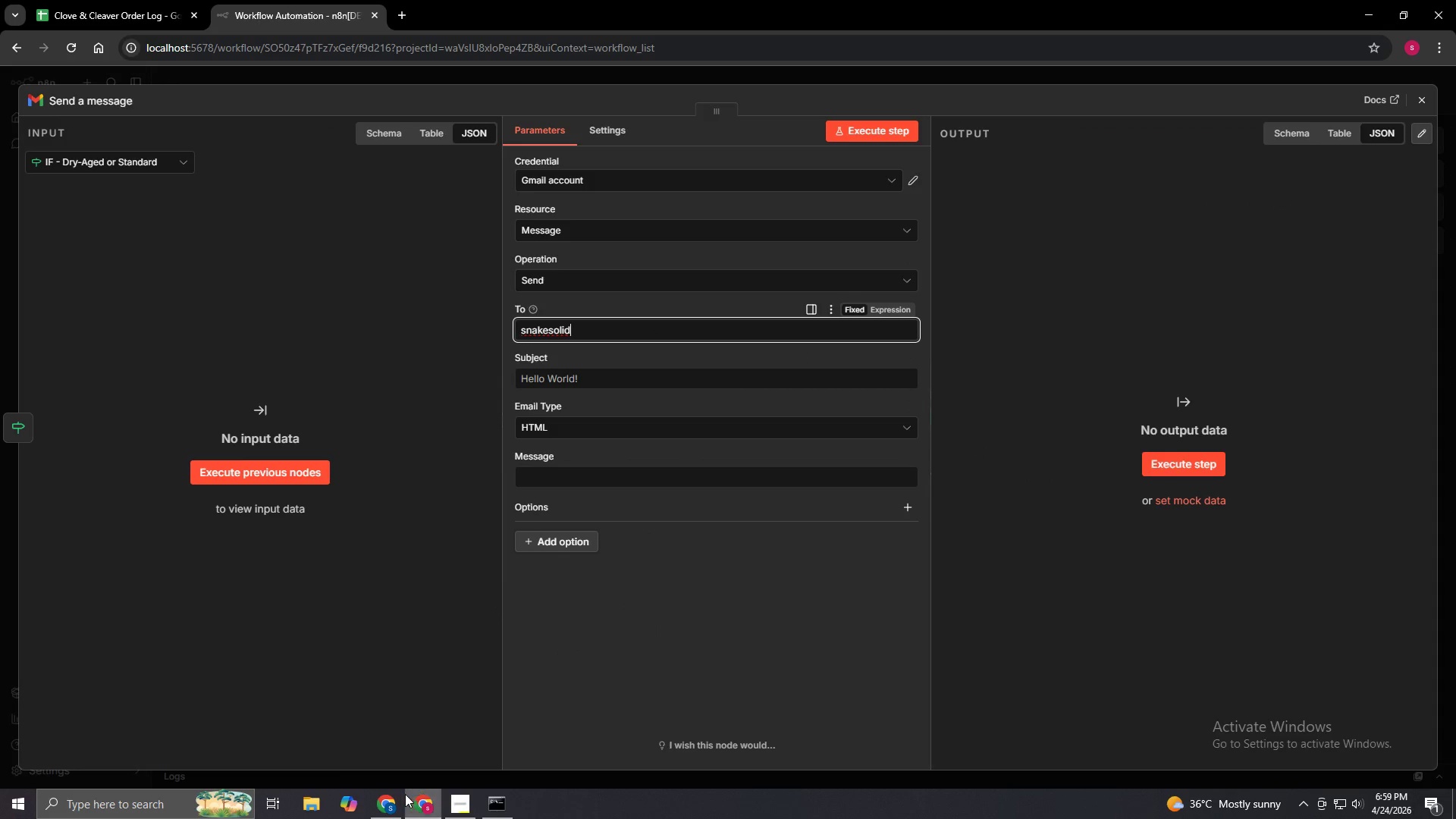 
left_click([384, 804])
 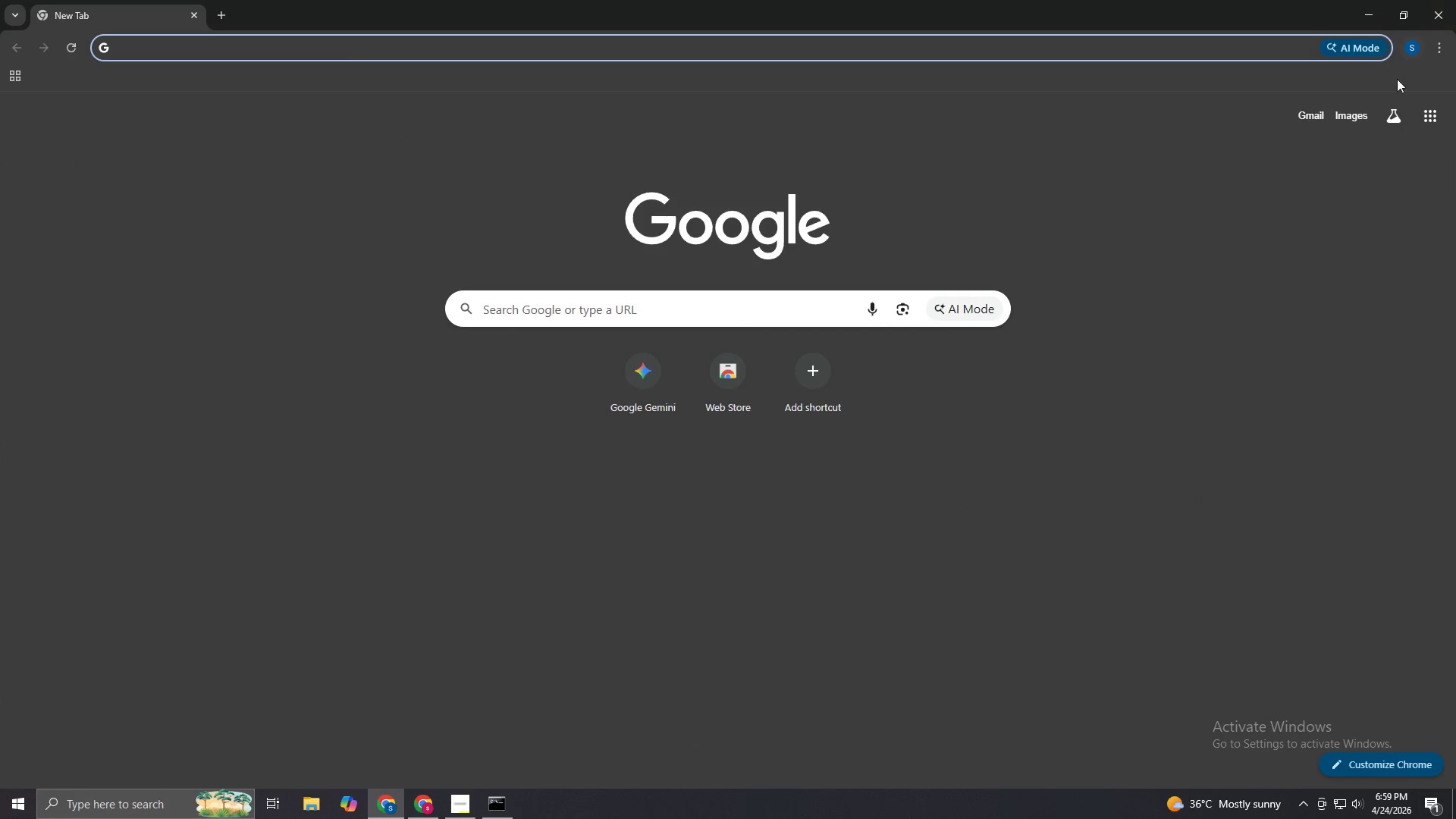 
left_click([1406, 55])
 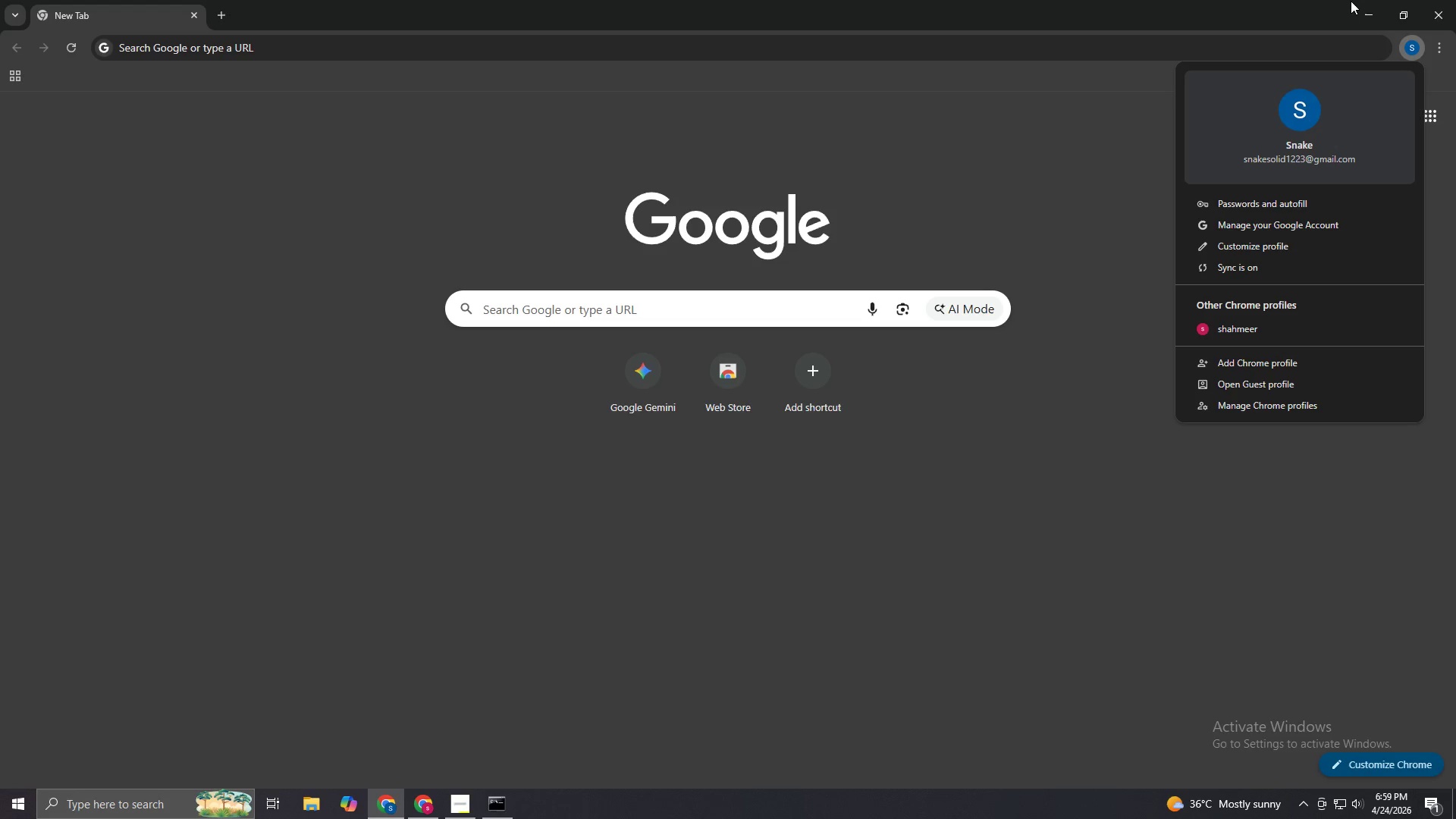 
left_click([1363, 11])
 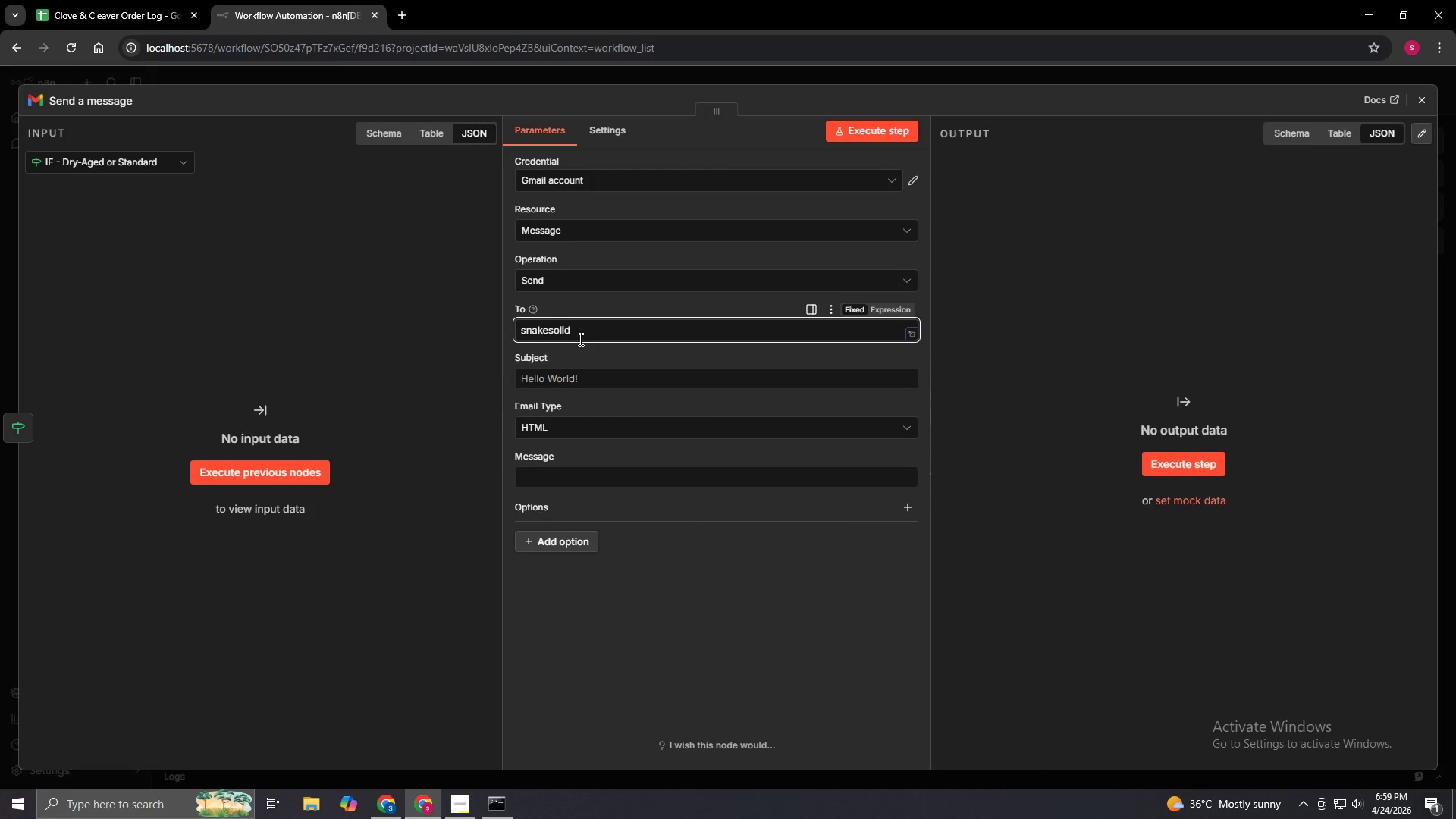 
key(1)
 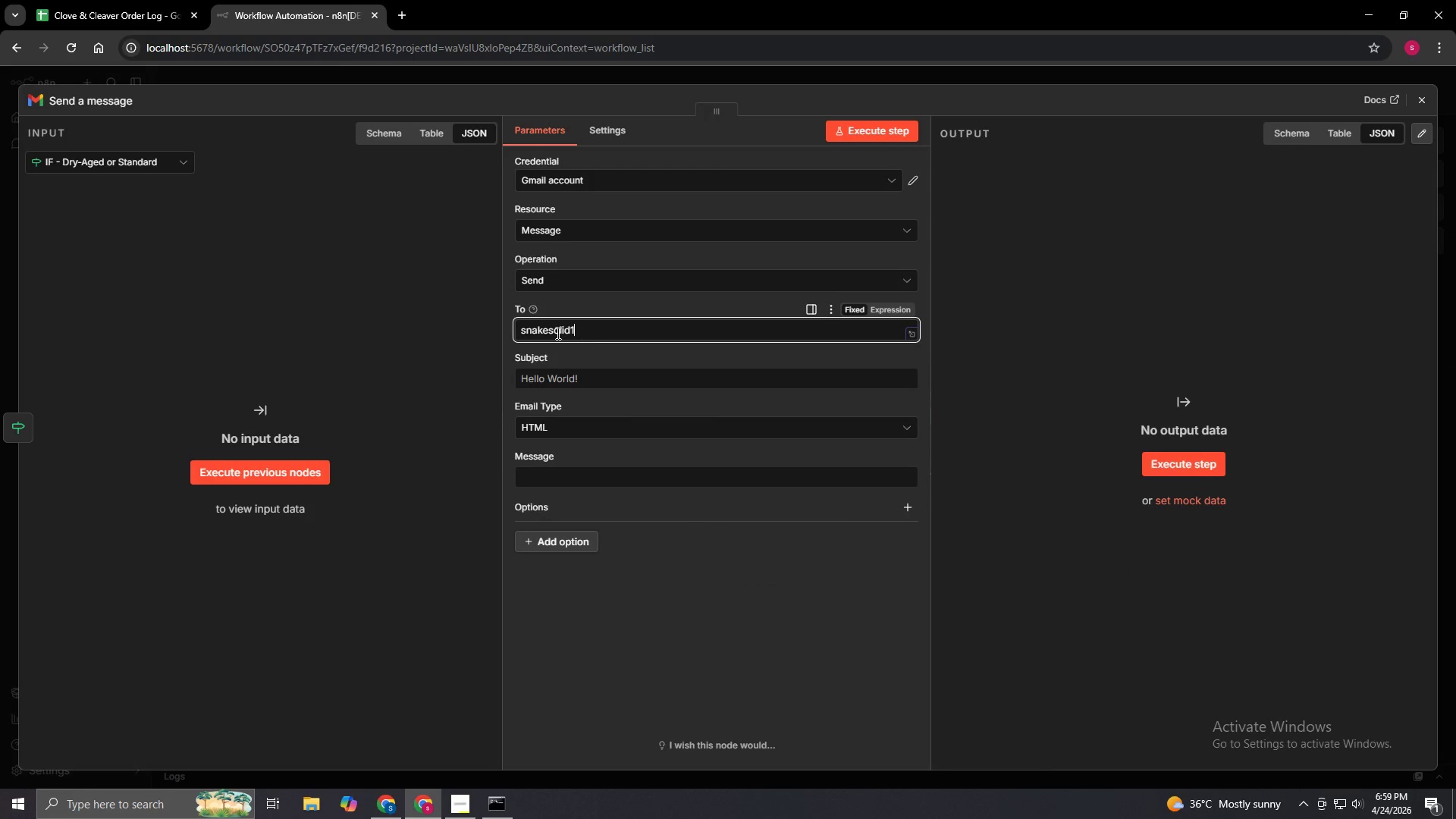 
type(223)
 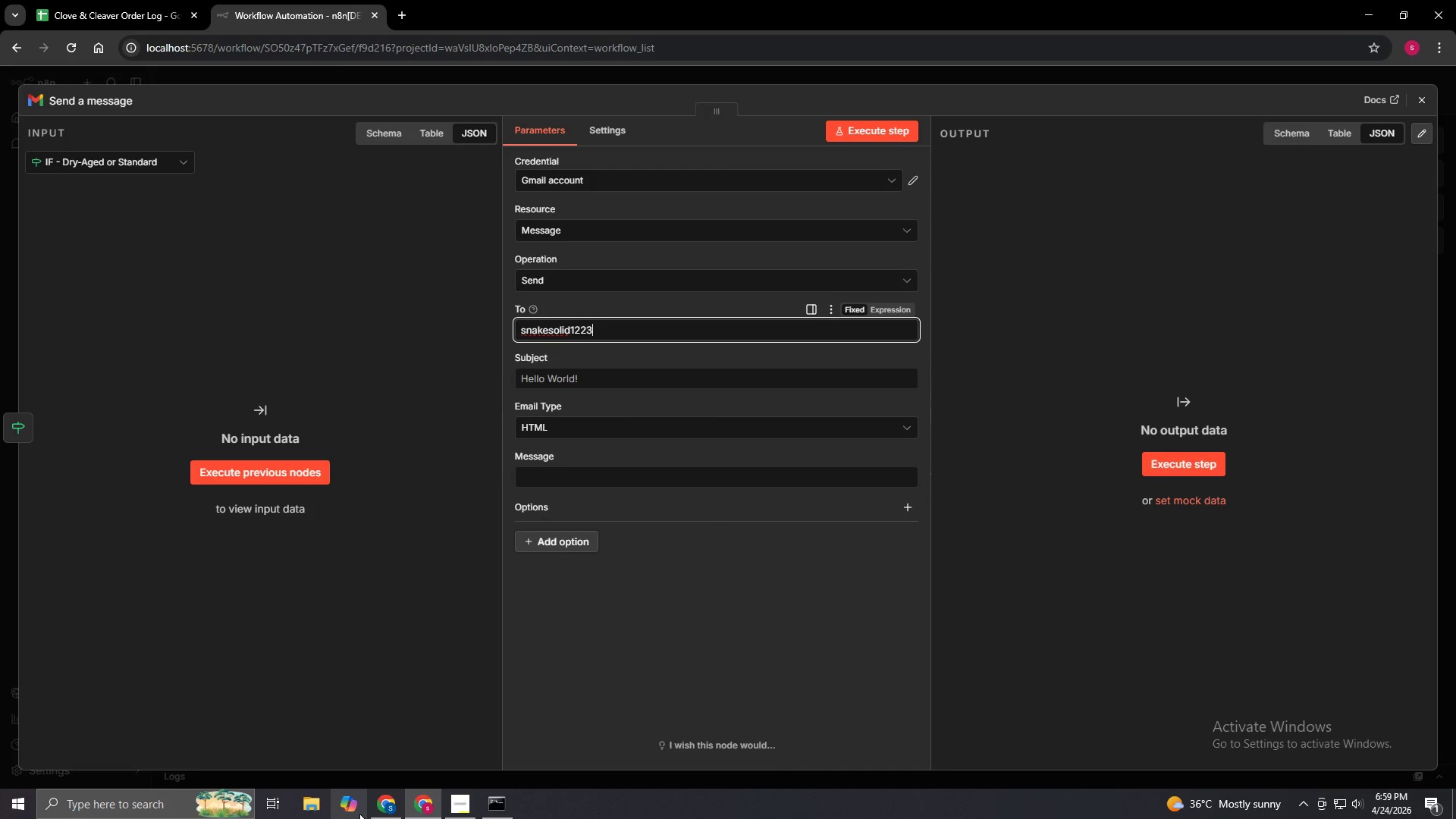 
left_click([381, 806])
 